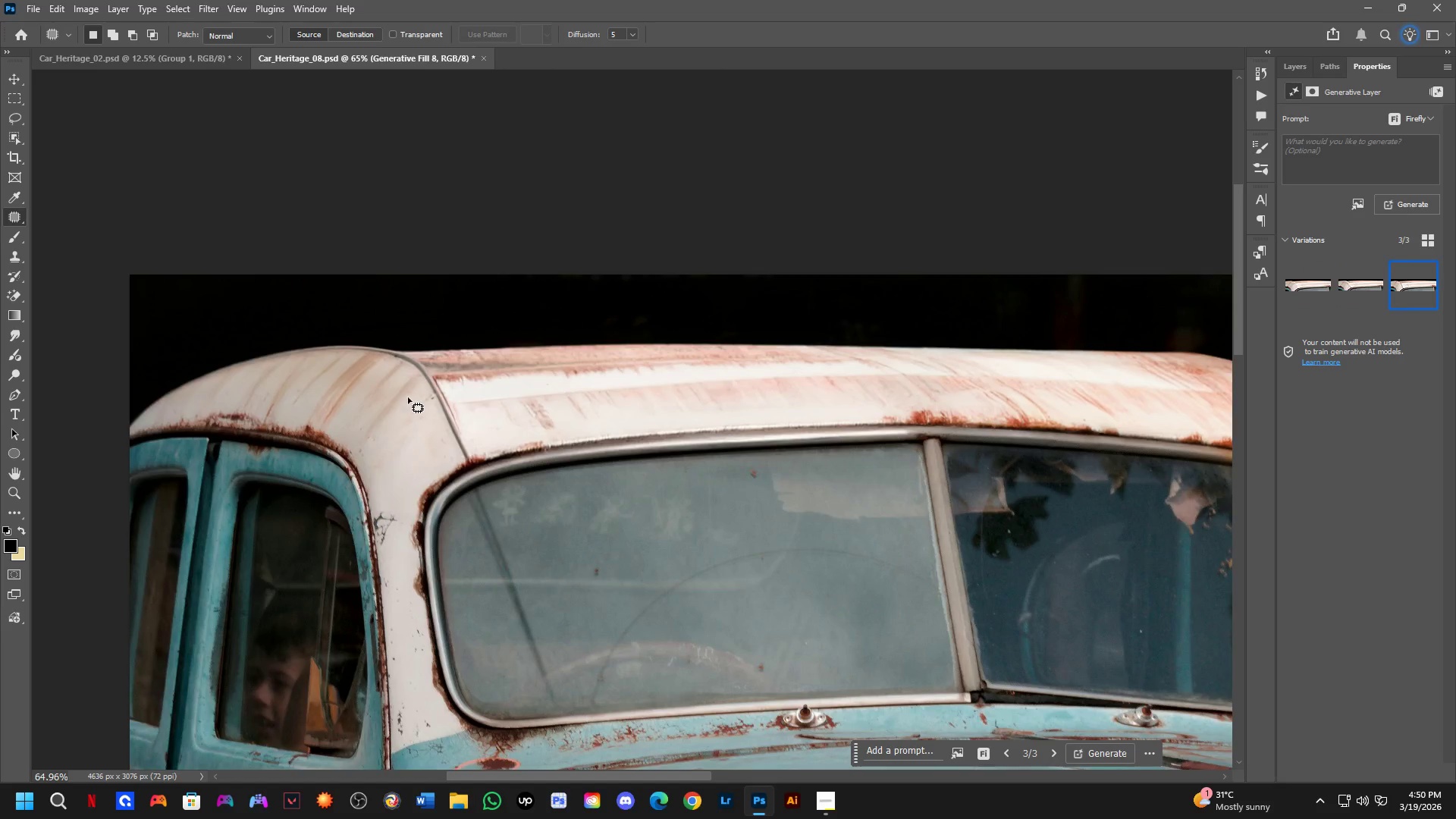 
hold_key(key=Space, duration=0.42)
 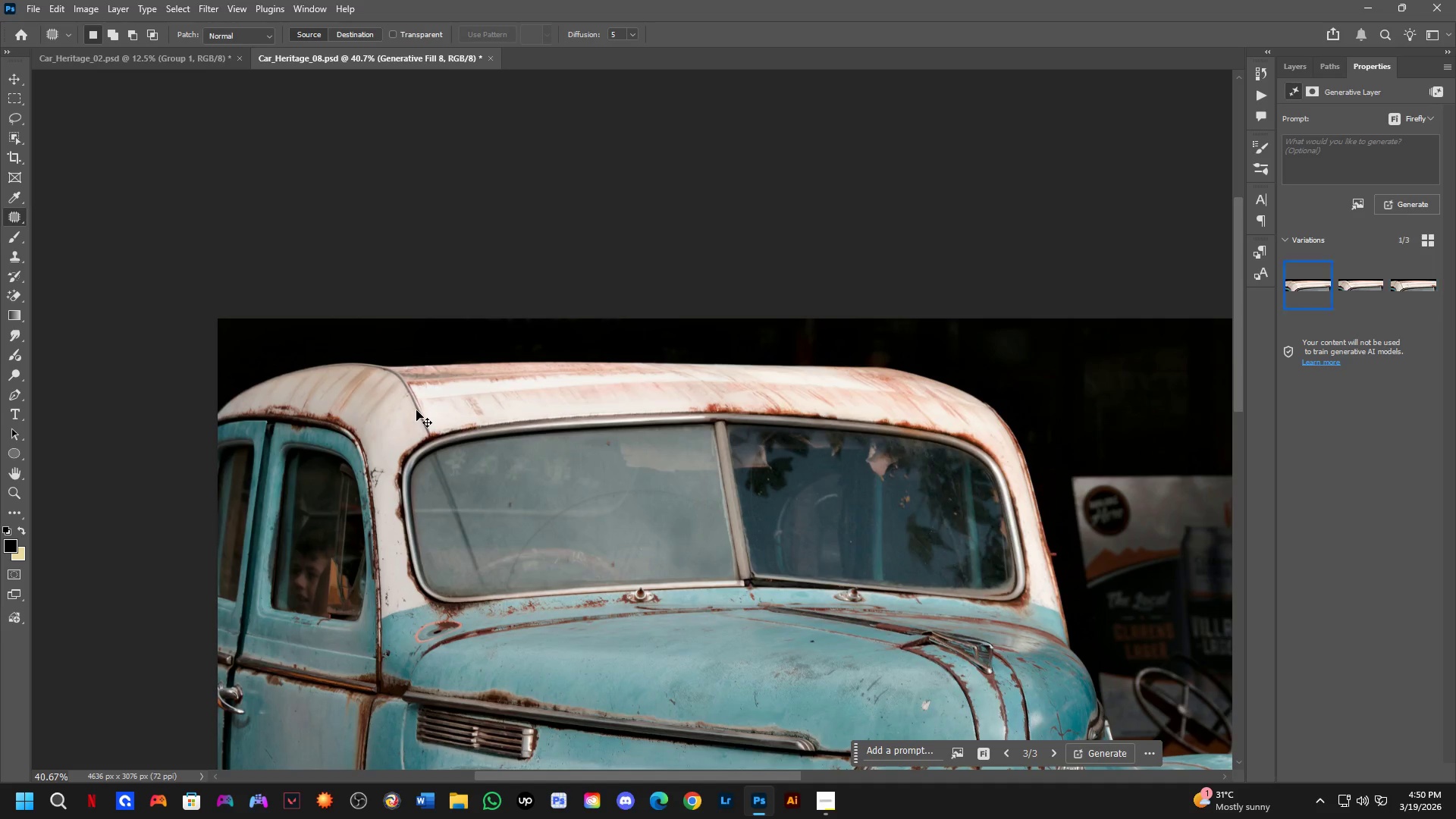 
left_click_drag(start_coordinate=[494, 393], to_coordinate=[487, 396])
 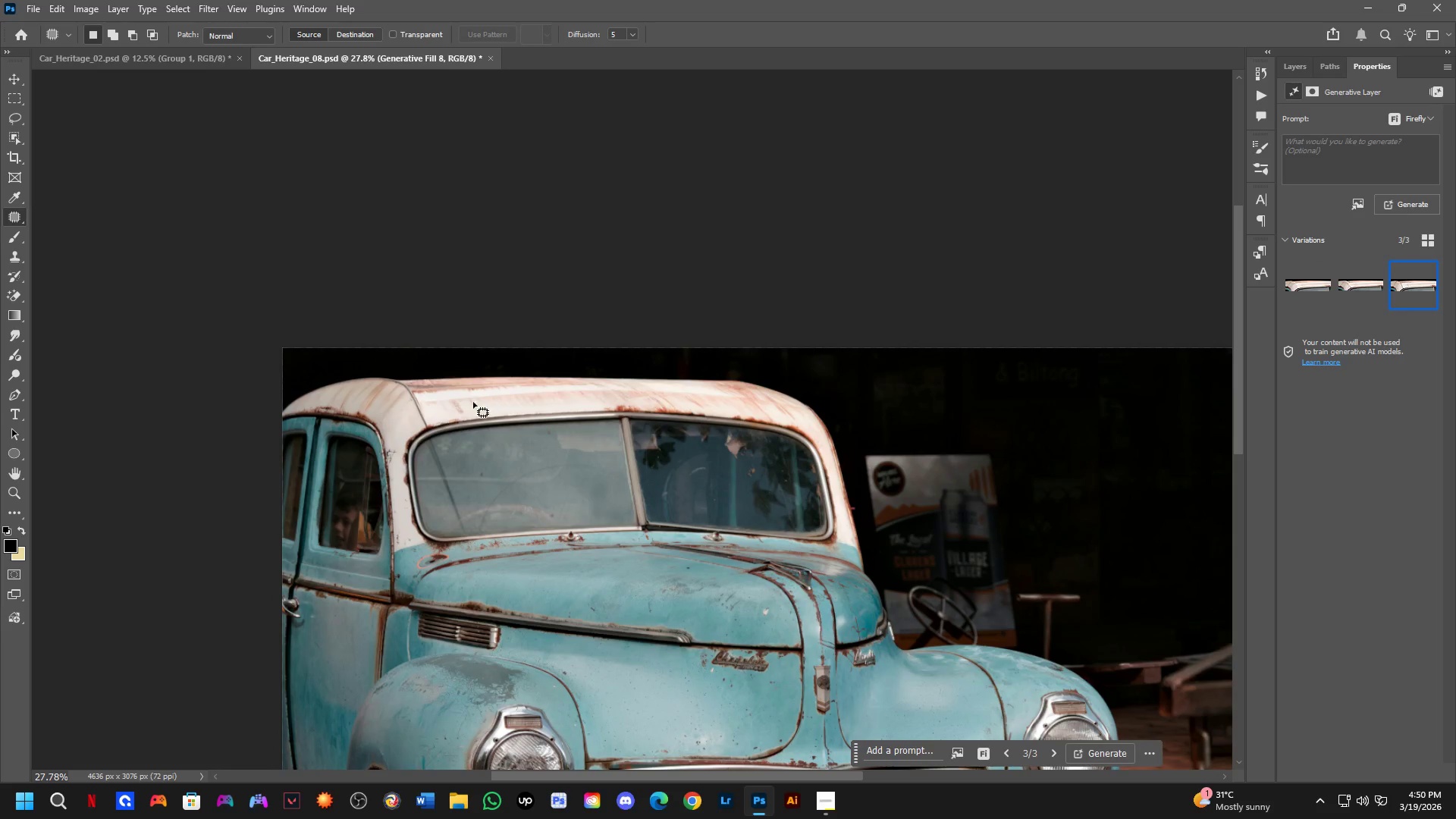 
scroll: coordinate [415, 394], scroll_direction: down, amount: 9.0
 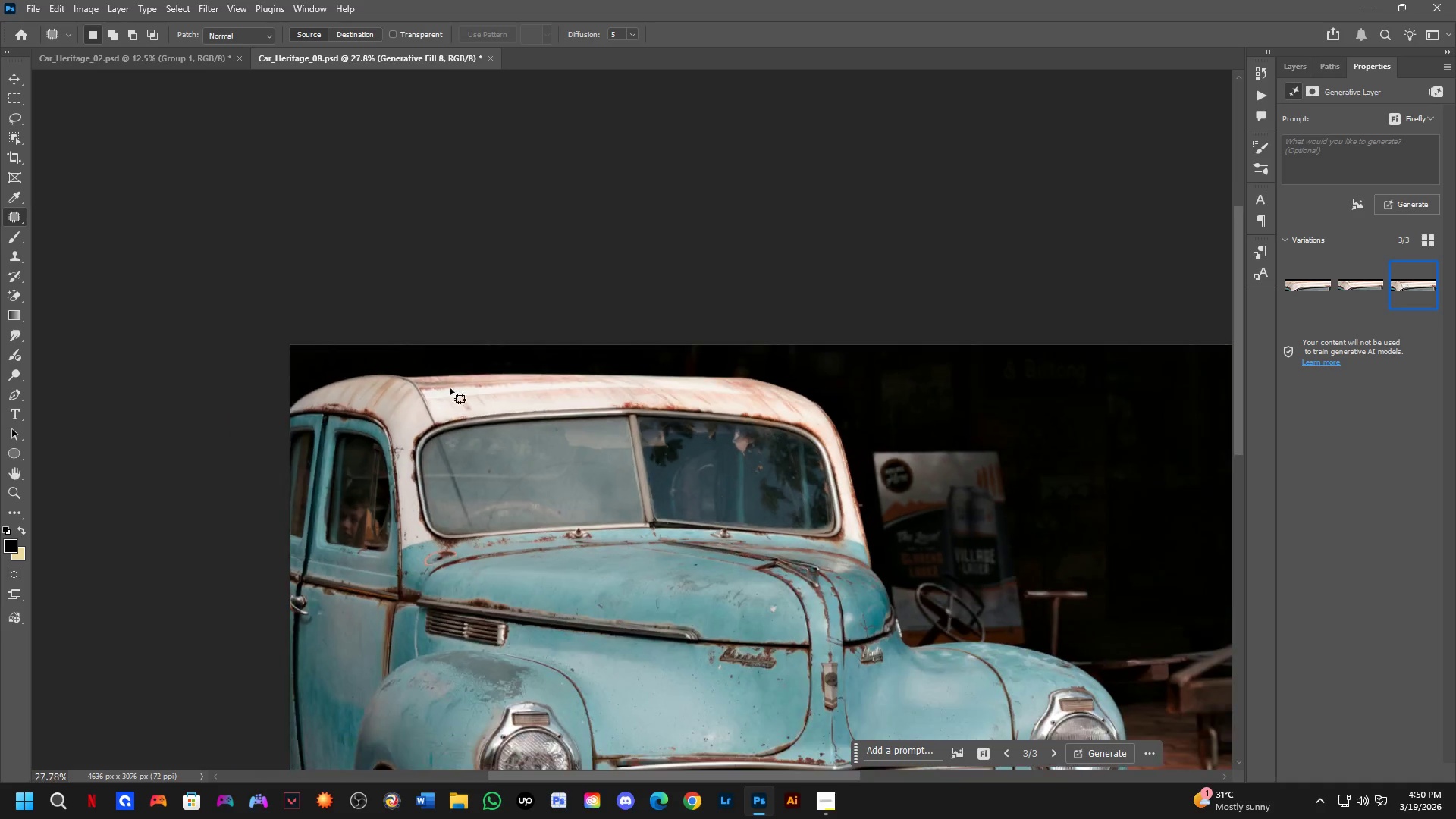 
key(Control+Z)
 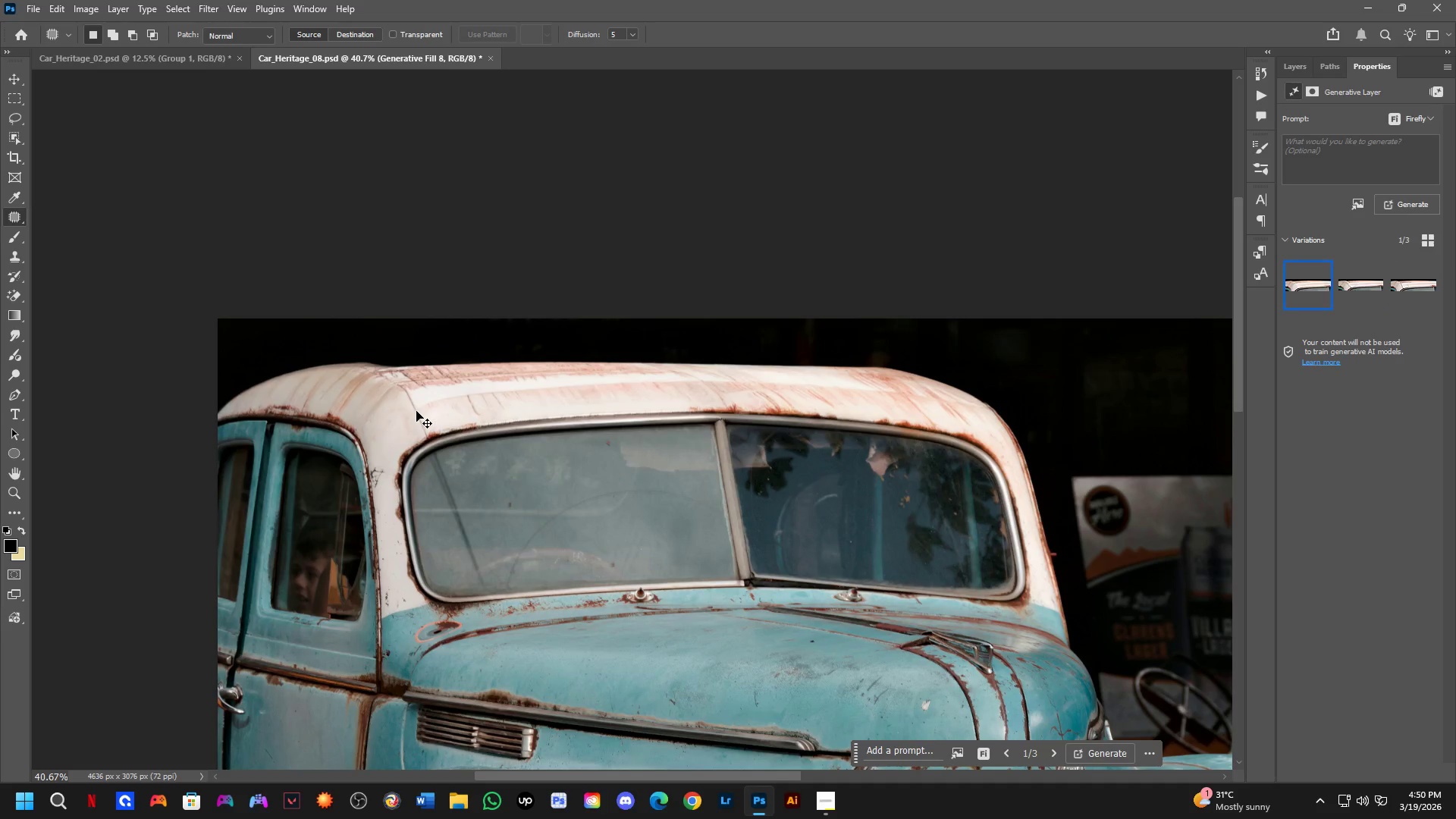 
scroll: coordinate [419, 410], scroll_direction: up, amount: 4.0
 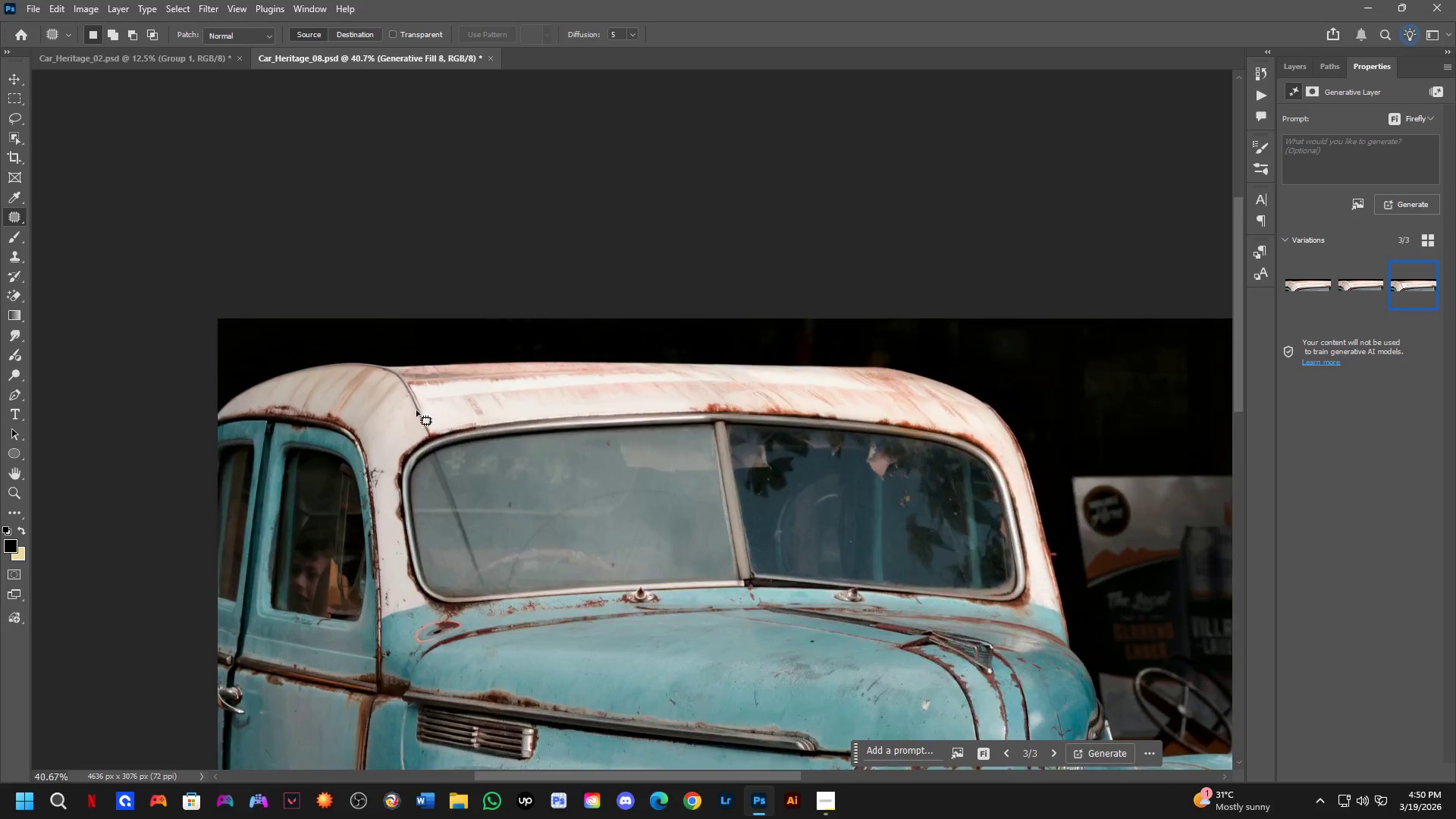 
key(Control+Z)
 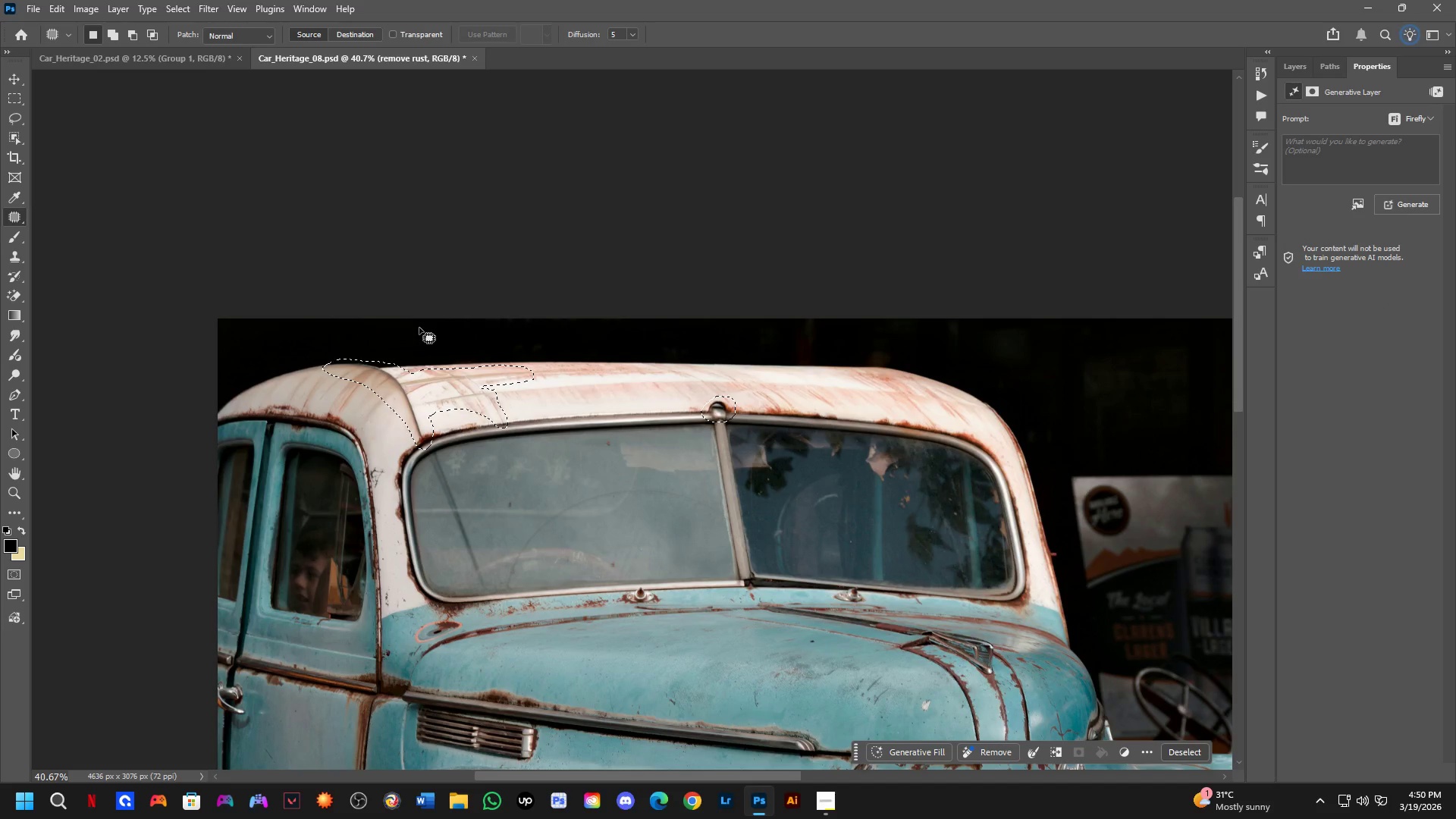 
left_click([419, 328])
 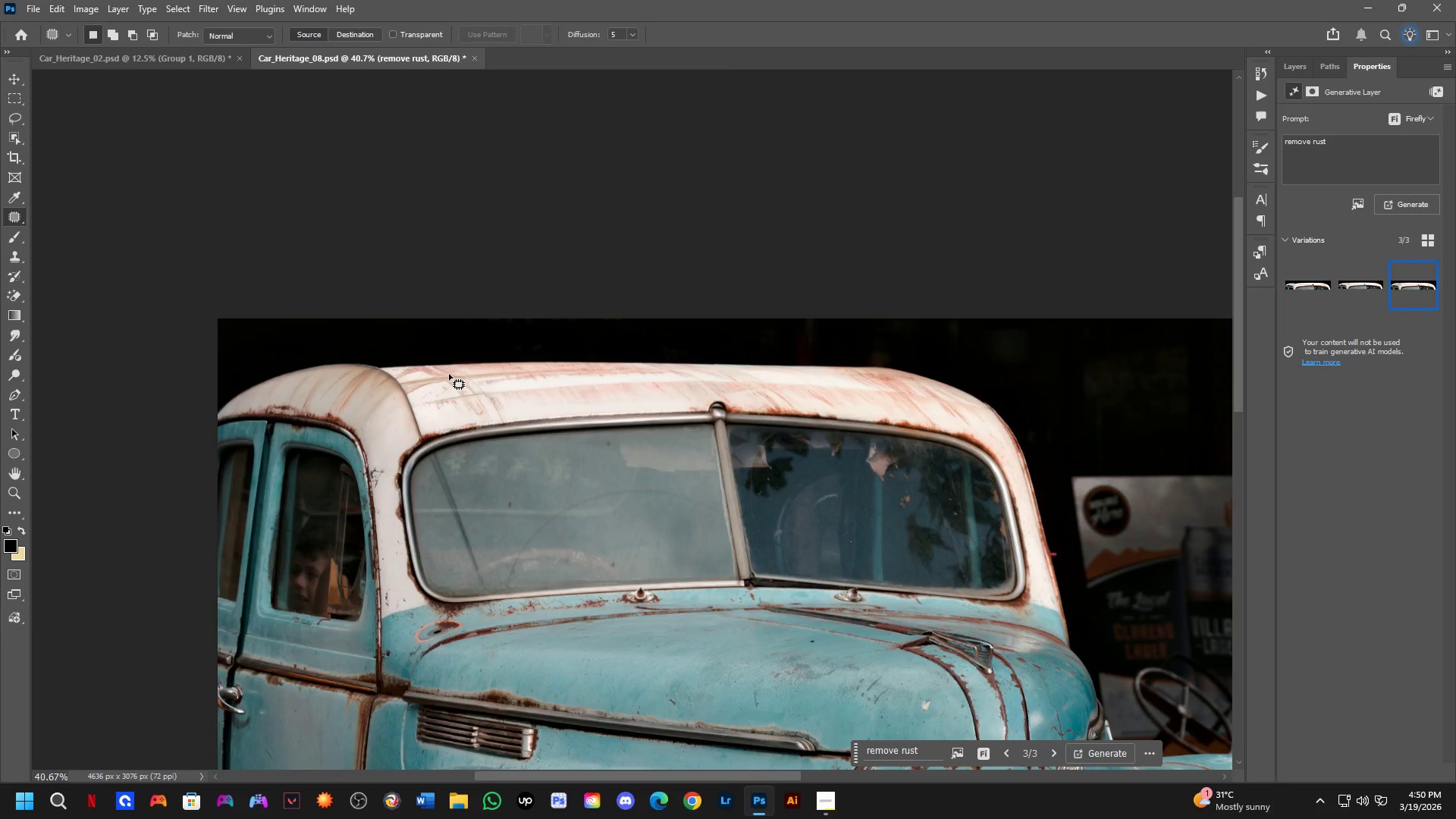 
hold_key(key=Space, duration=1.51)
 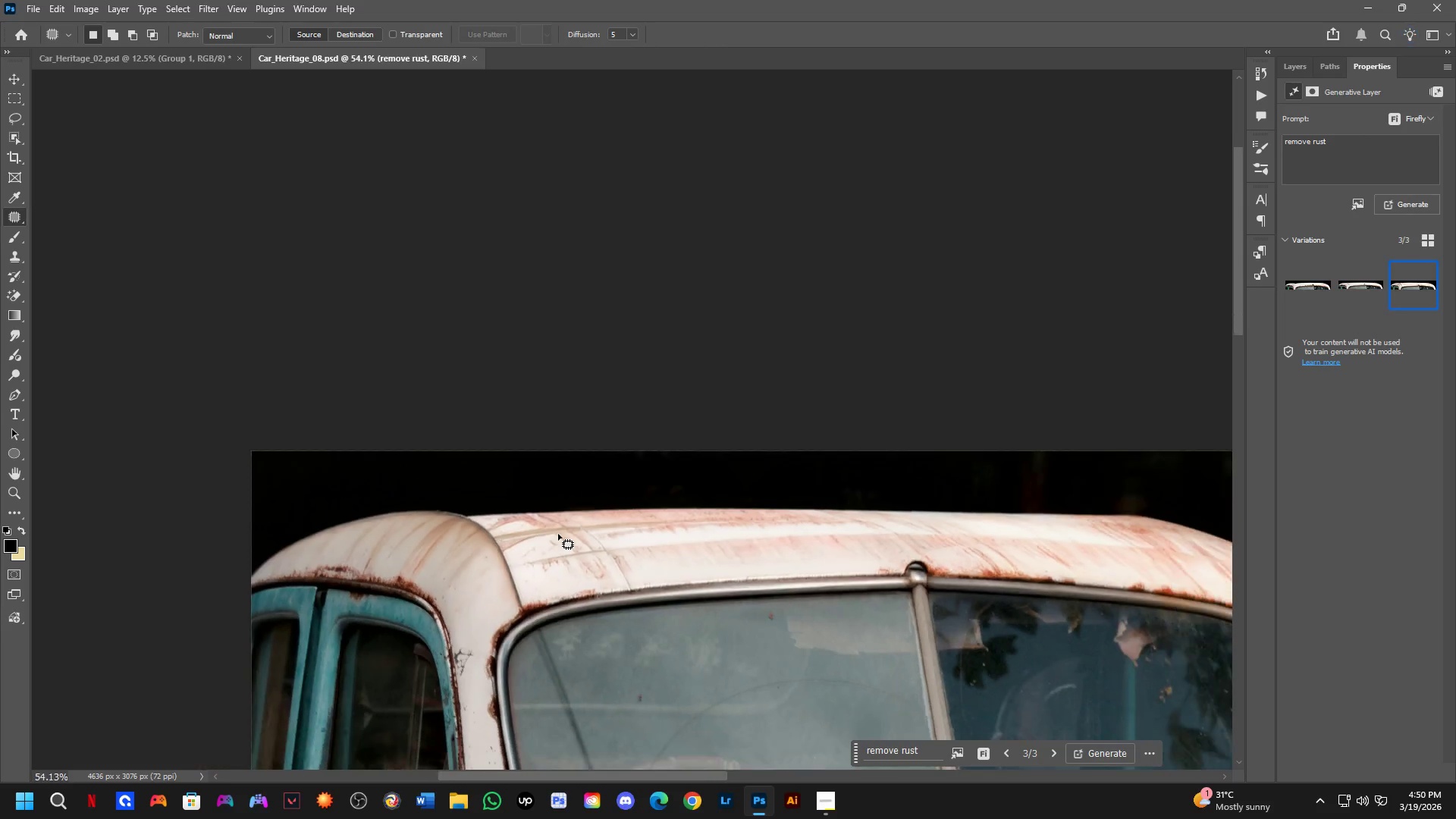 
left_click_drag(start_coordinate=[457, 397], to_coordinate=[566, 548])
 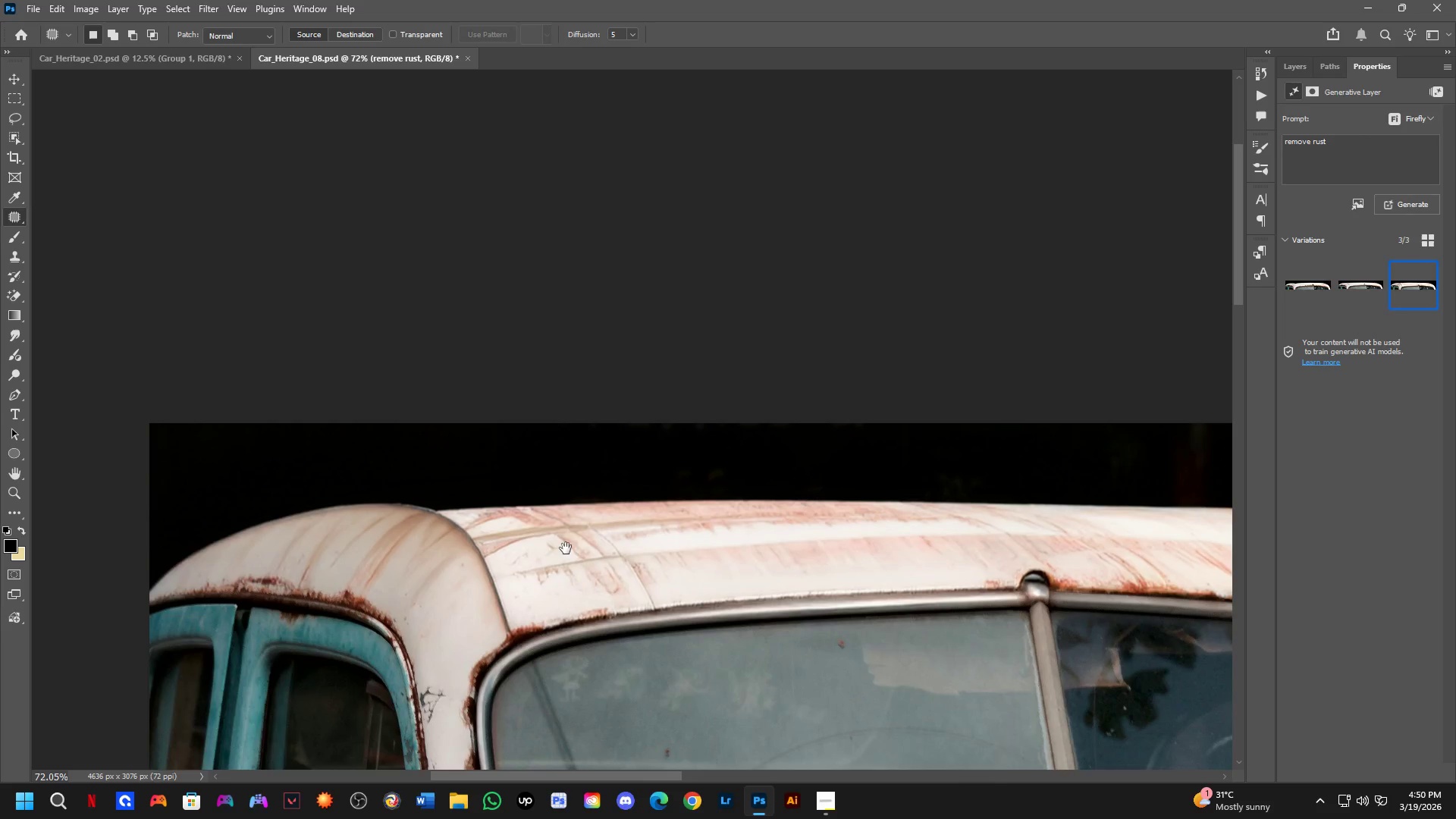 
scroll: coordinate [449, 383], scroll_direction: up, amount: 6.0
 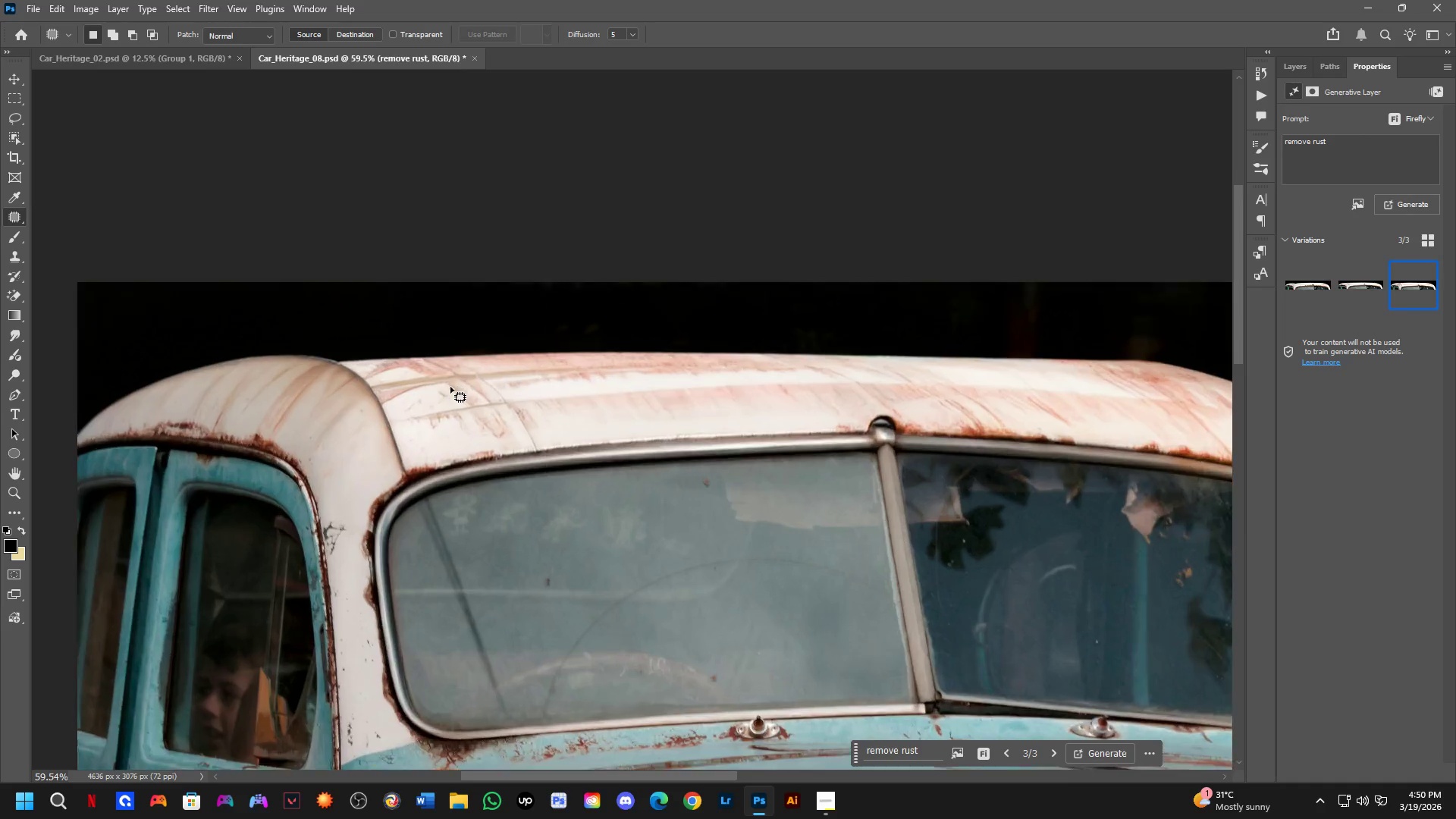 
key(Space)
 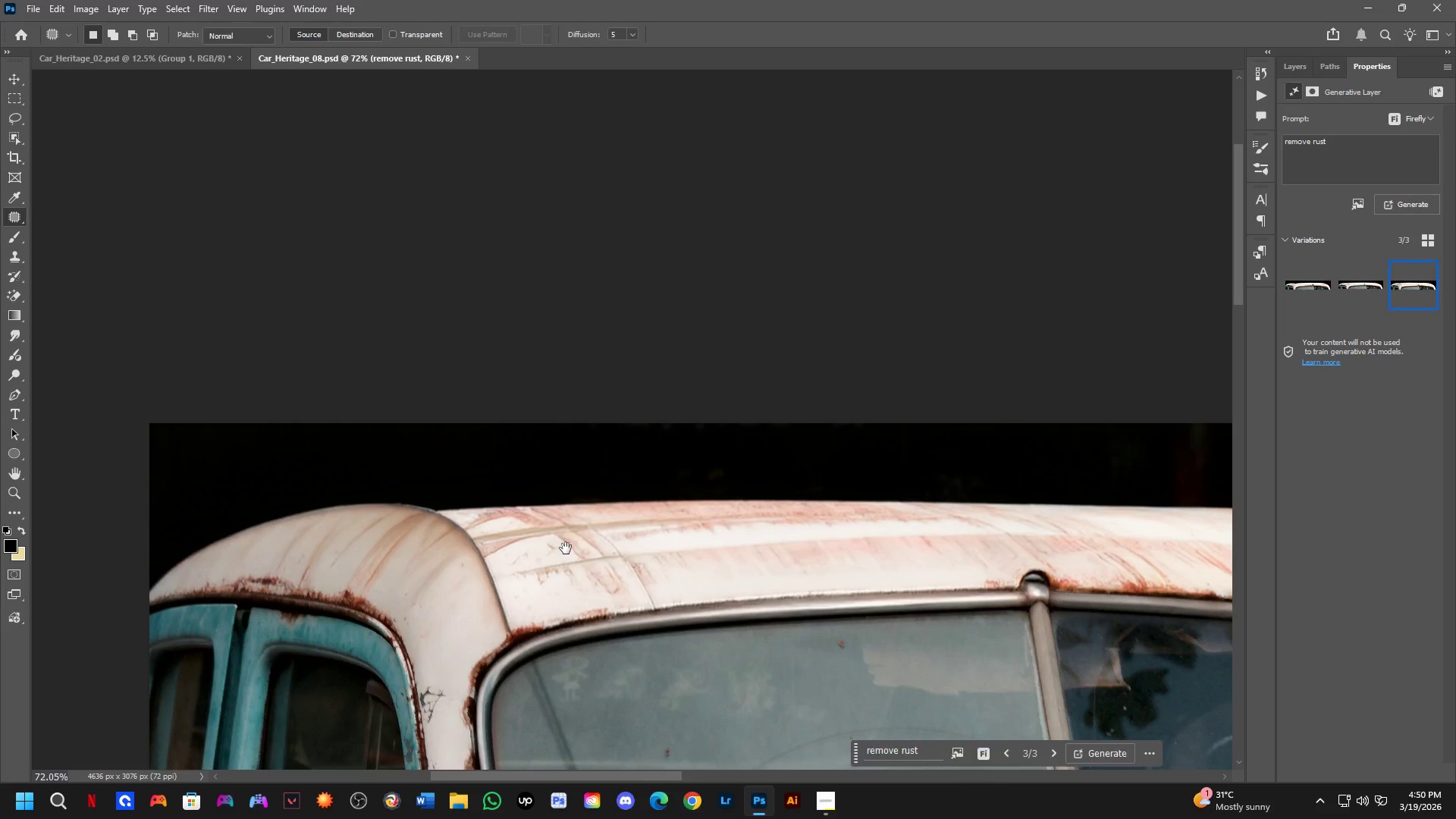 
key(Space)
 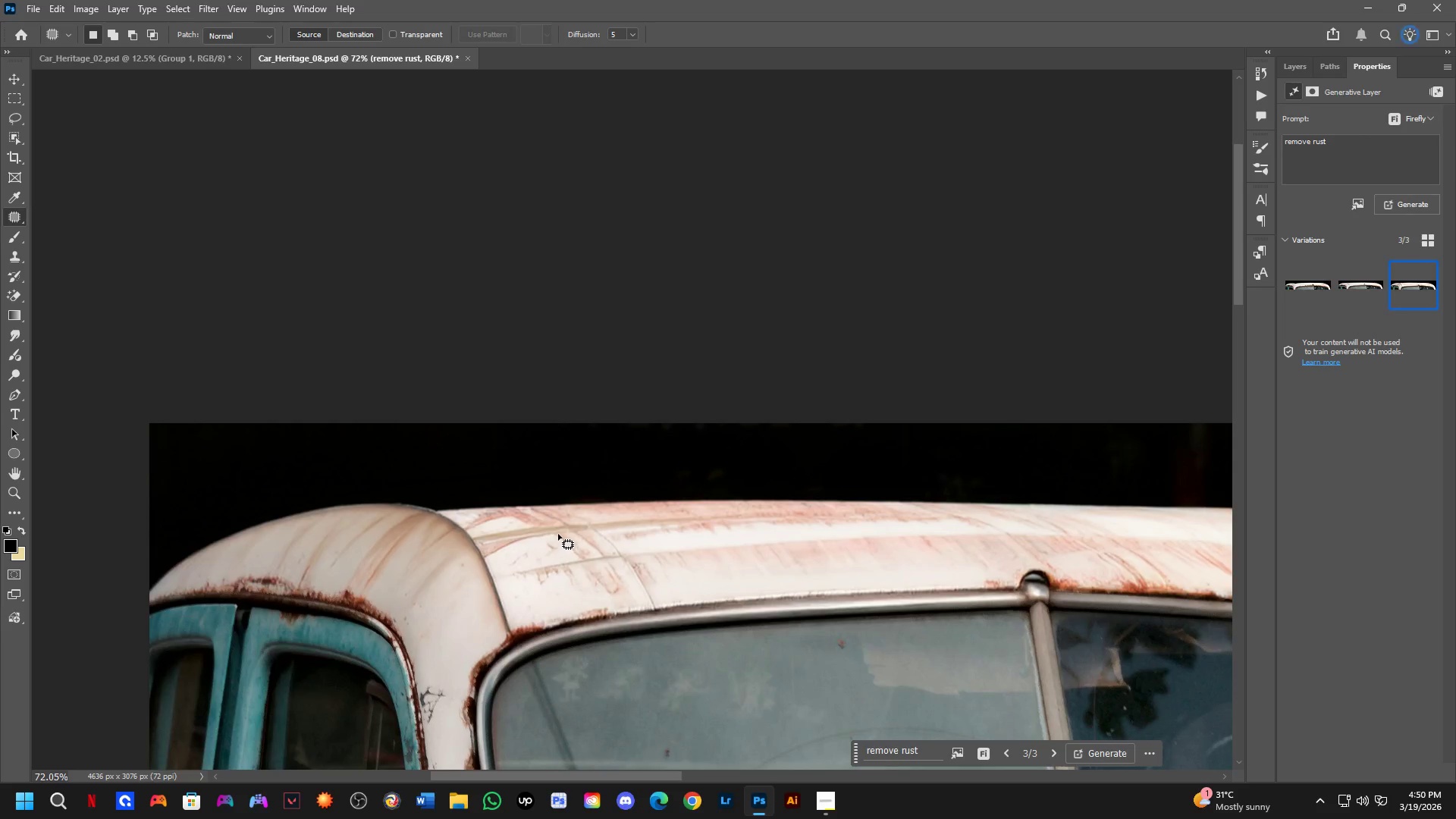 
scroll: coordinate [558, 534], scroll_direction: down, amount: 4.0
 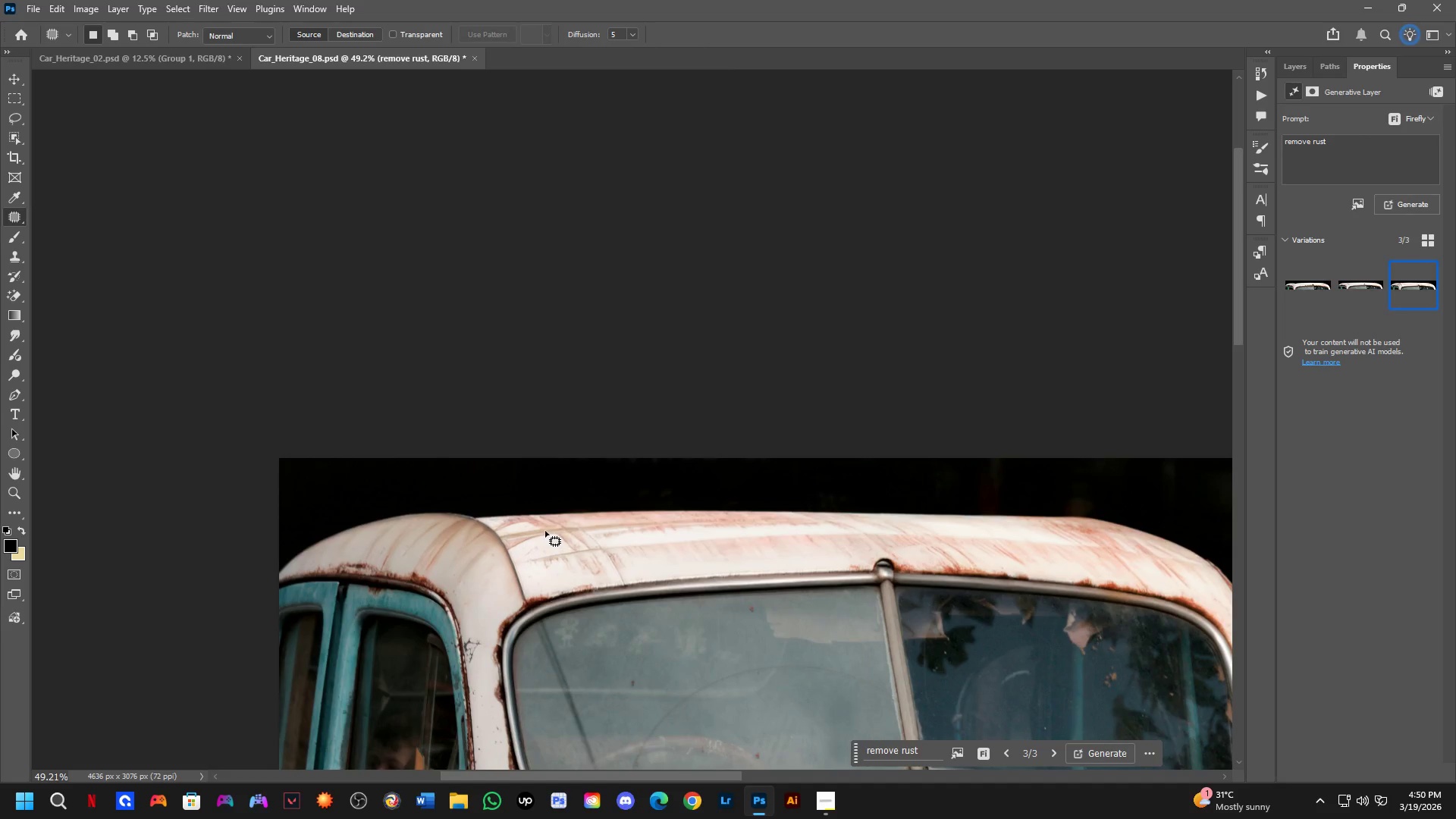 
left_click_drag(start_coordinate=[445, 503], to_coordinate=[513, 507])
 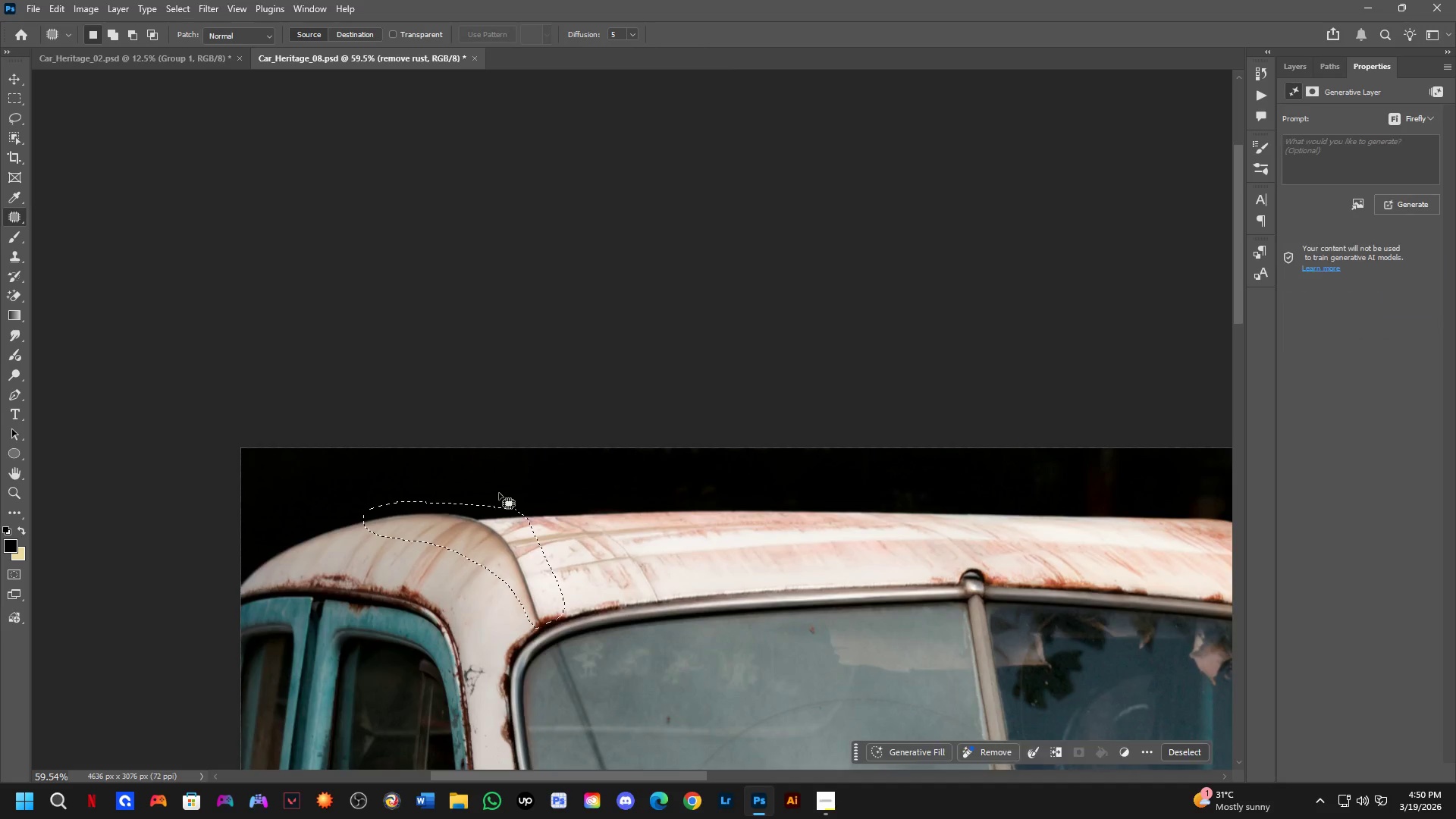 
scroll: coordinate [462, 509], scroll_direction: up, amount: 2.0
 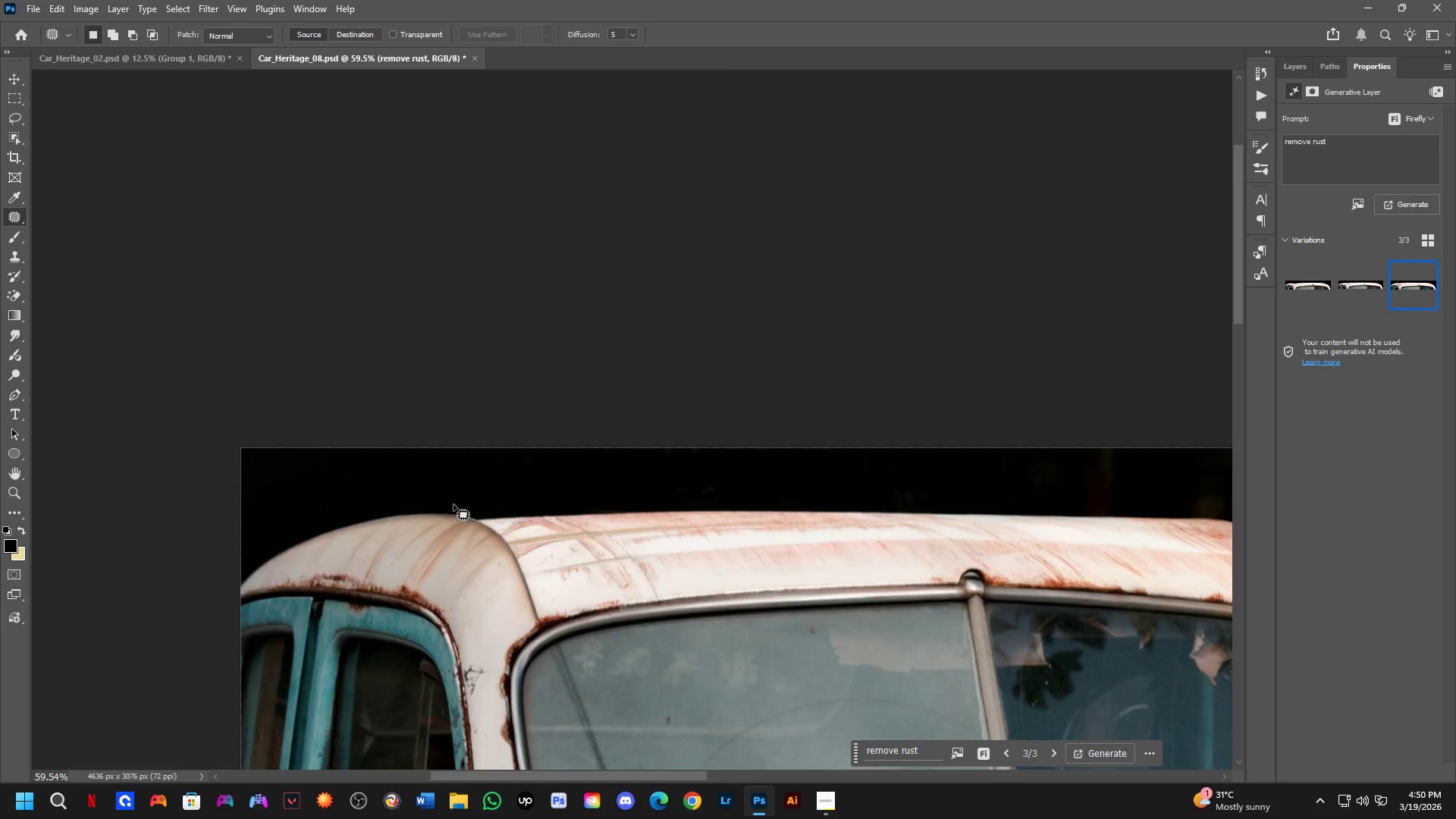 
hold_key(key=Space, duration=0.72)
 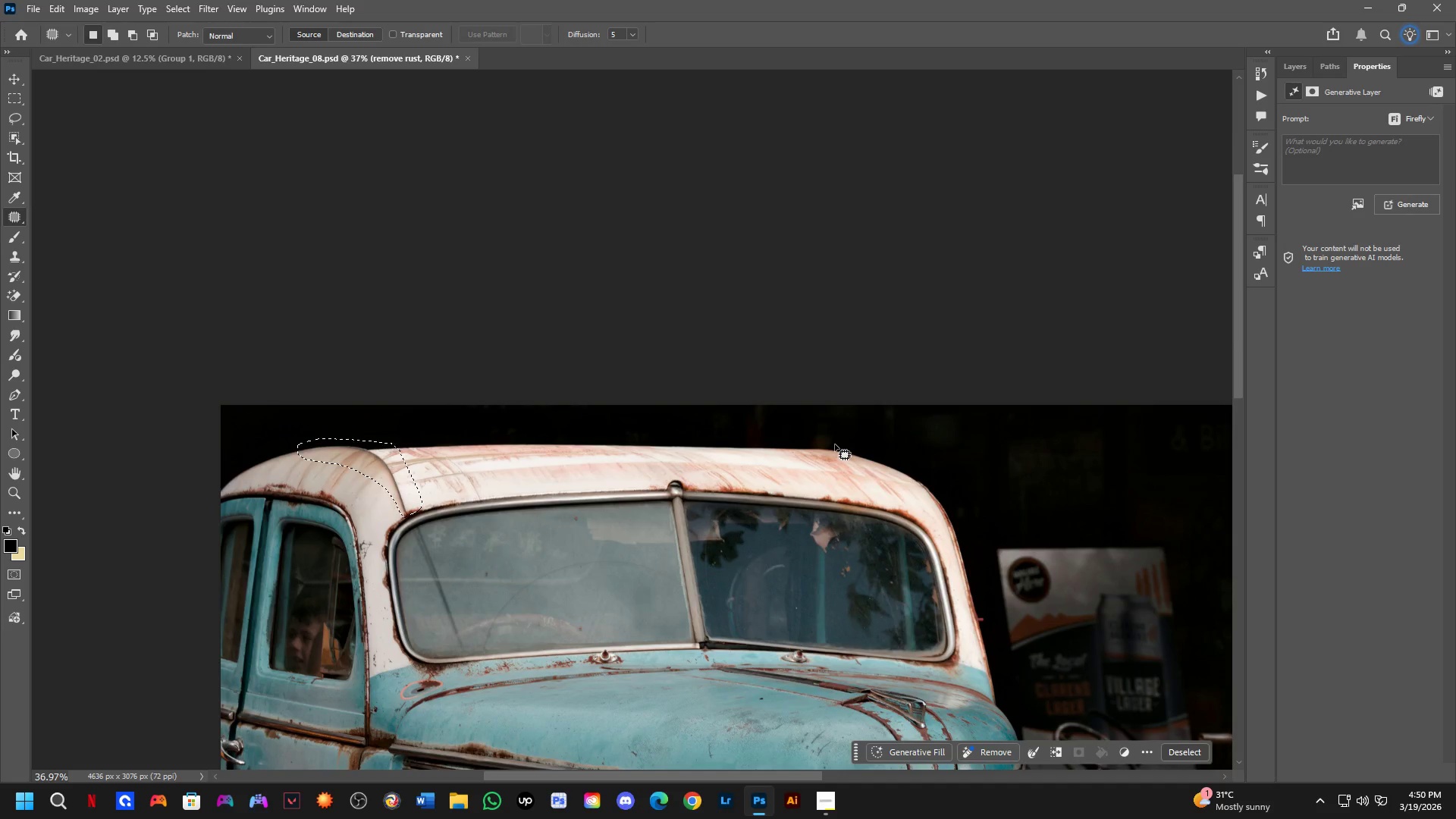 
left_click_drag(start_coordinate=[661, 518], to_coordinate=[544, 460])
 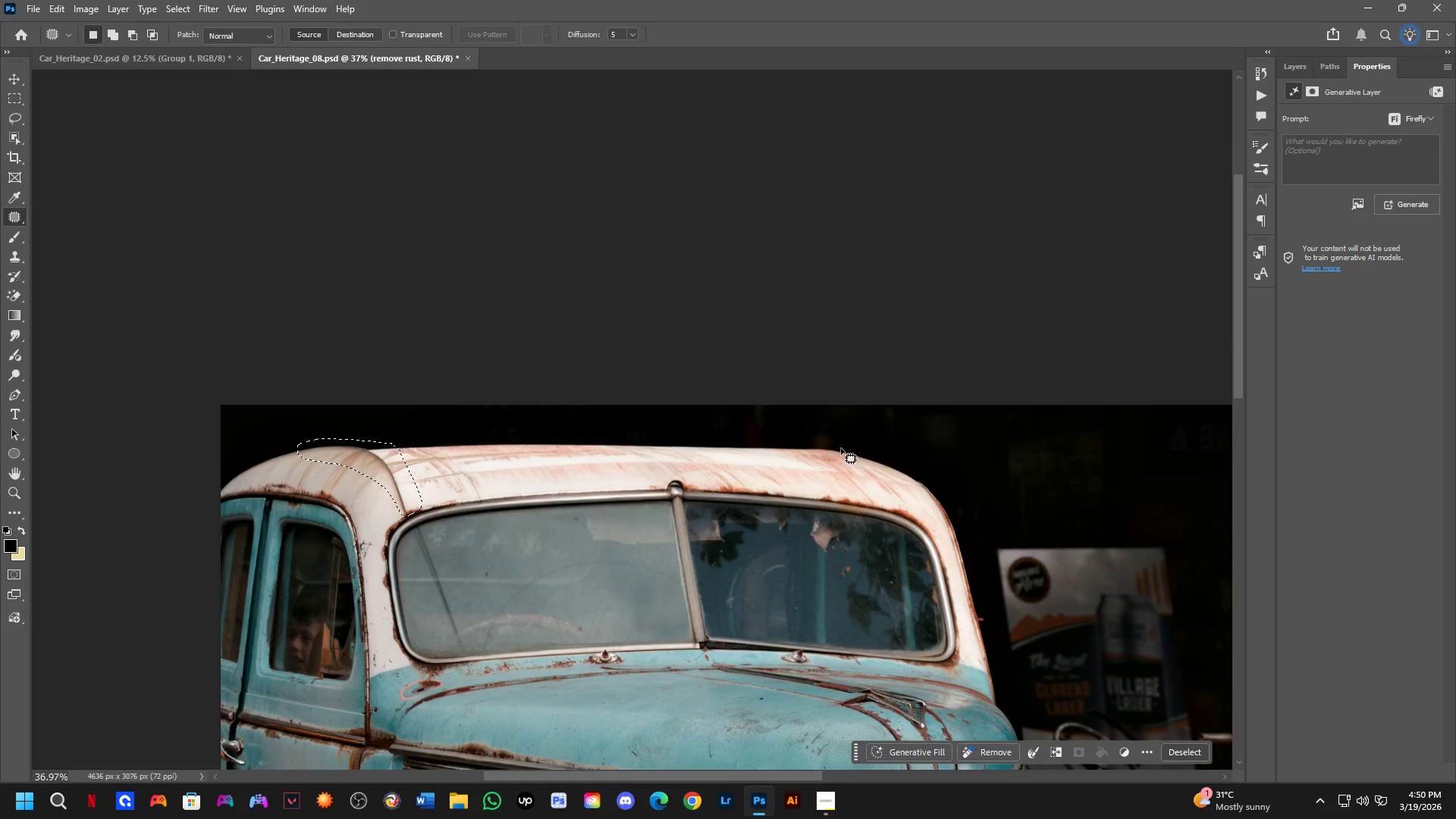 
scroll: coordinate [496, 488], scroll_direction: down, amount: 5.0
 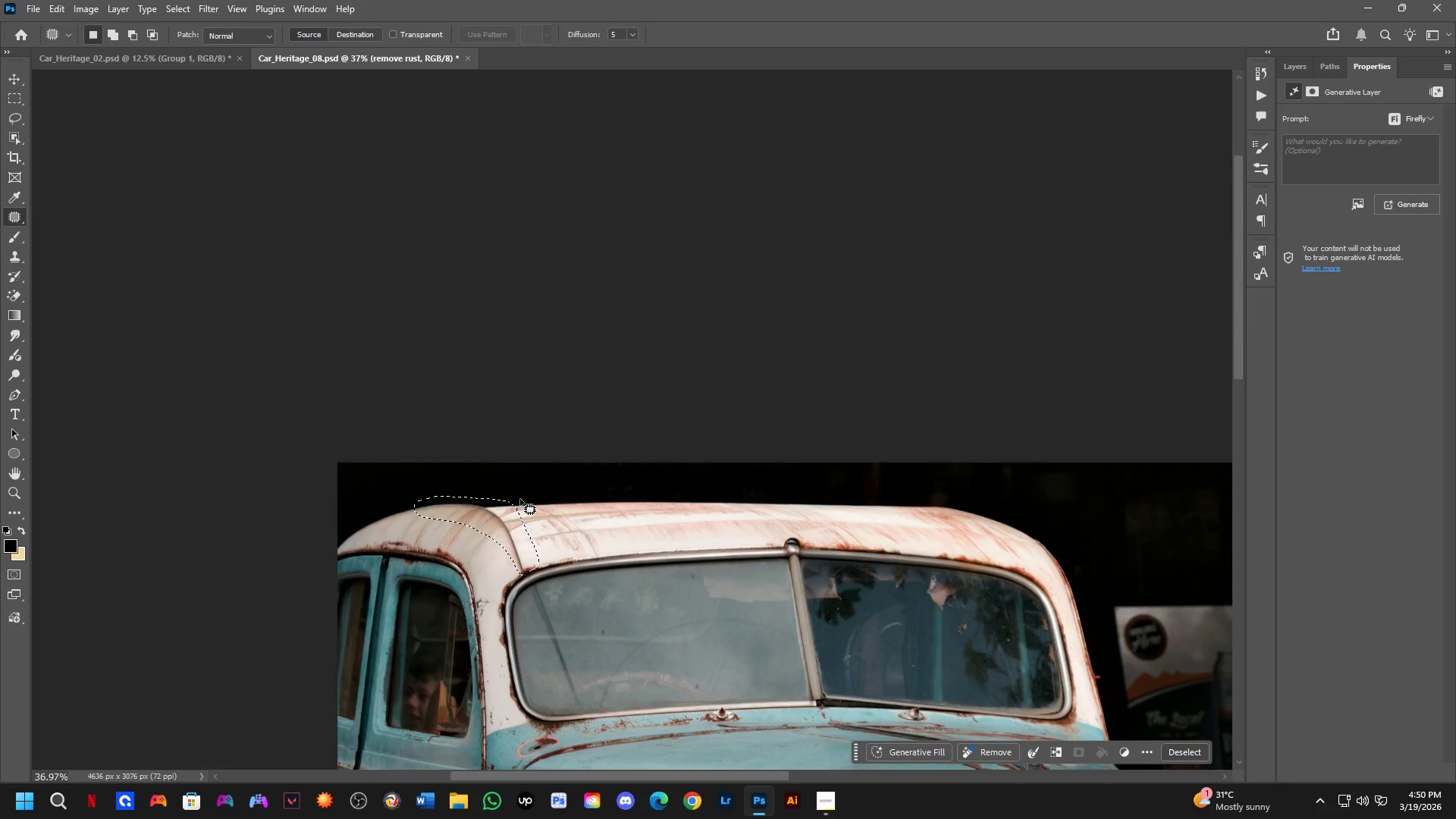 
key(Shift+ShiftLeft)
 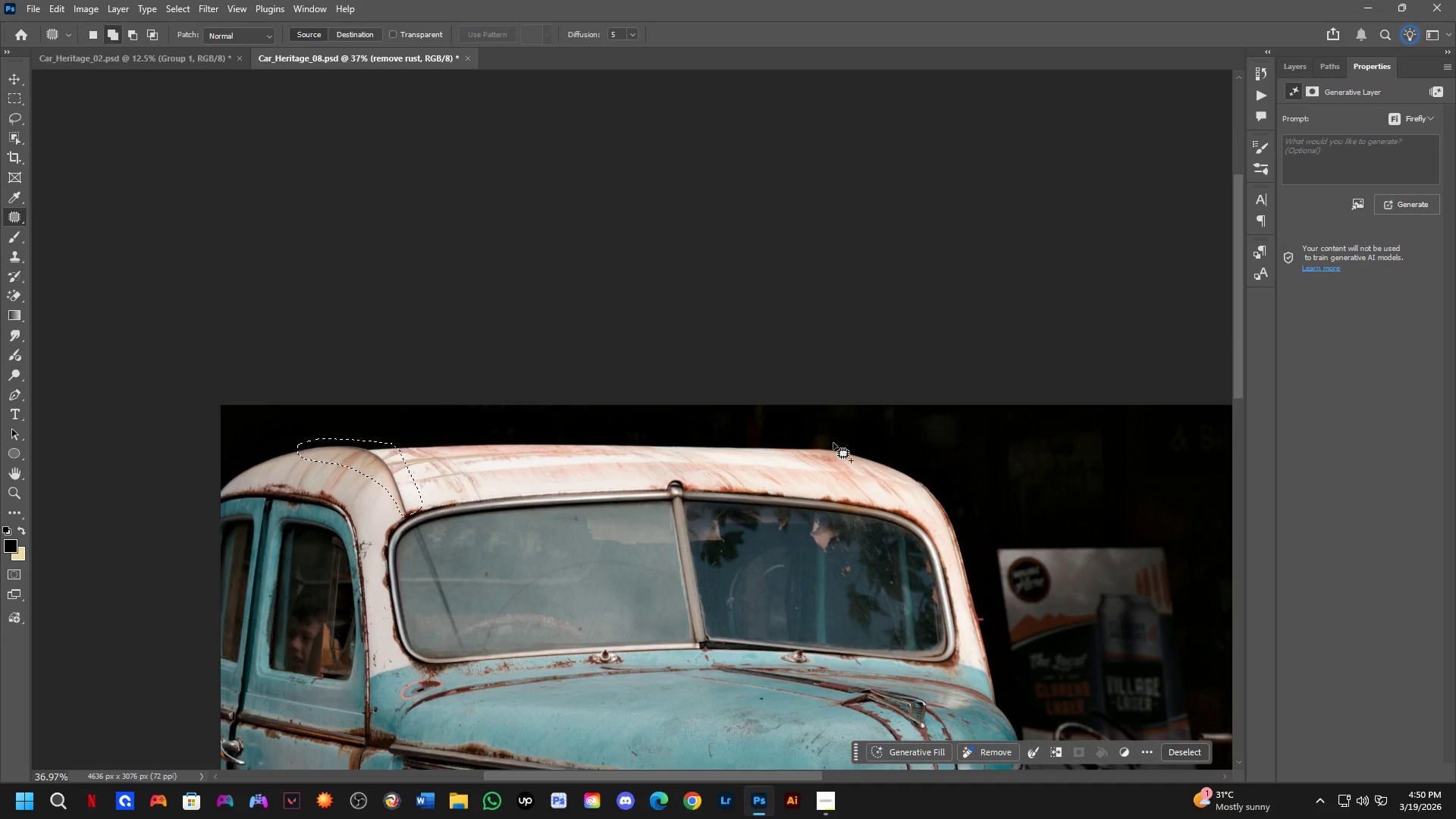 
left_click_drag(start_coordinate=[833, 443], to_coordinate=[943, 469])
 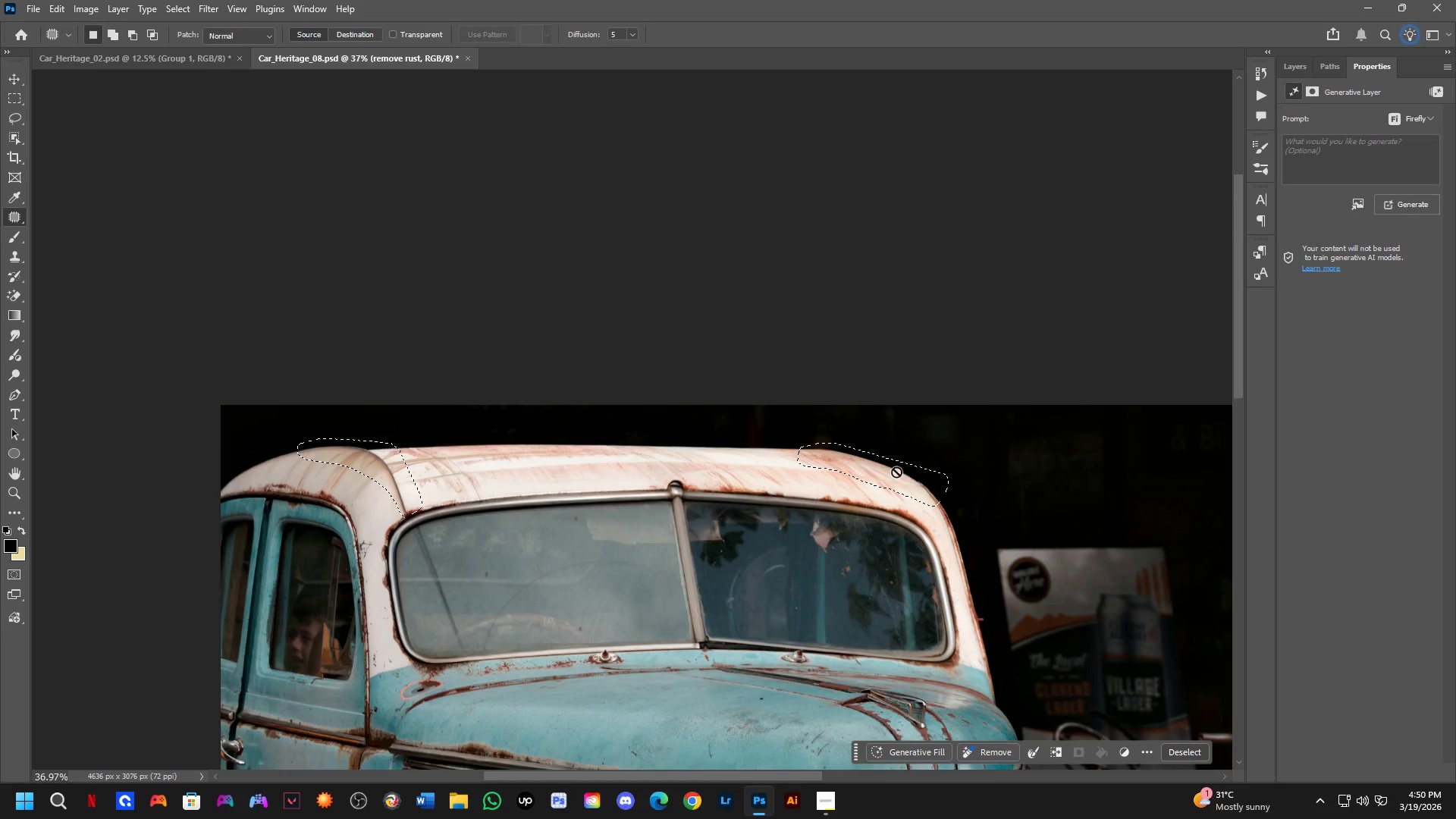 
hold_key(key=Space, duration=0.5)
 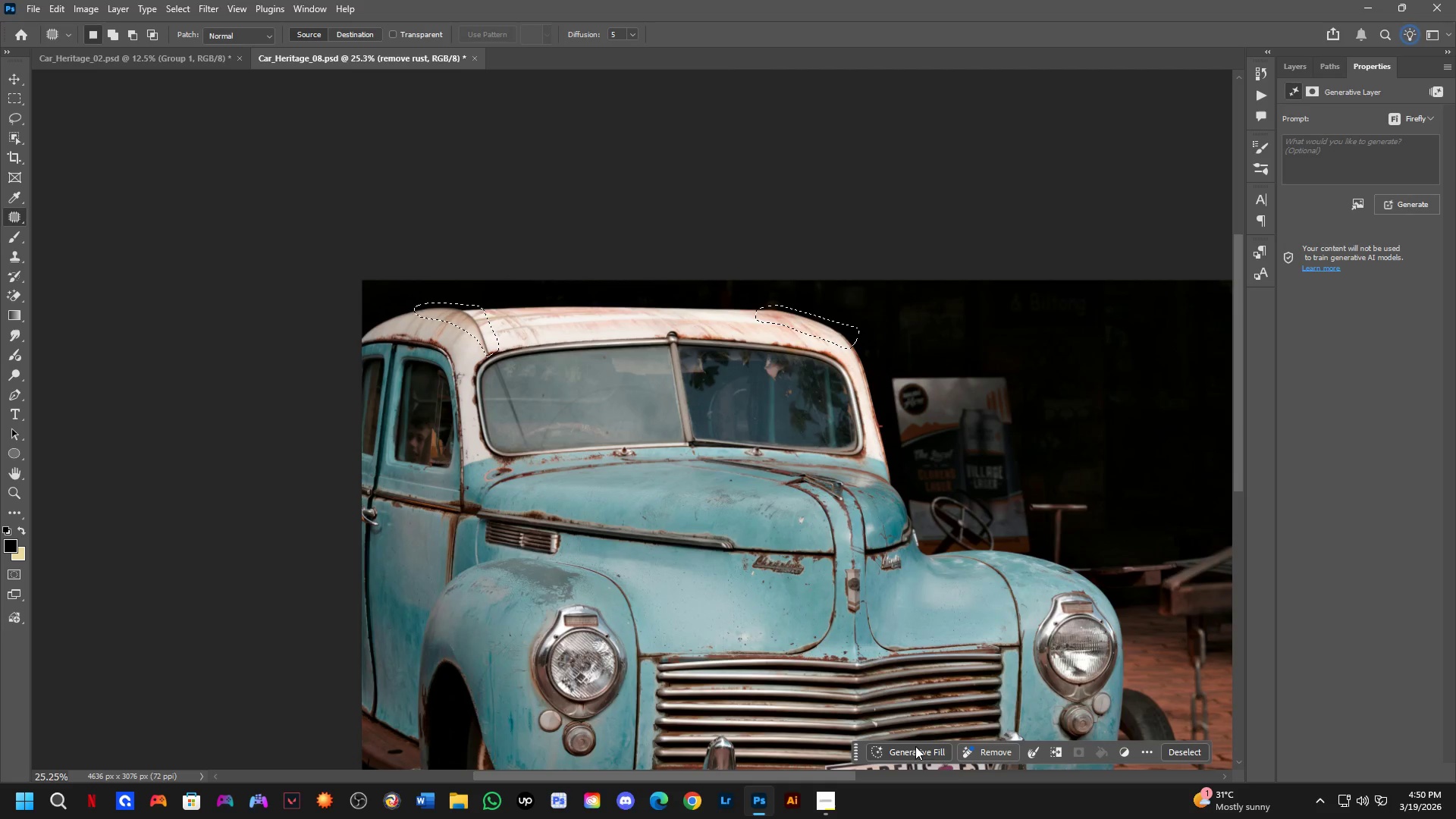 
left_click_drag(start_coordinate=[836, 542], to_coordinate=[765, 396])
 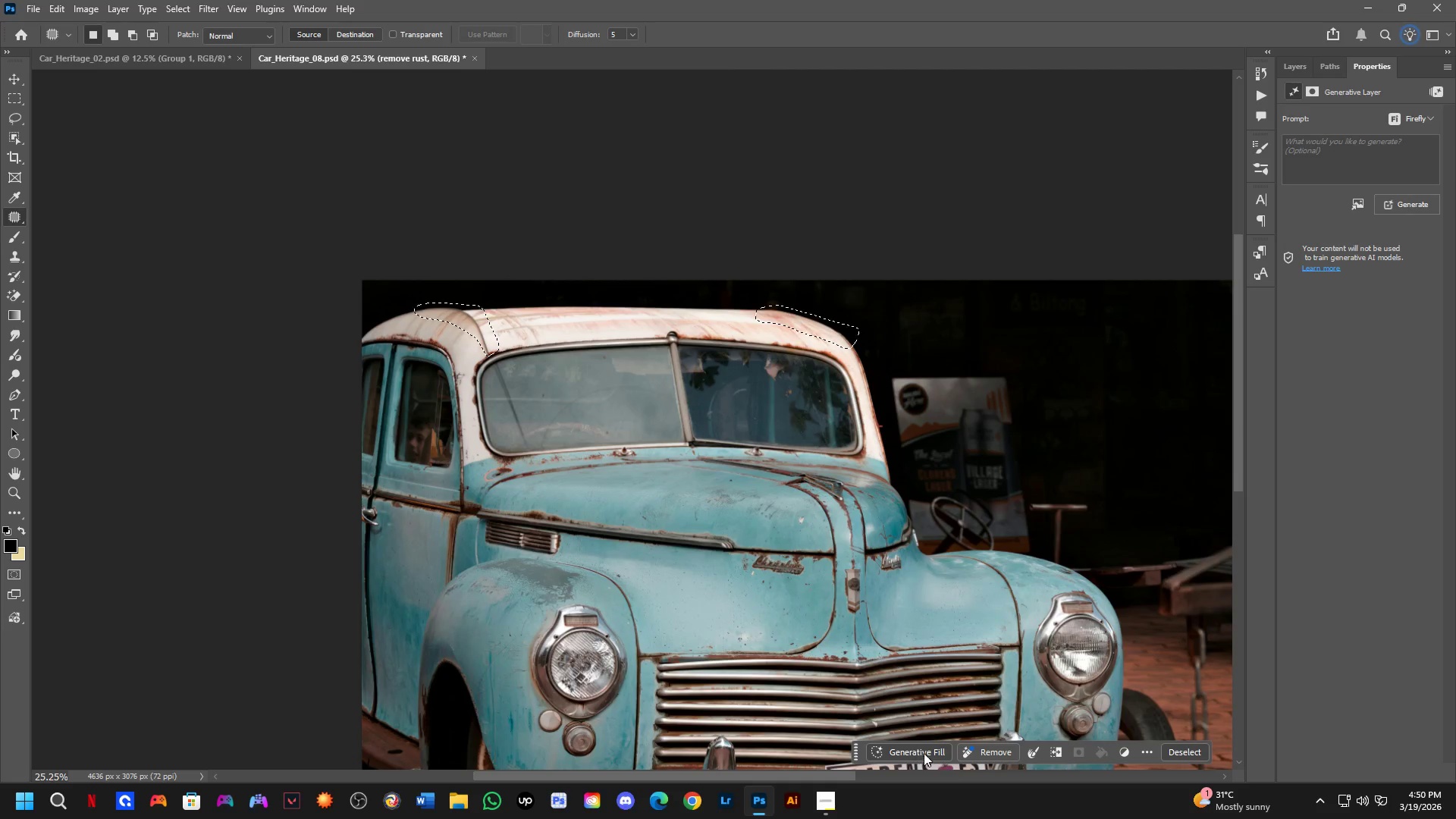 
scroll: coordinate [885, 471], scroll_direction: down, amount: 4.0
 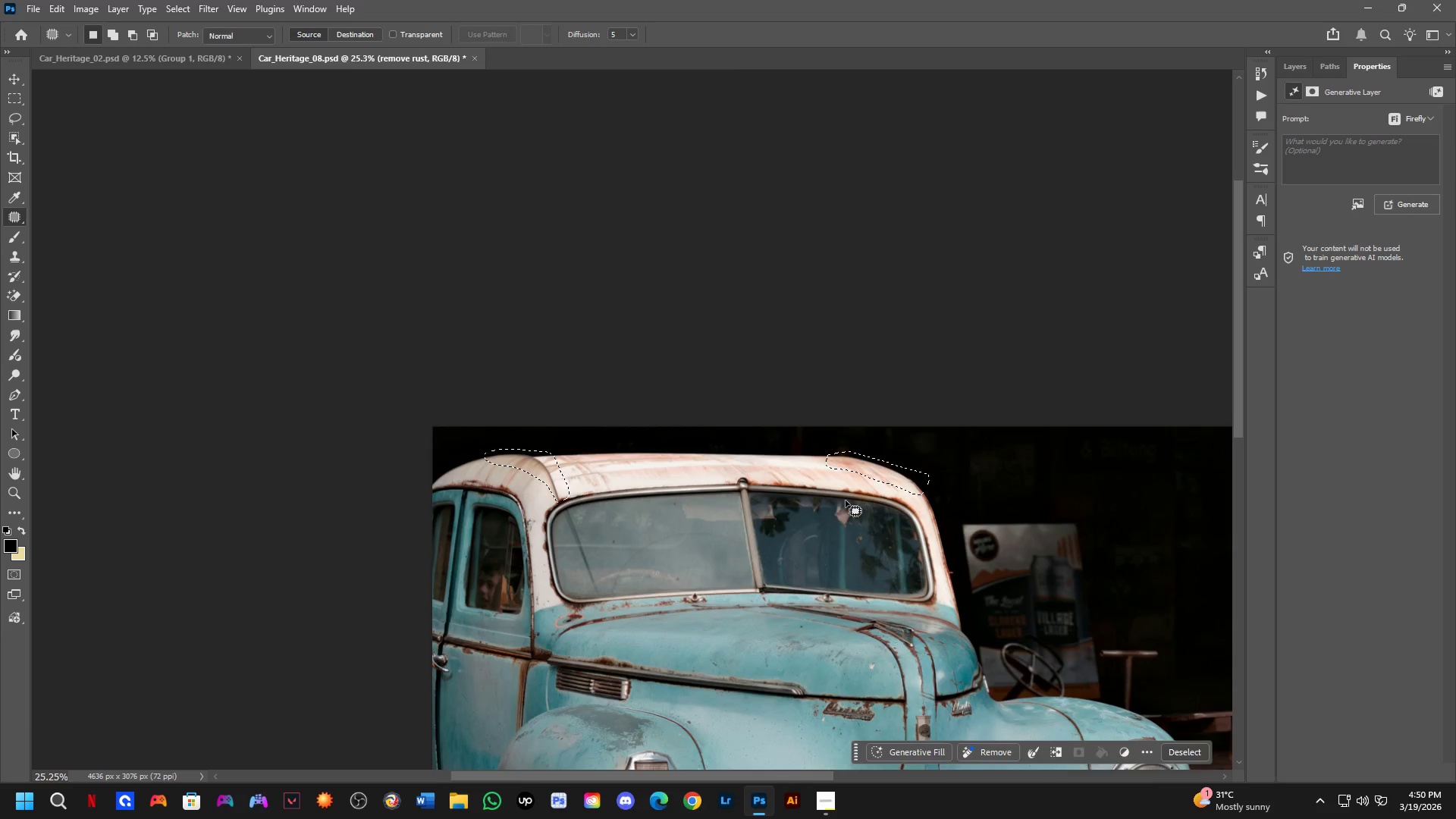 
left_click([931, 755])
 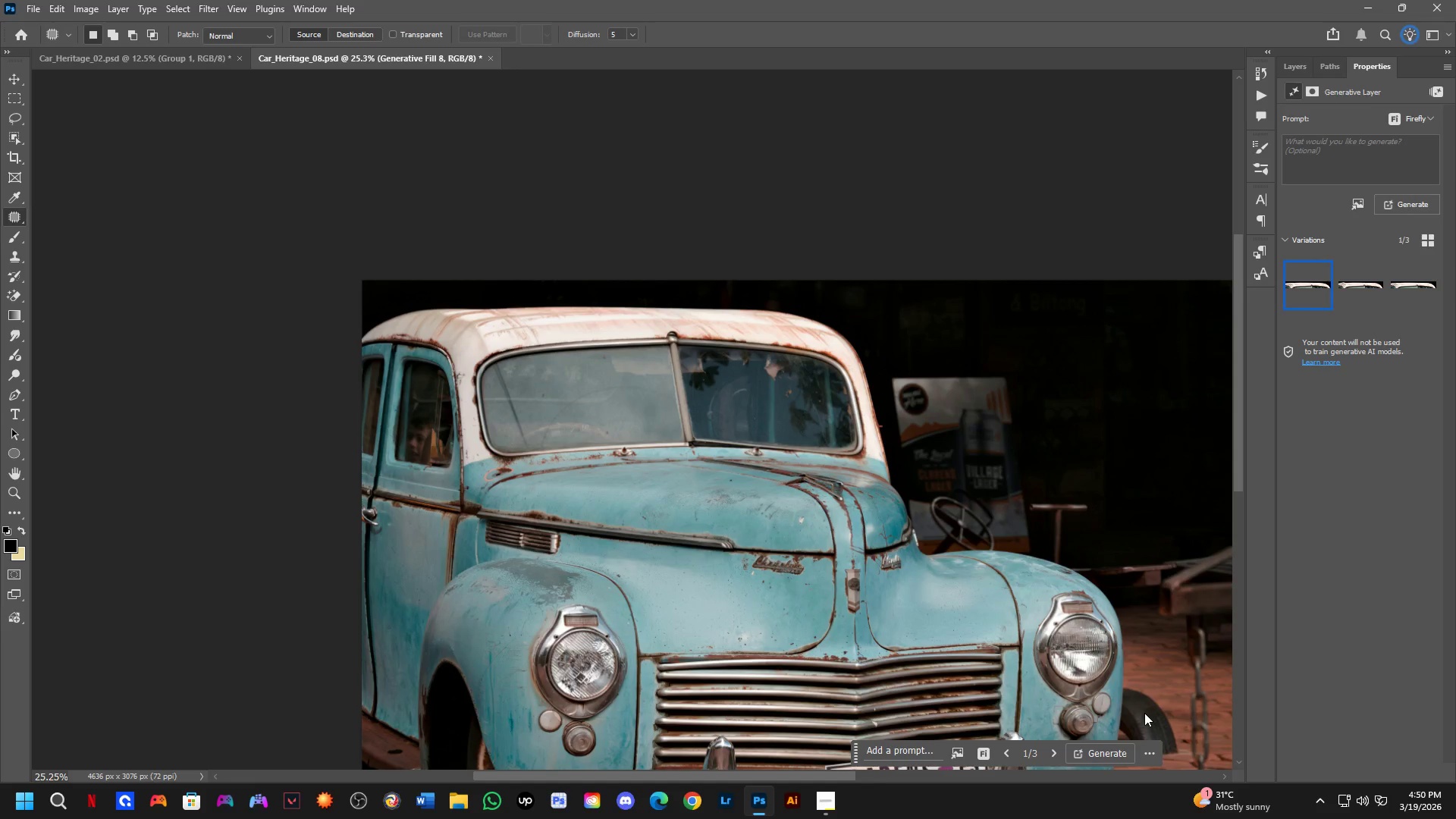 
wait(18.16)
 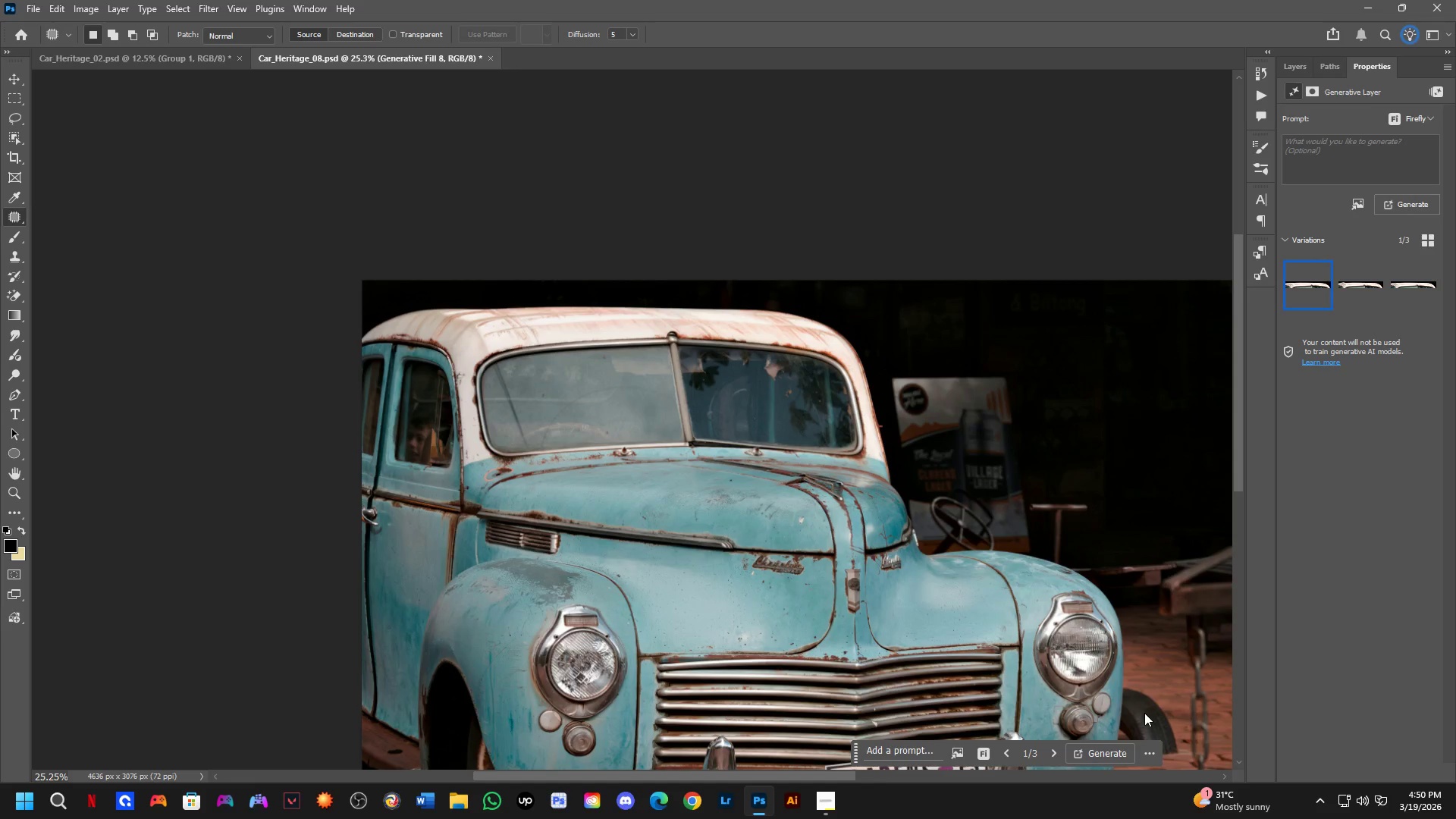 
double_click([1429, 281])
 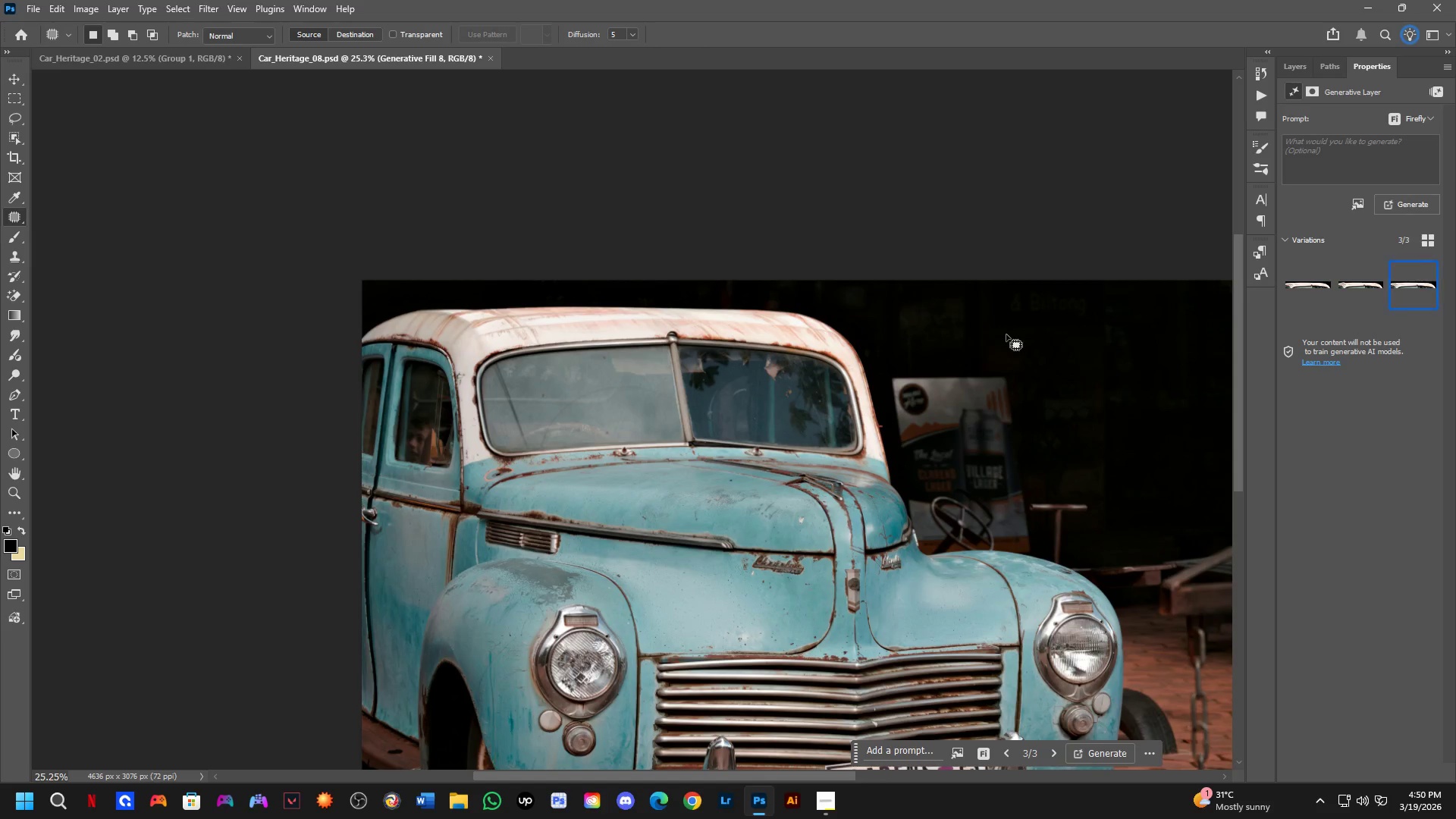 
scroll: coordinate [409, 254], scroll_direction: down, amount: 5.0
 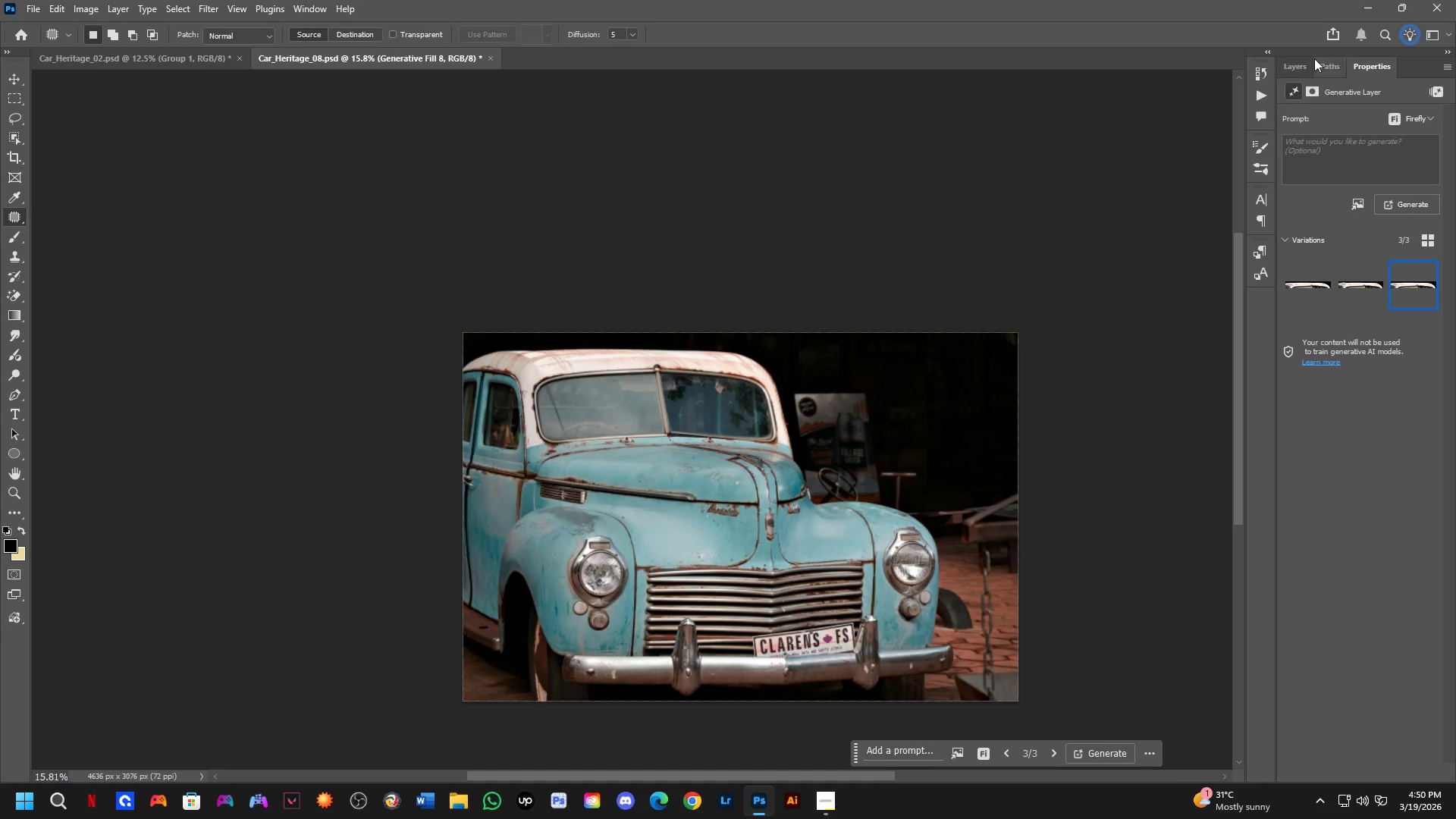 
left_click([1308, 60])
 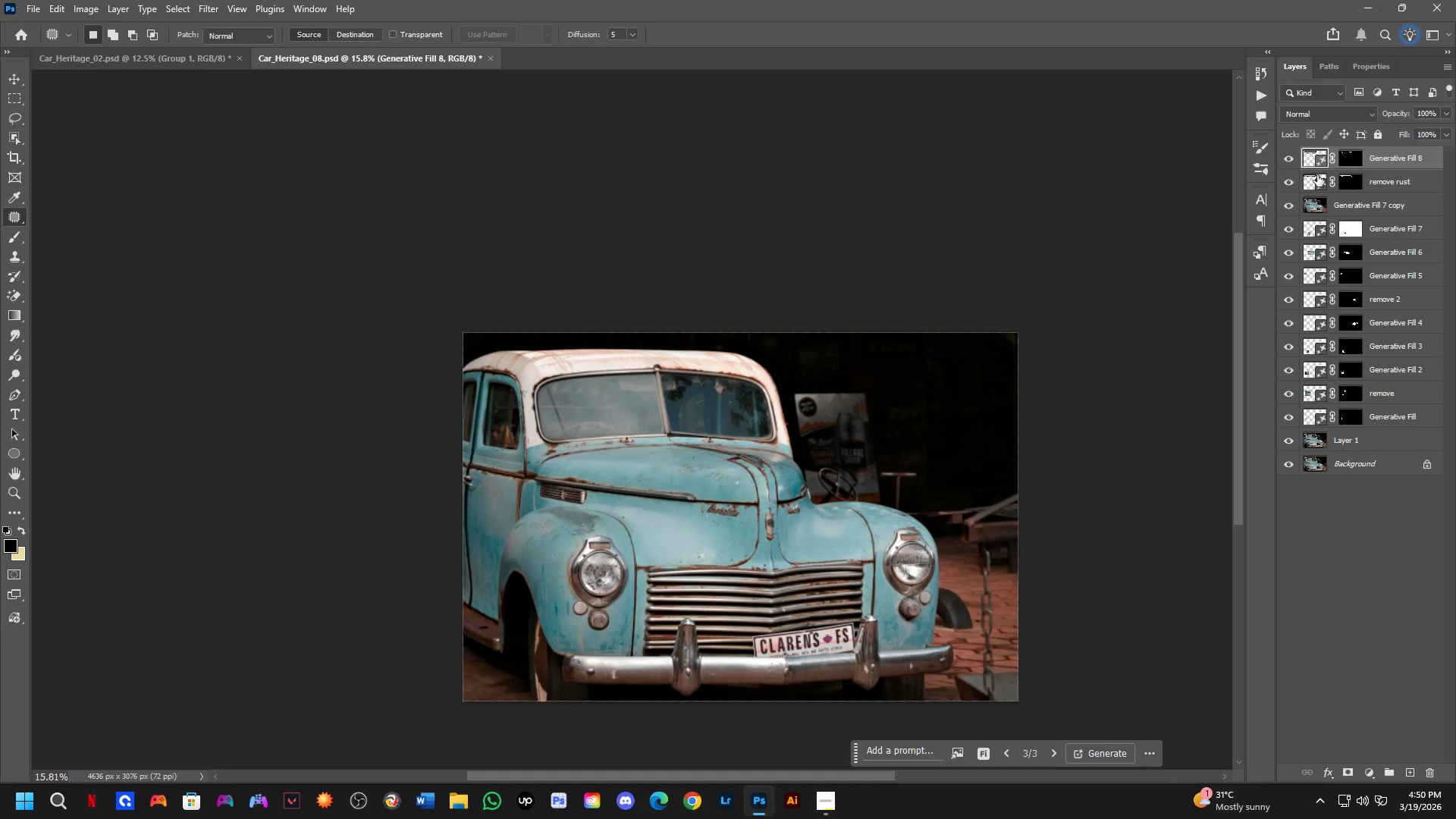 
key(Control+Shift+ShiftLeft)
 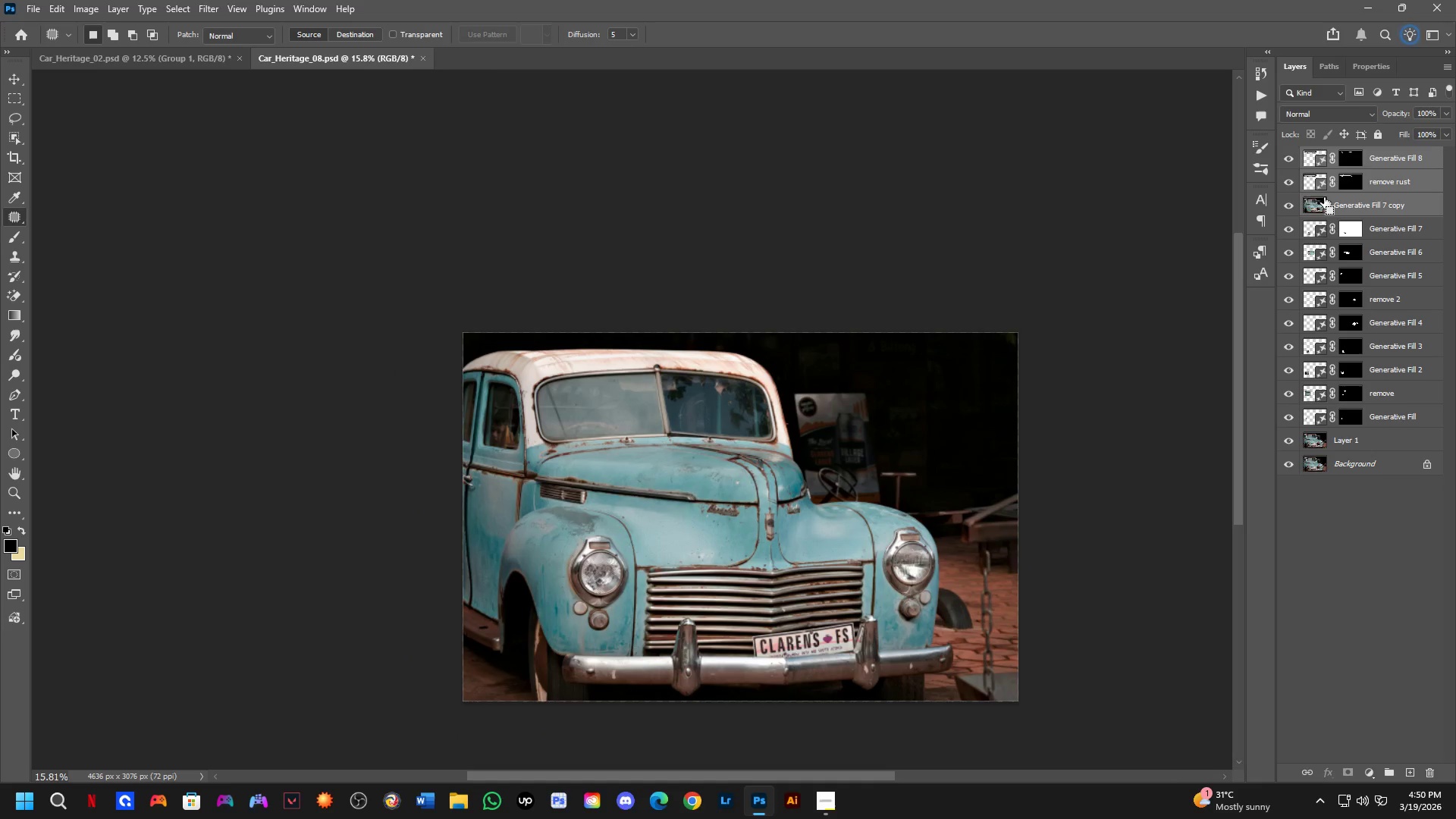 
key(Control+E)
 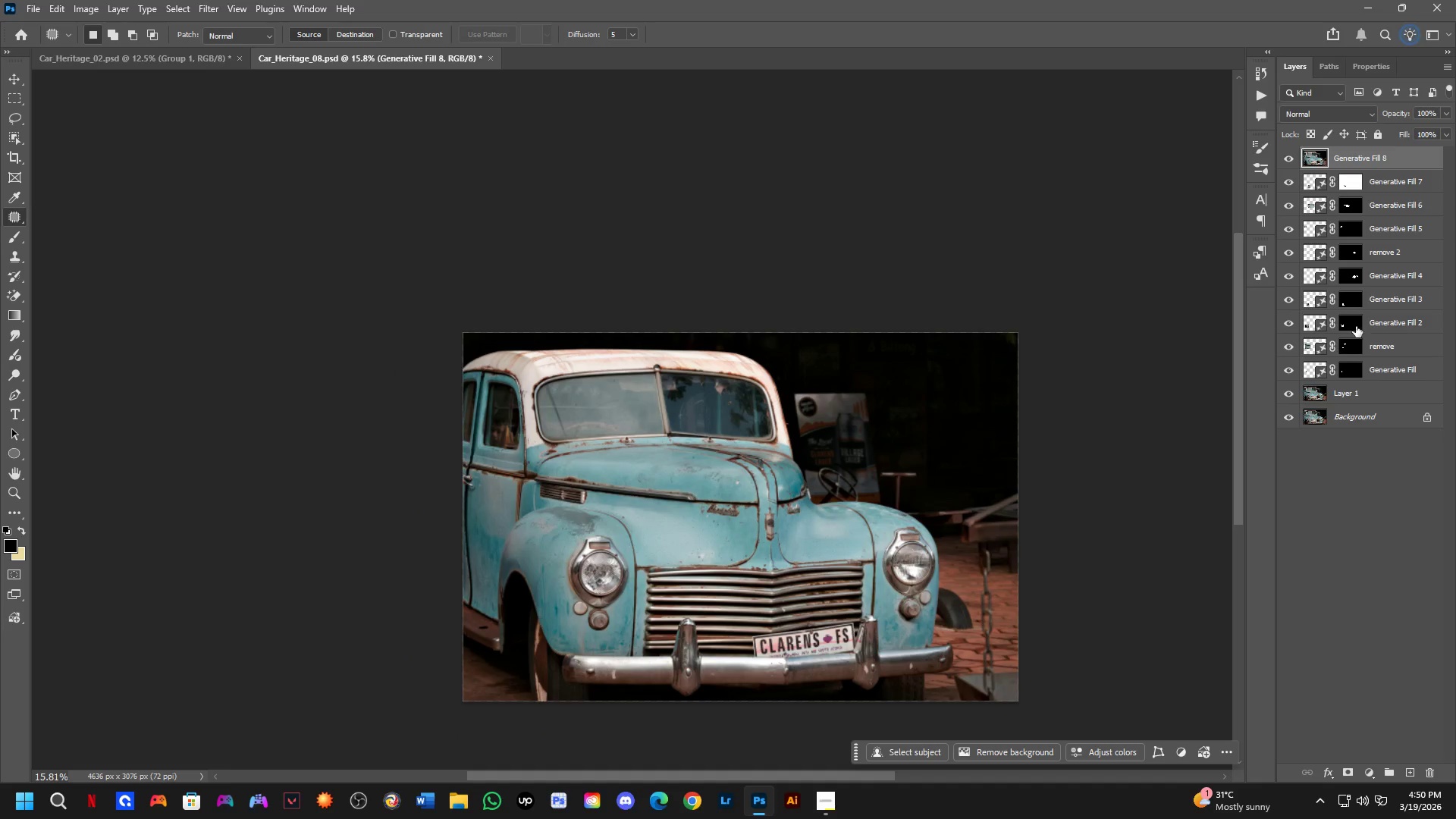 
key(Control+ControlLeft)
 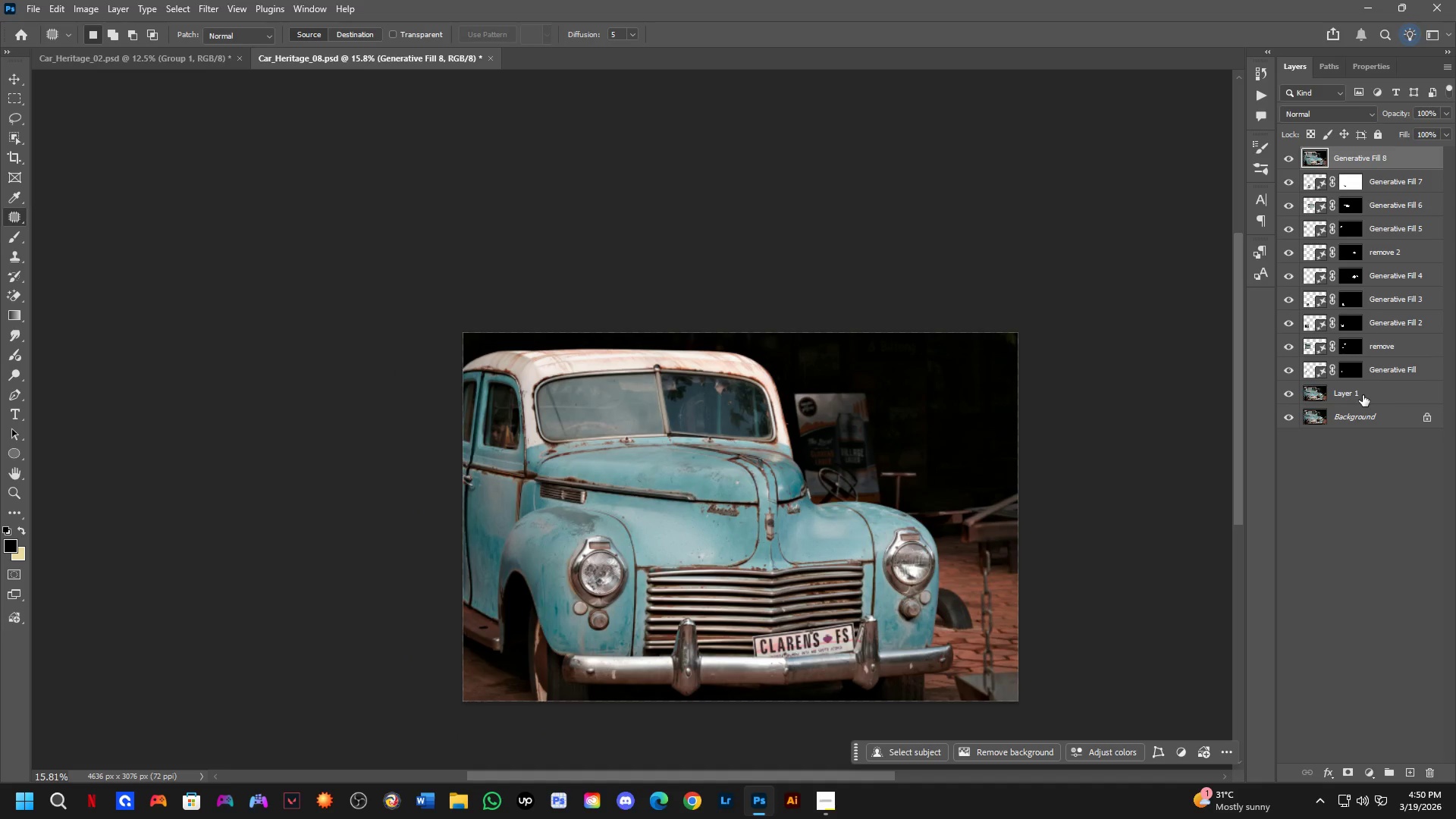 
key(Alt+Control+AltLeft)
 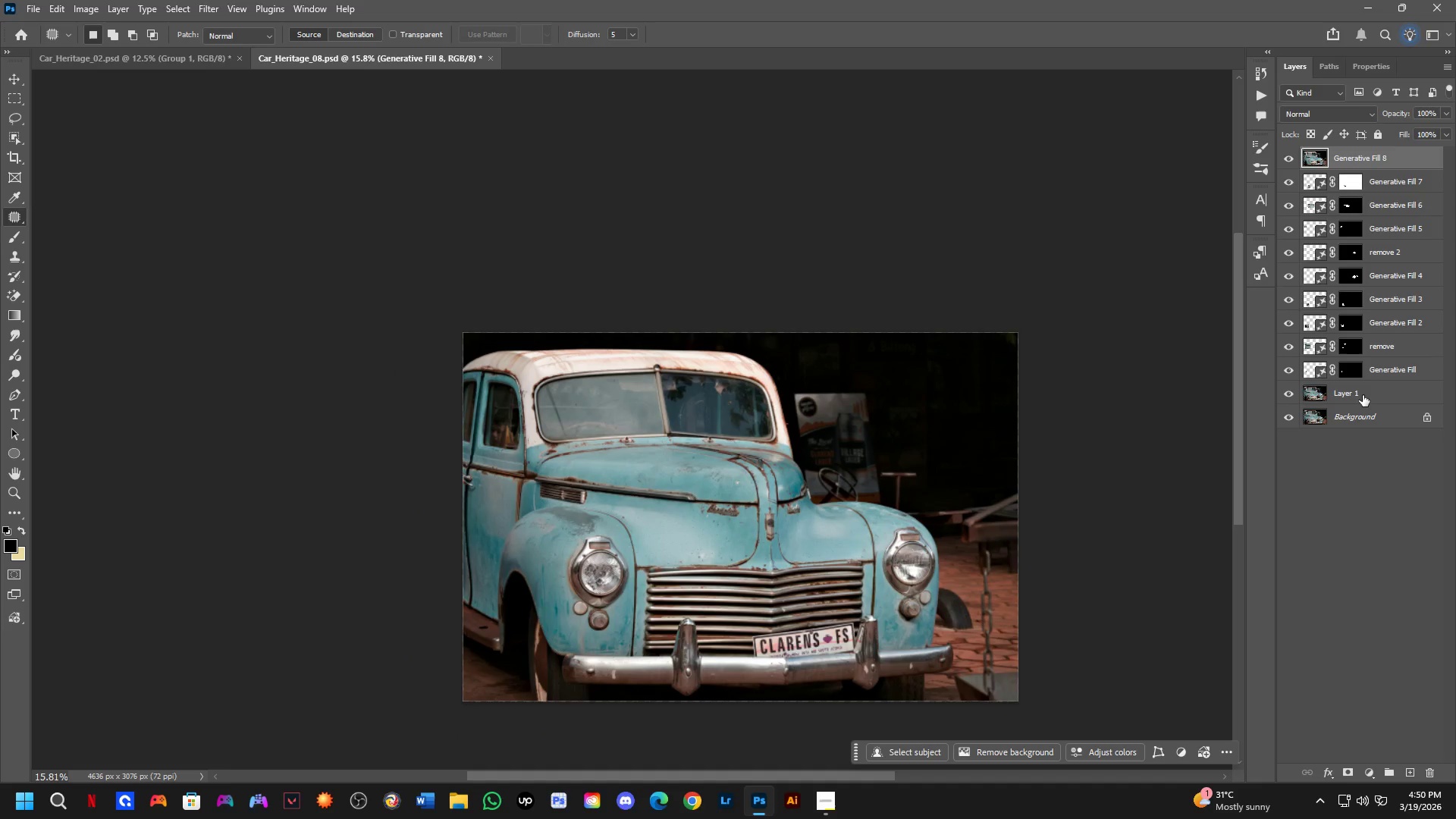 
left_click_drag(start_coordinate=[1363, 395], to_coordinate=[1359, 149])
 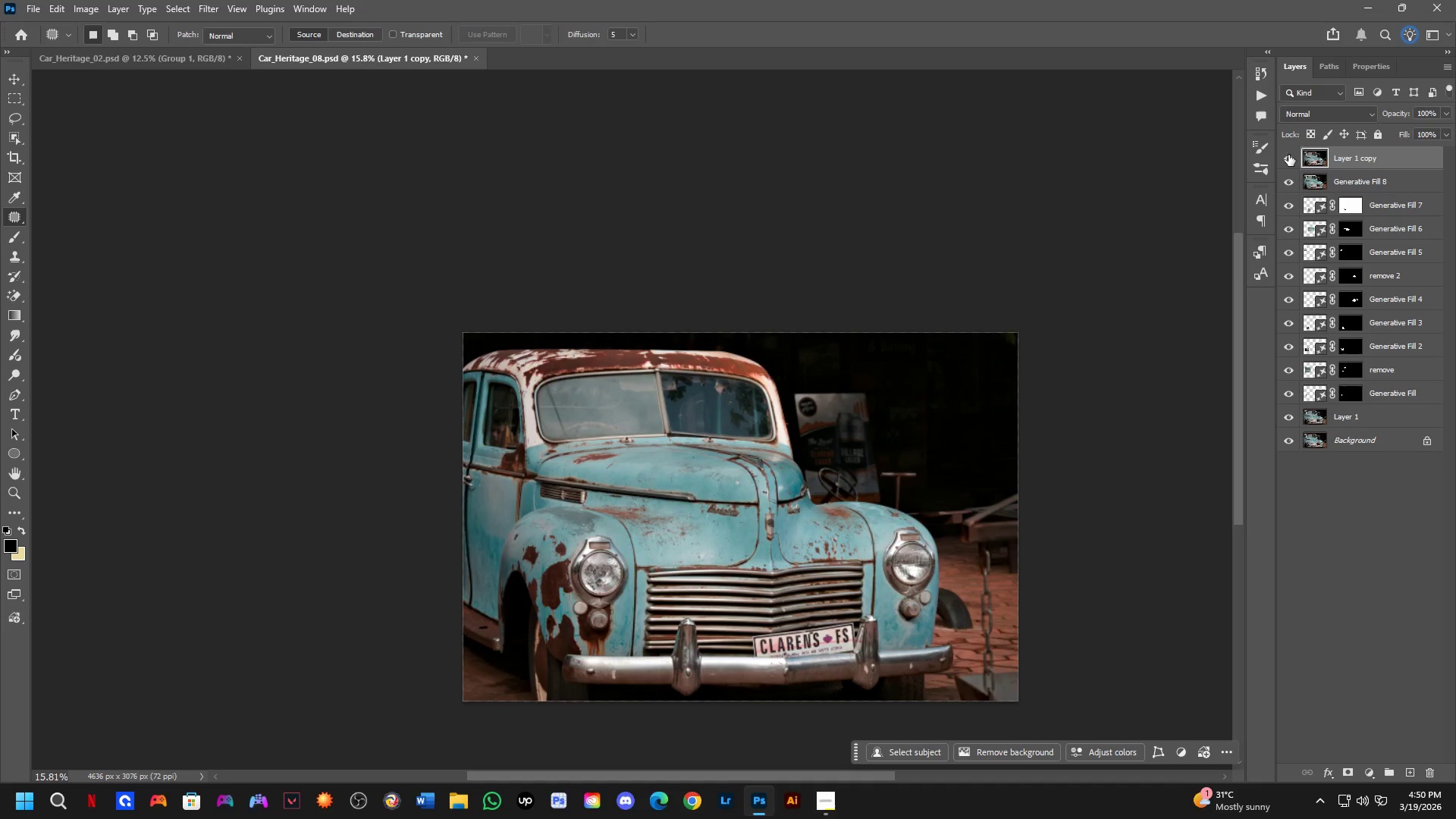 
double_click([1288, 155])
 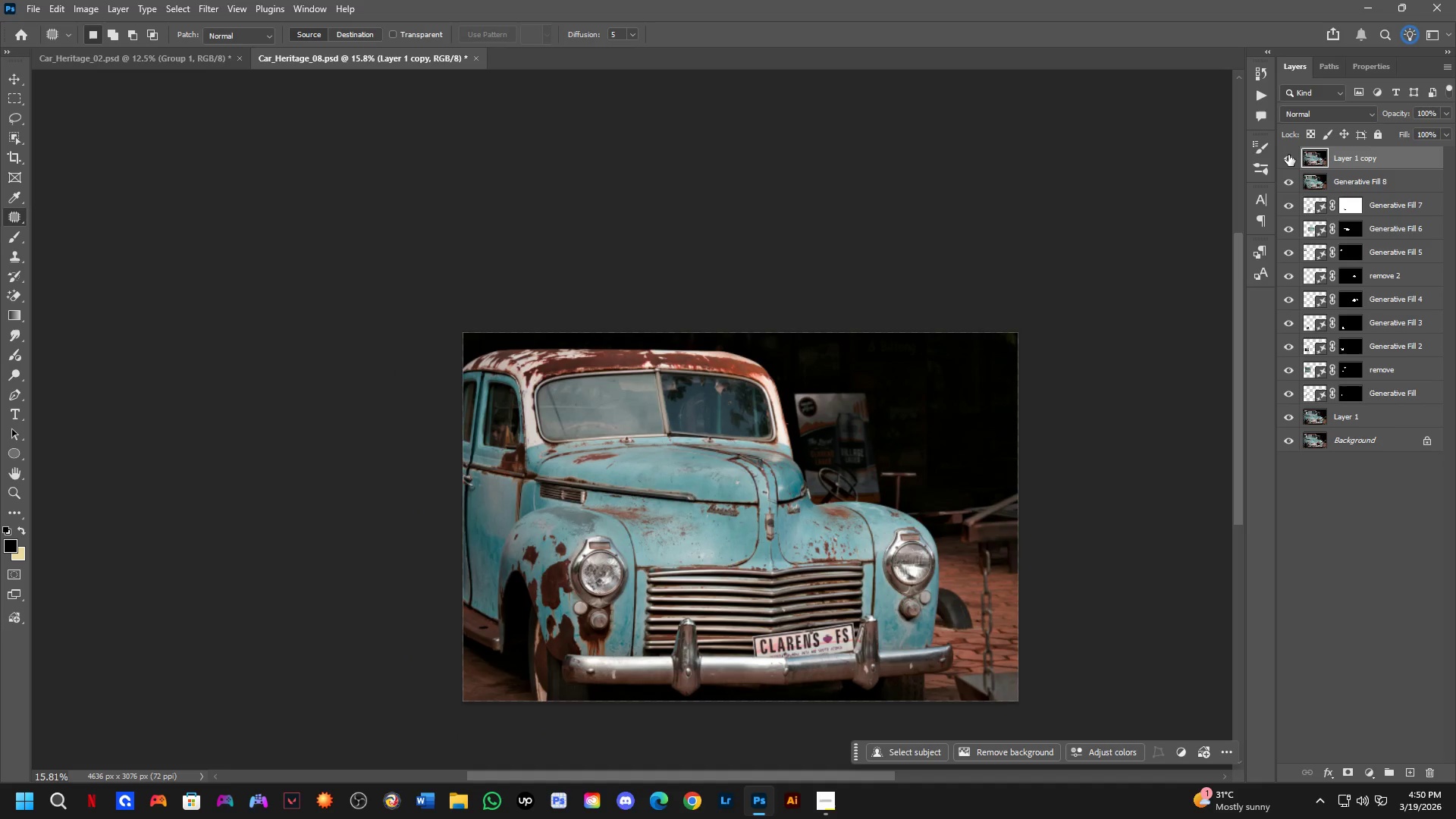 
triple_click([1288, 155])
 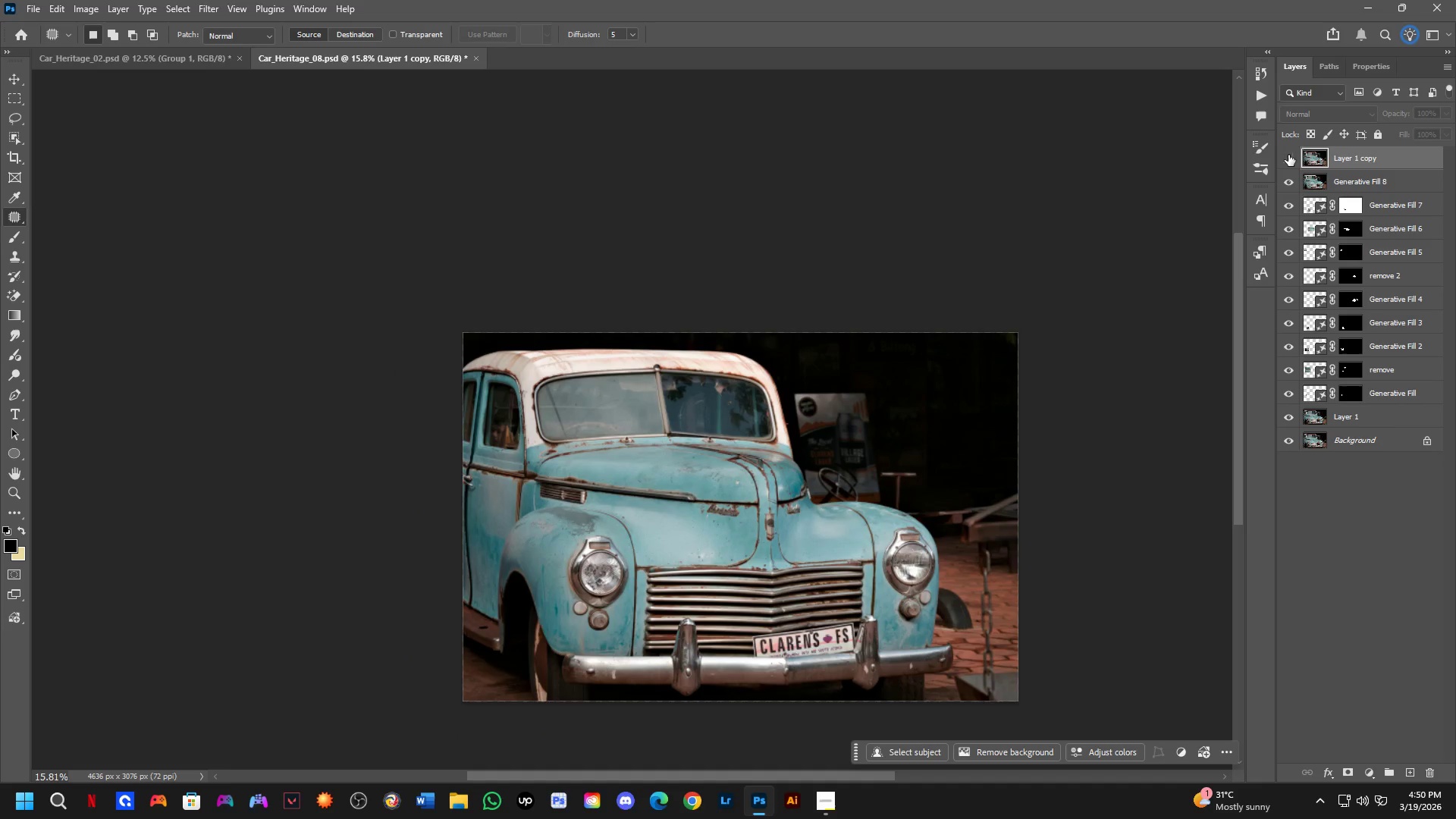 
triple_click([1288, 155])
 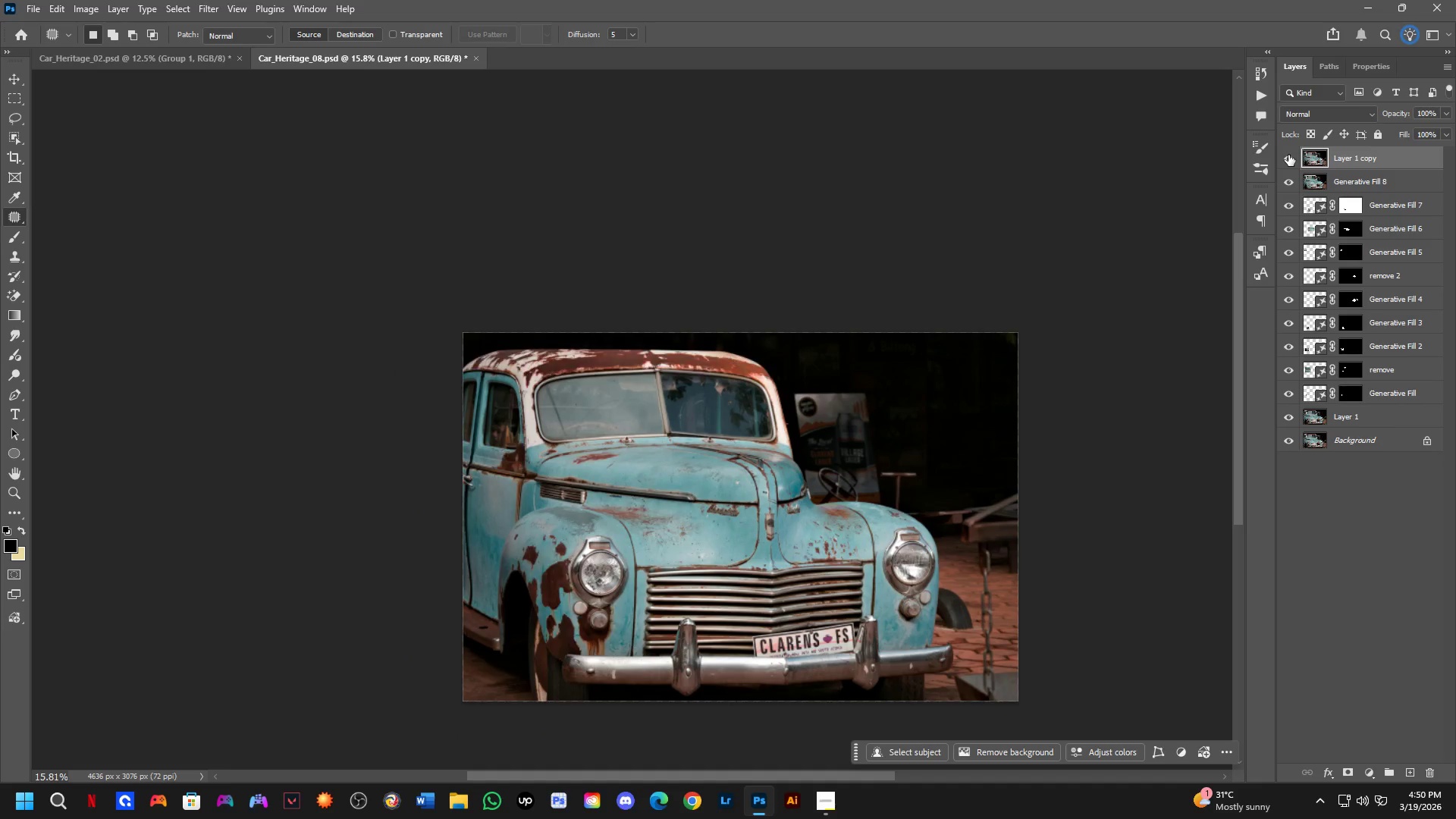 
triple_click([1288, 155])
 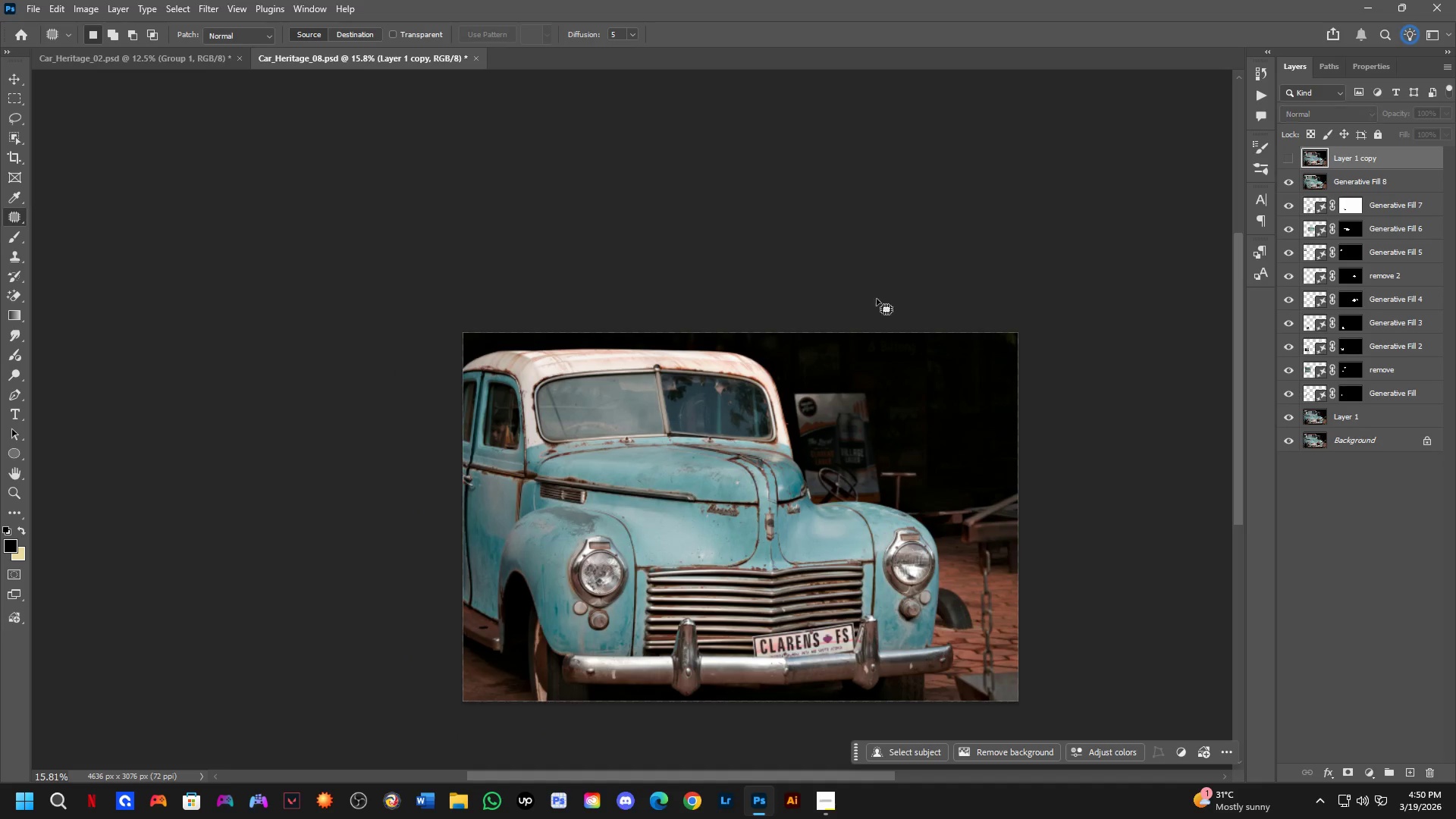 
key(Shift+ShiftLeft)
 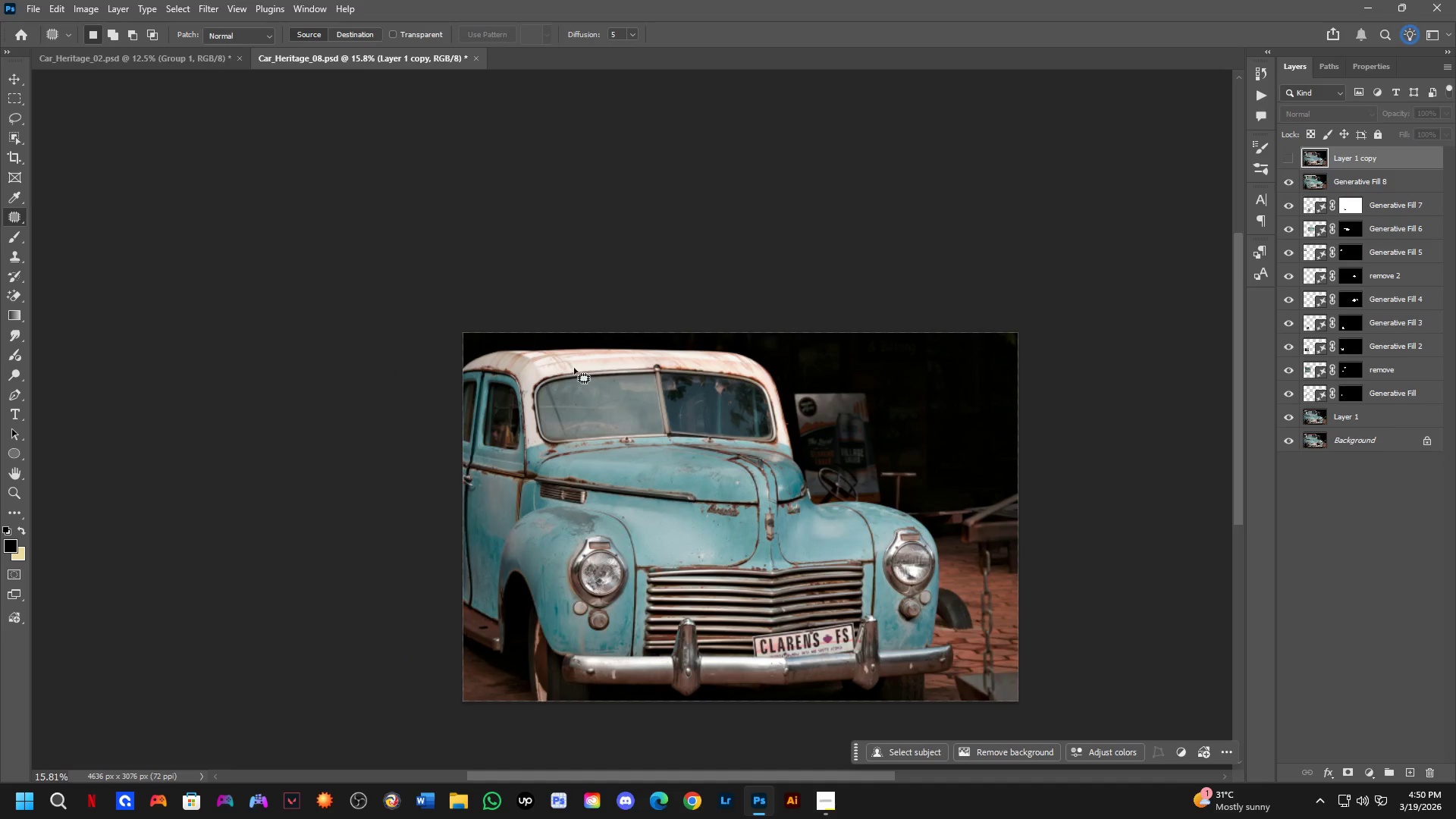 
scroll: coordinate [574, 368], scroll_direction: up, amount: 4.0
 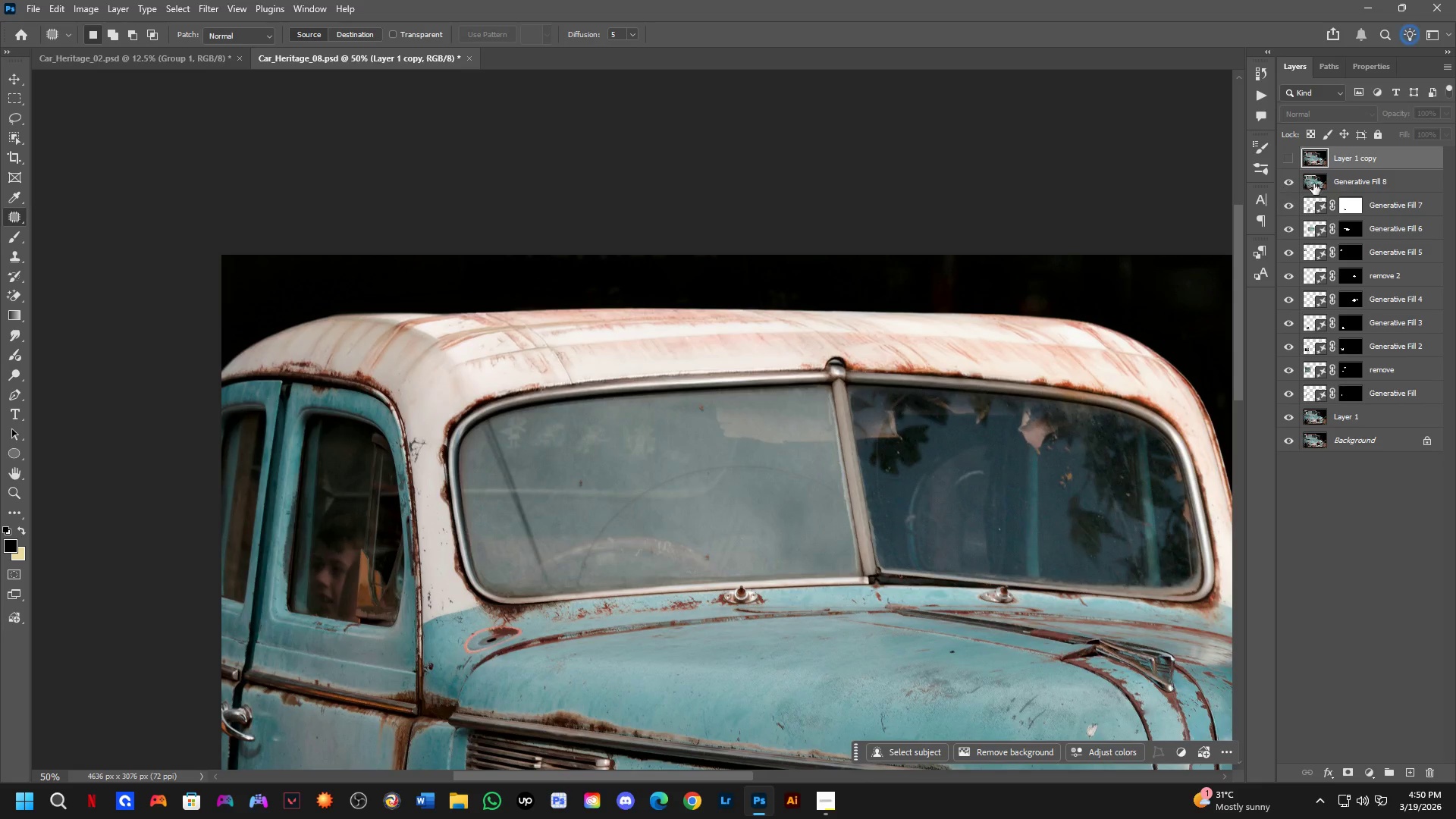 
left_click([1341, 184])
 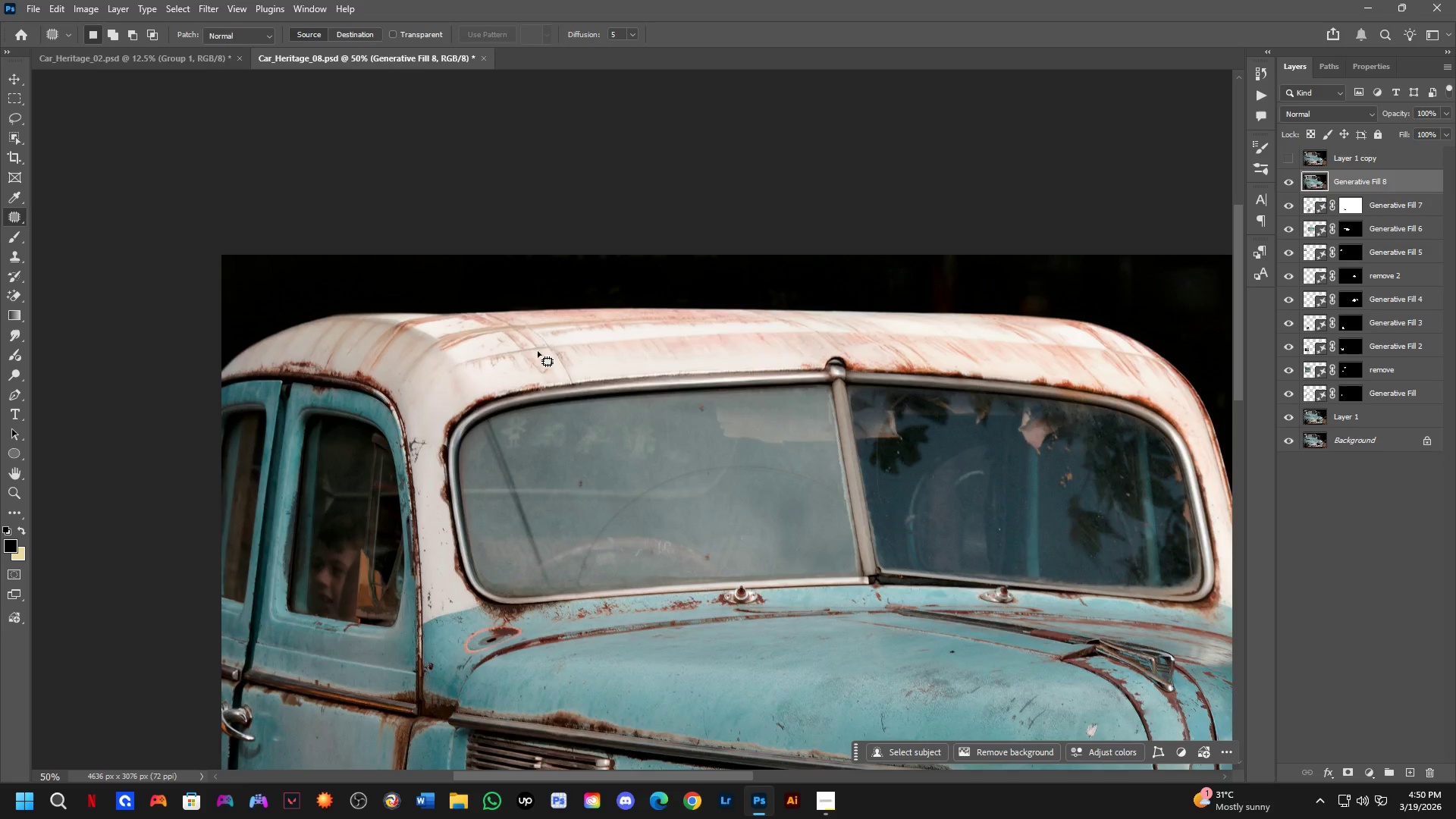 
hold_key(key=Space, duration=0.64)
 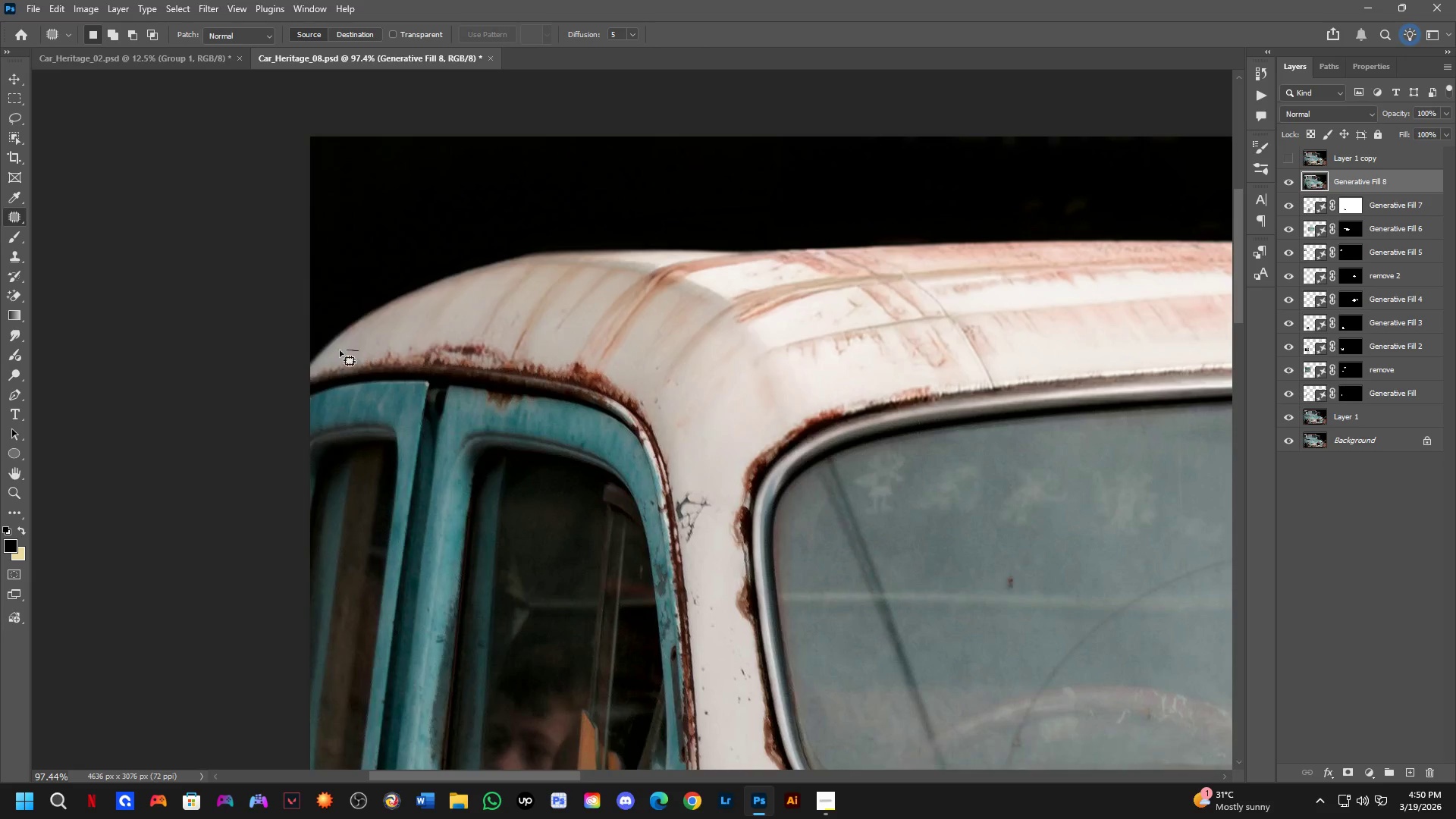 
left_click_drag(start_coordinate=[268, 353], to_coordinate=[449, 370])
 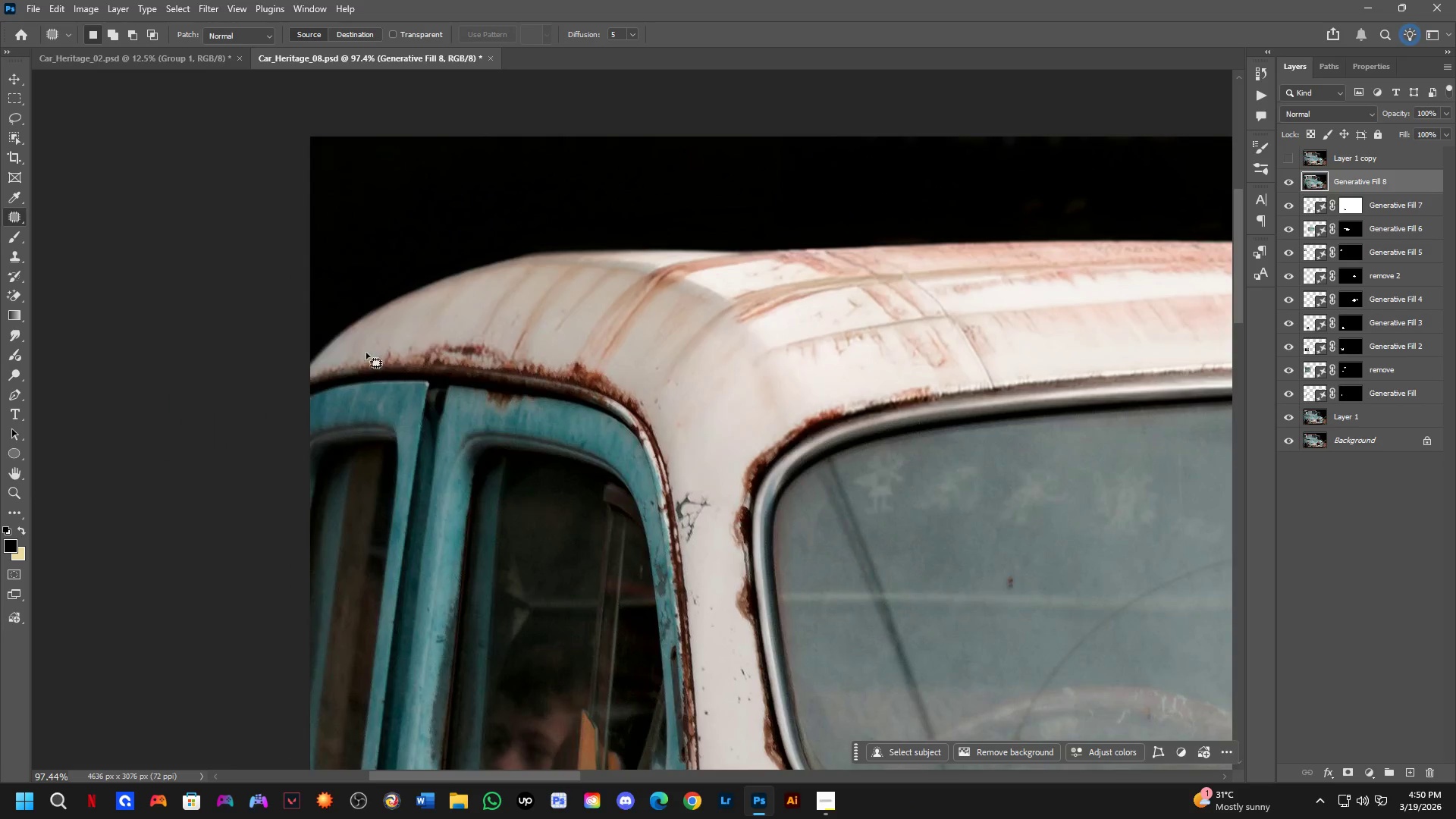 
scroll: coordinate [375, 400], scroll_direction: up, amount: 7.0
 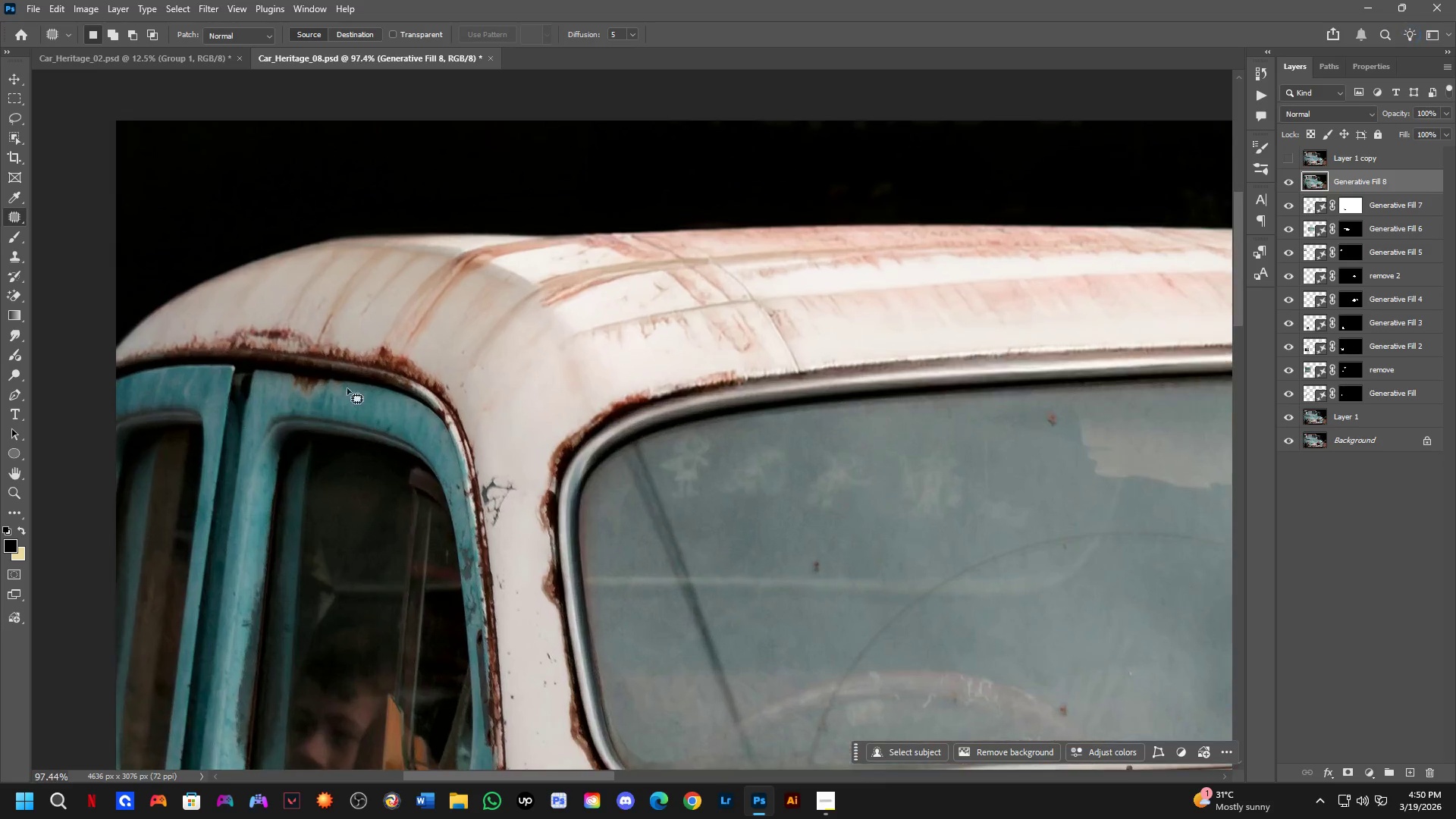 
left_click_drag(start_coordinate=[358, 351], to_coordinate=[334, 354])
 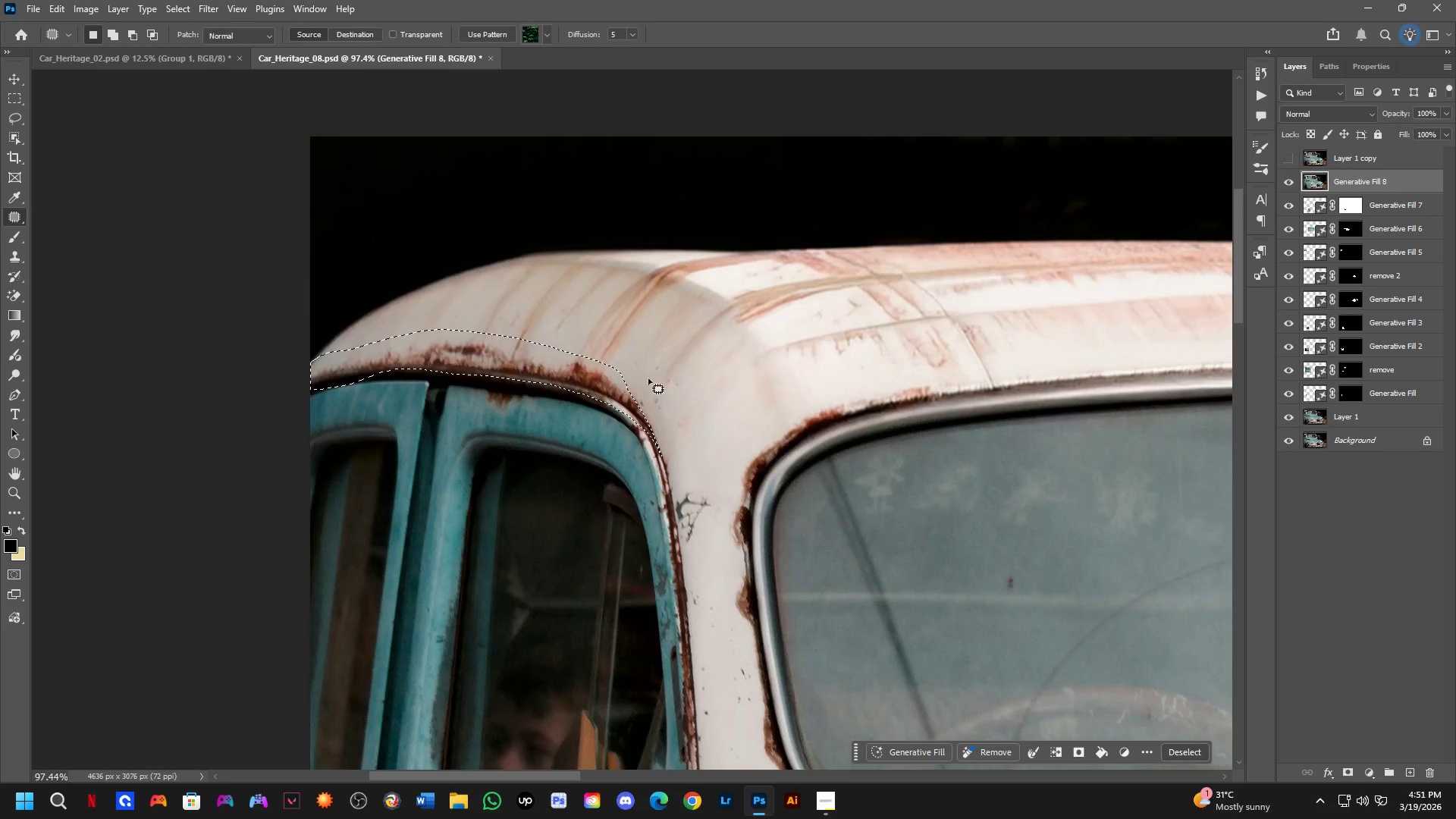 
key(Shift+ShiftLeft)
 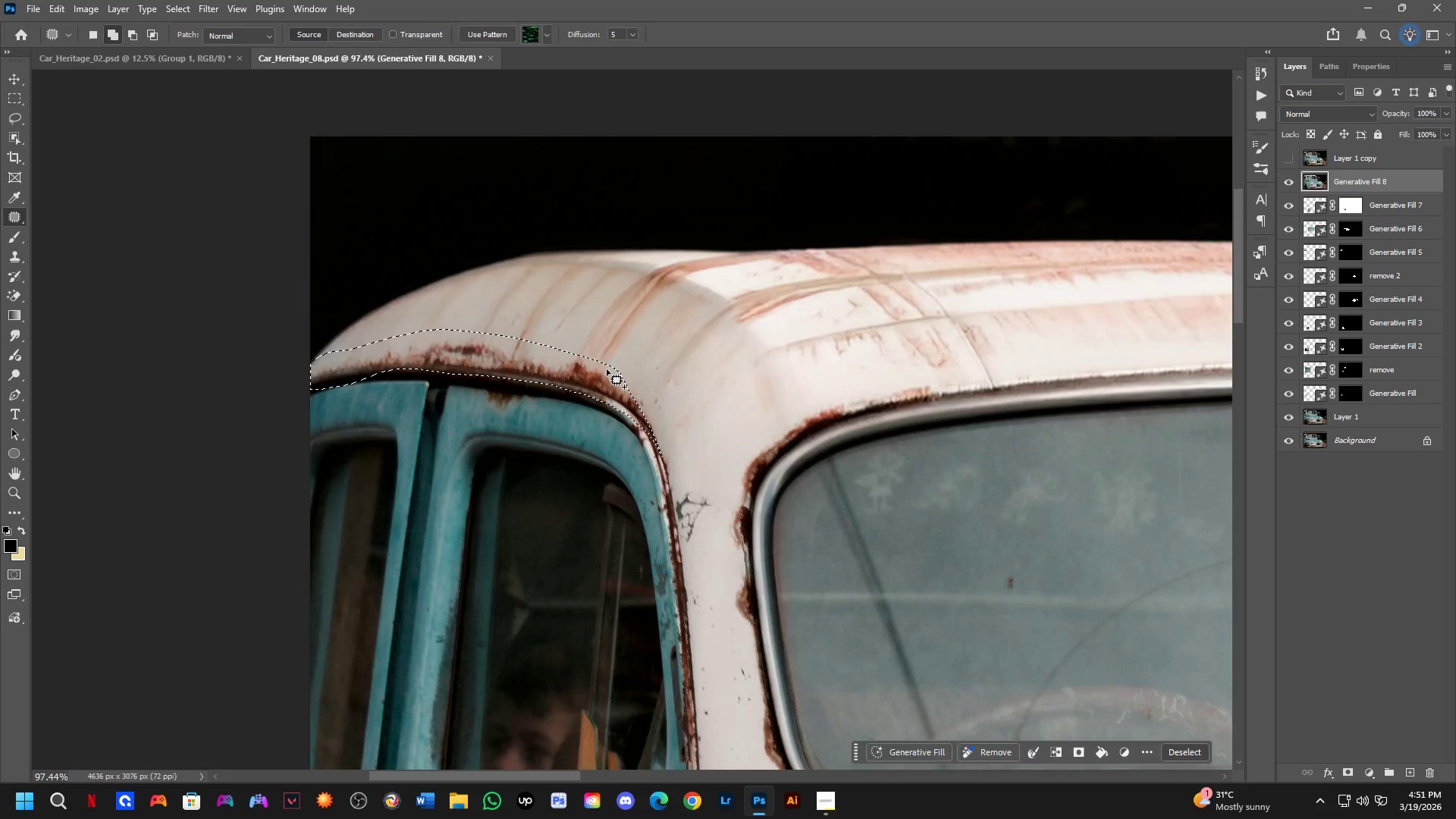 
left_click_drag(start_coordinate=[607, 369], to_coordinate=[613, 376])
 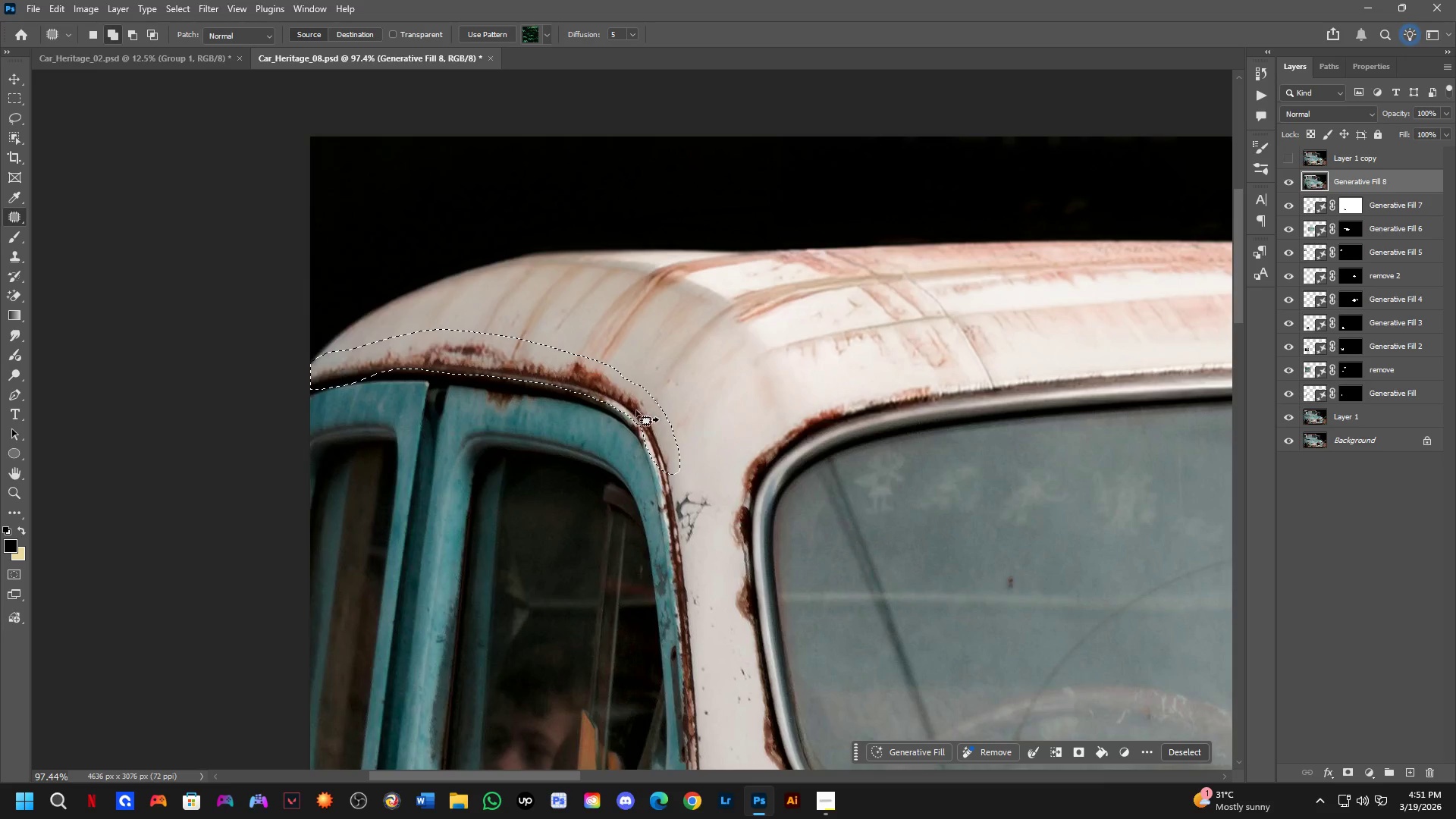 
hold_key(key=Space, duration=0.5)
 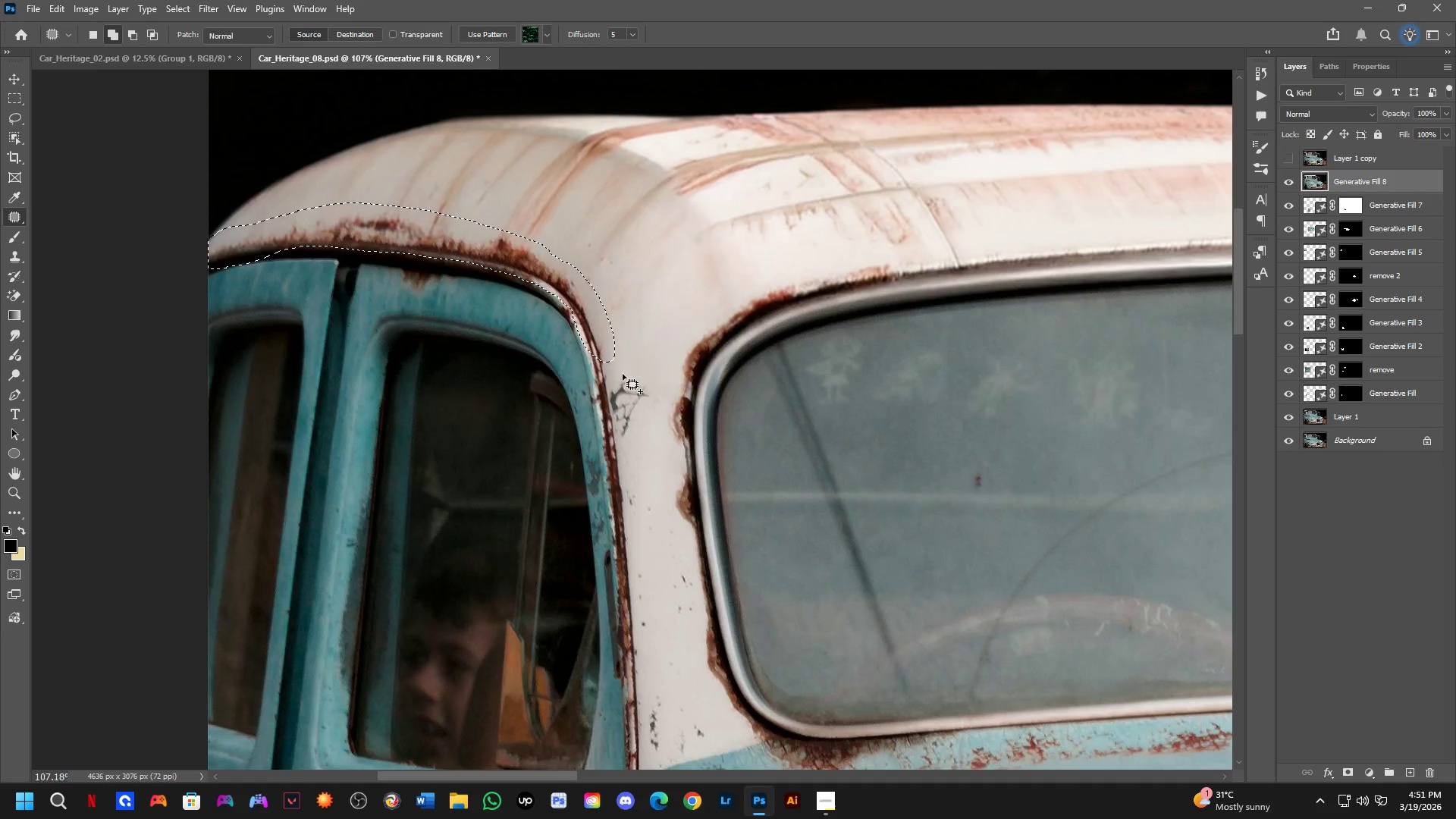 
left_click_drag(start_coordinate=[666, 462], to_coordinate=[617, 375])
 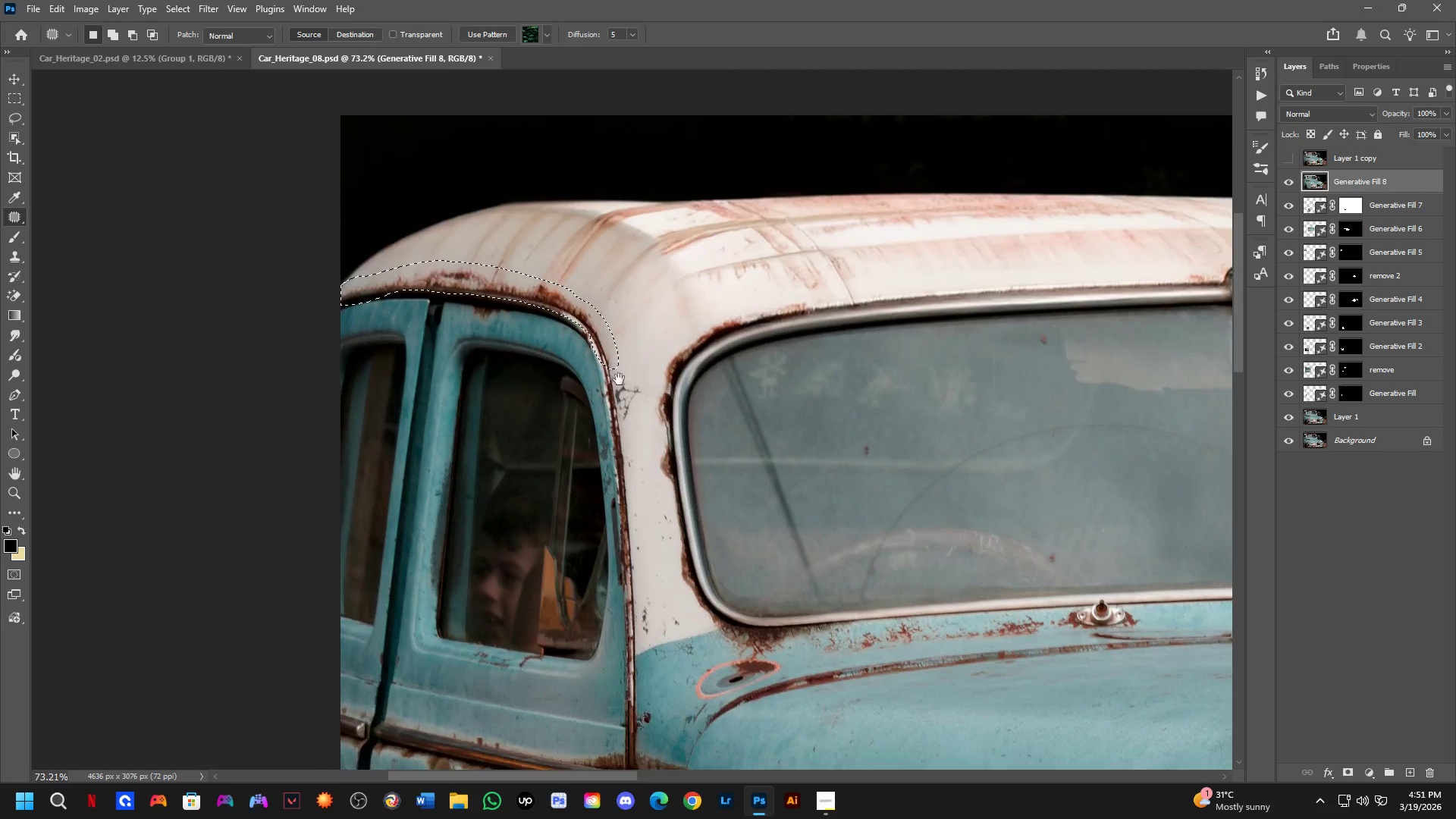 
scroll: coordinate [645, 426], scroll_direction: down, amount: 3.0
 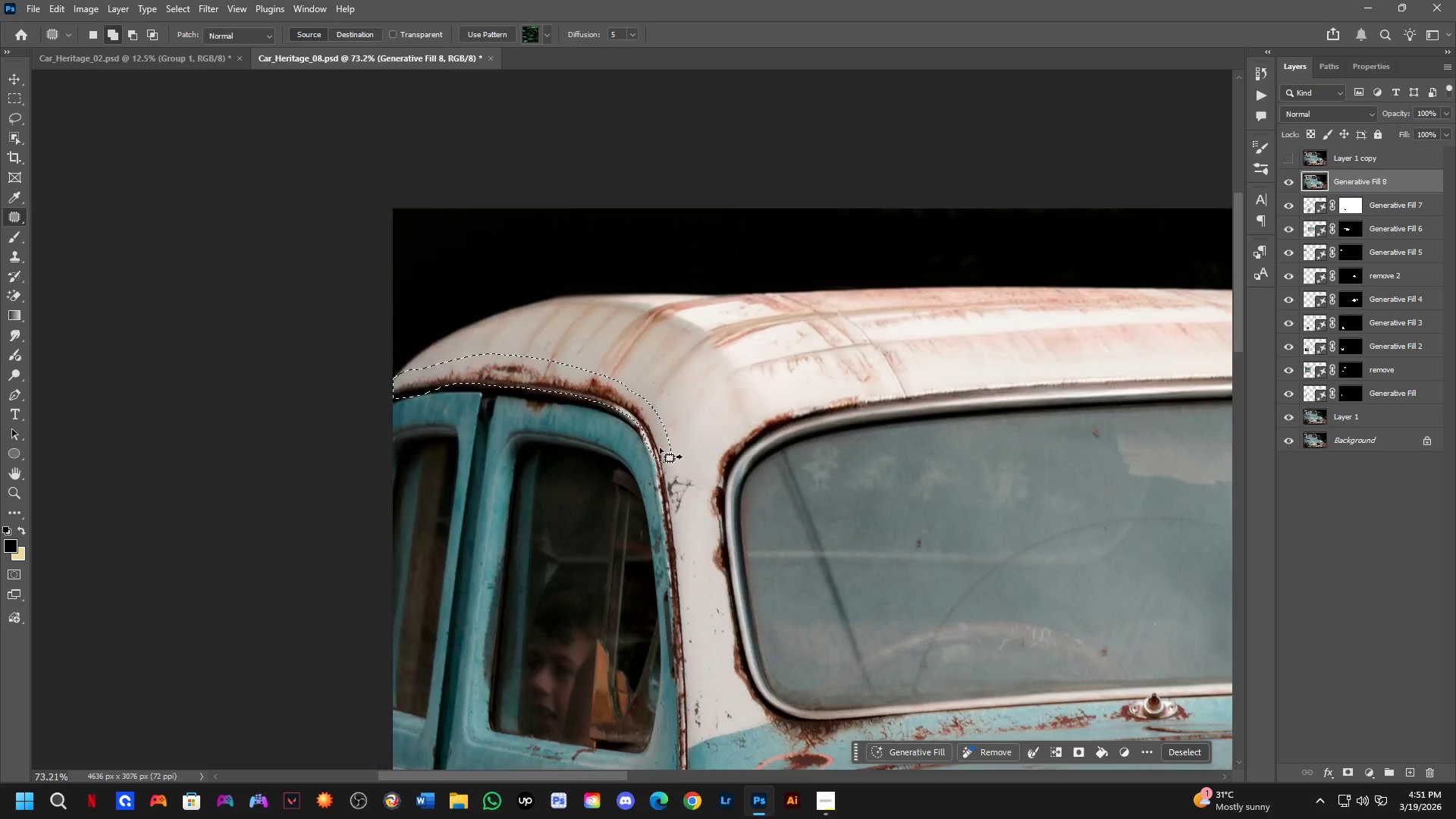 
key(Shift+ShiftLeft)
 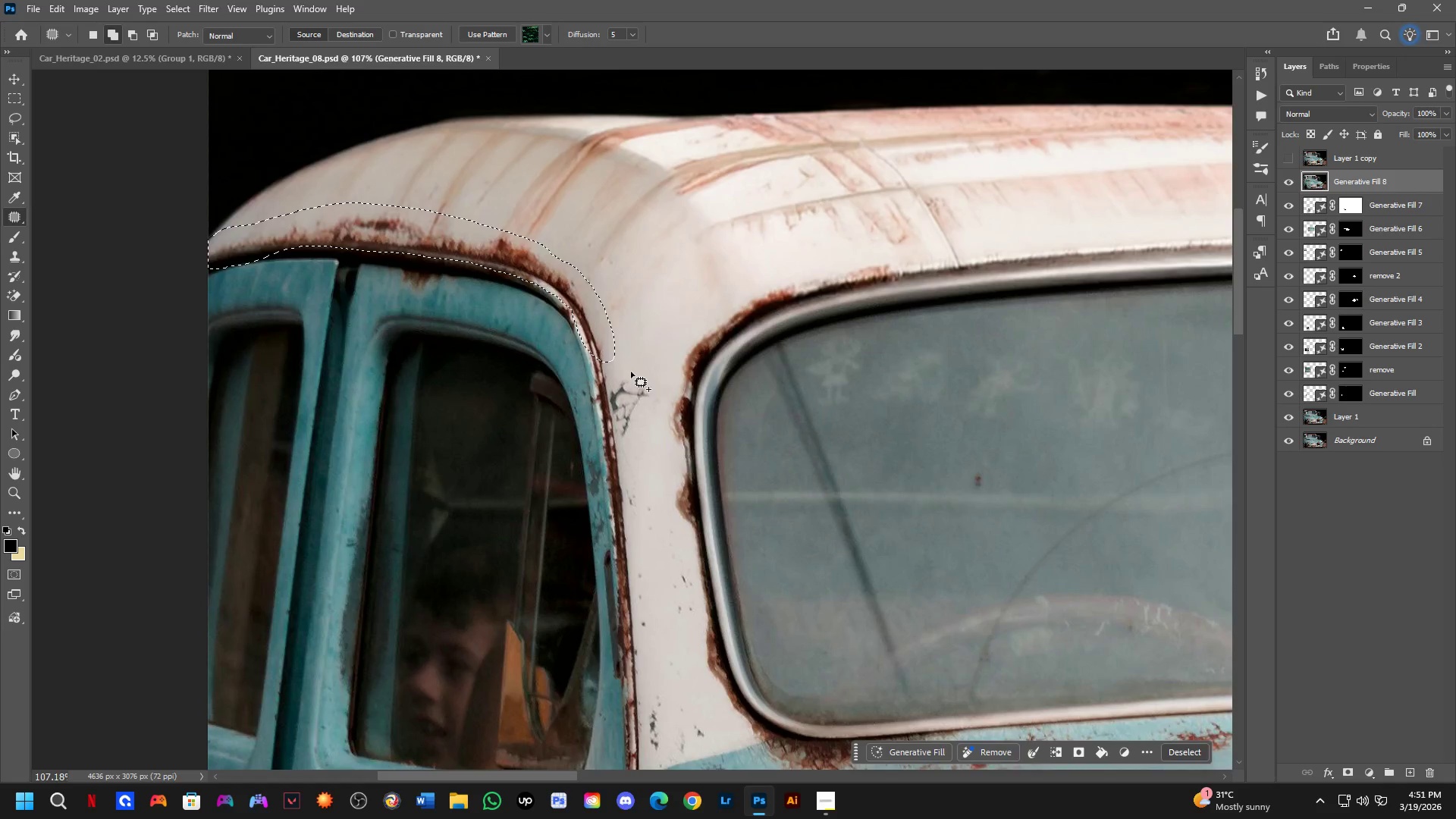 
left_click_drag(start_coordinate=[631, 372], to_coordinate=[653, 352])
 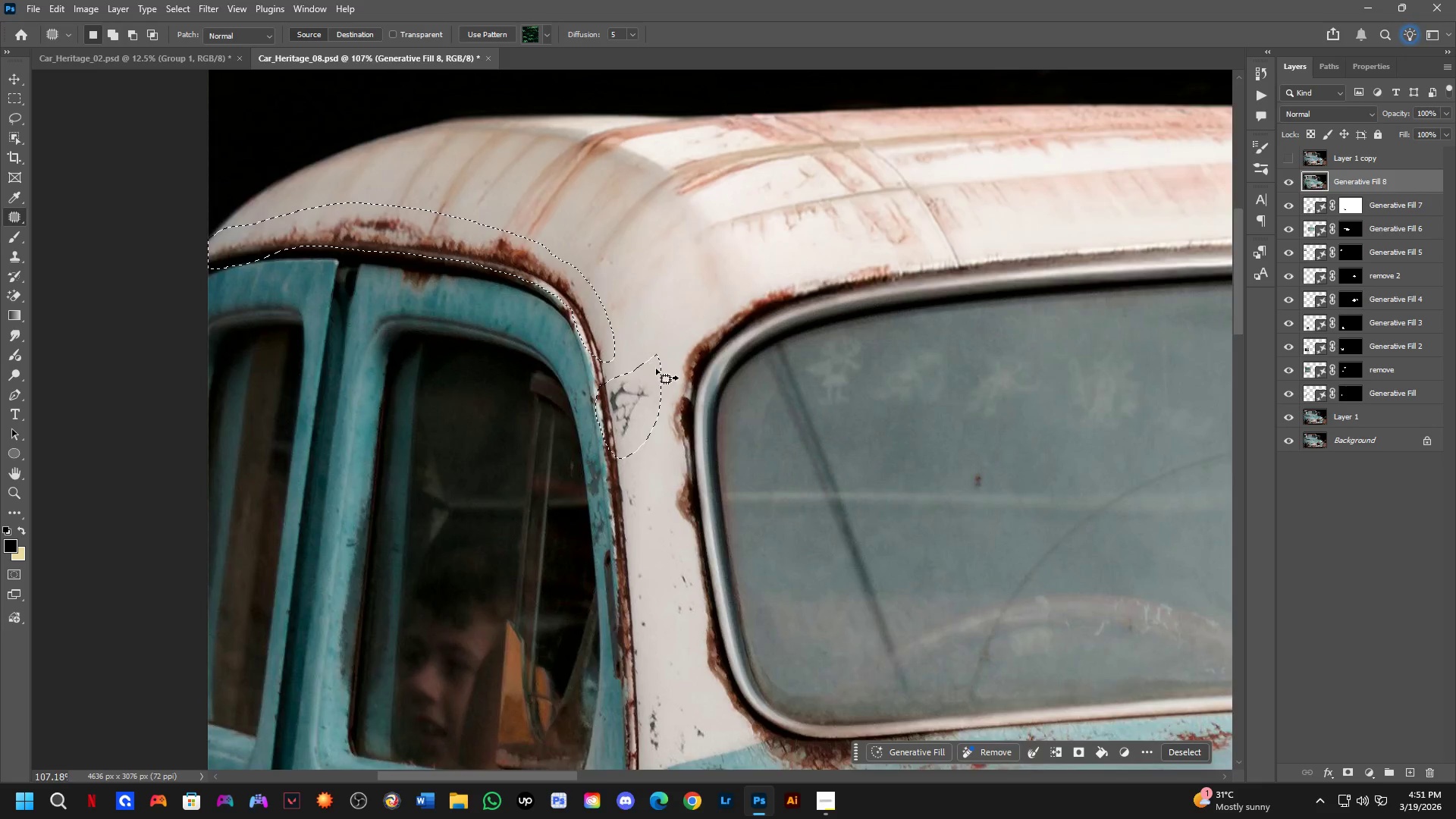 
scroll: coordinate [626, 382], scroll_direction: up, amount: 4.0
 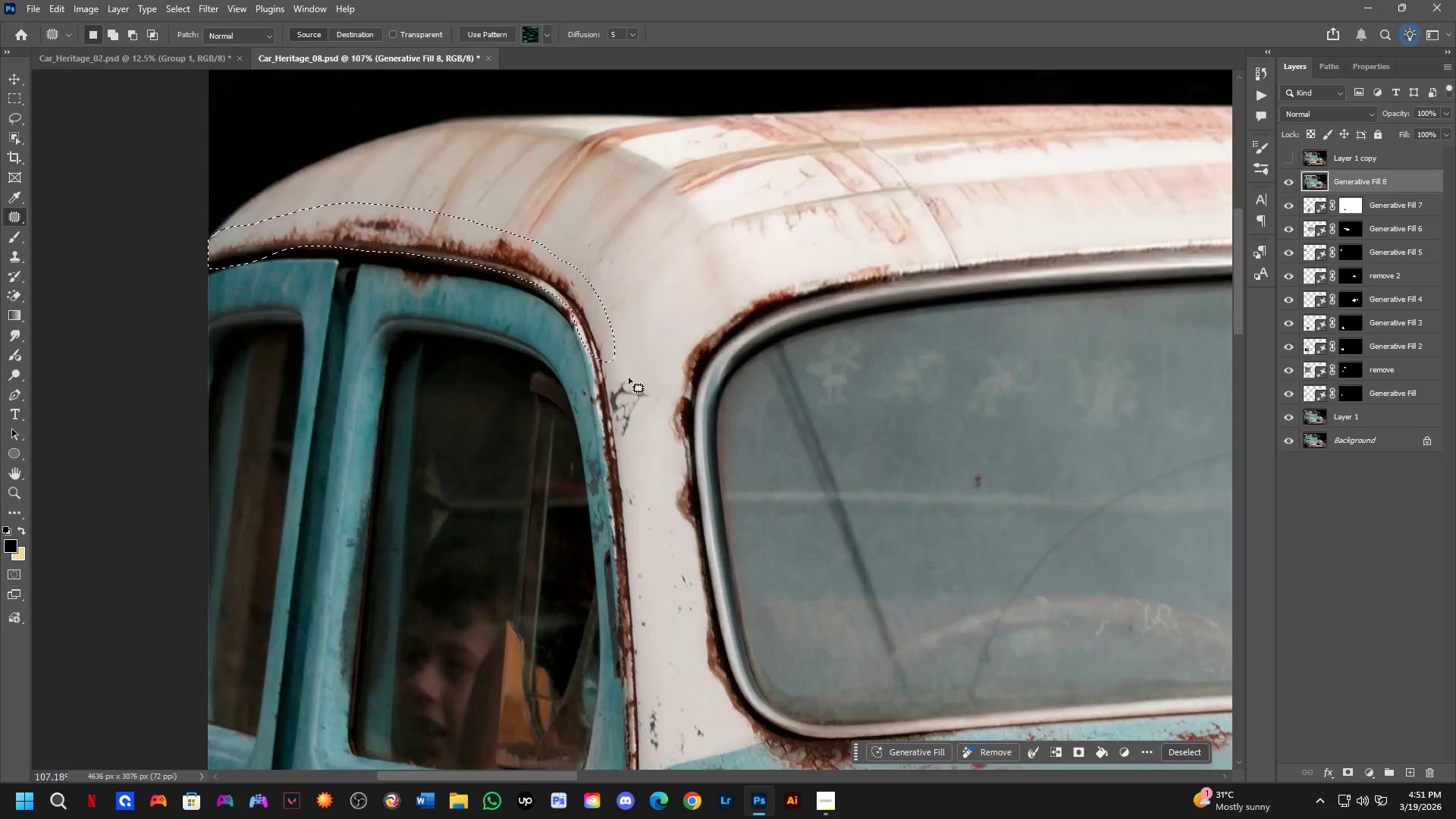 
hold_key(key=ShiftLeft, duration=0.45)
 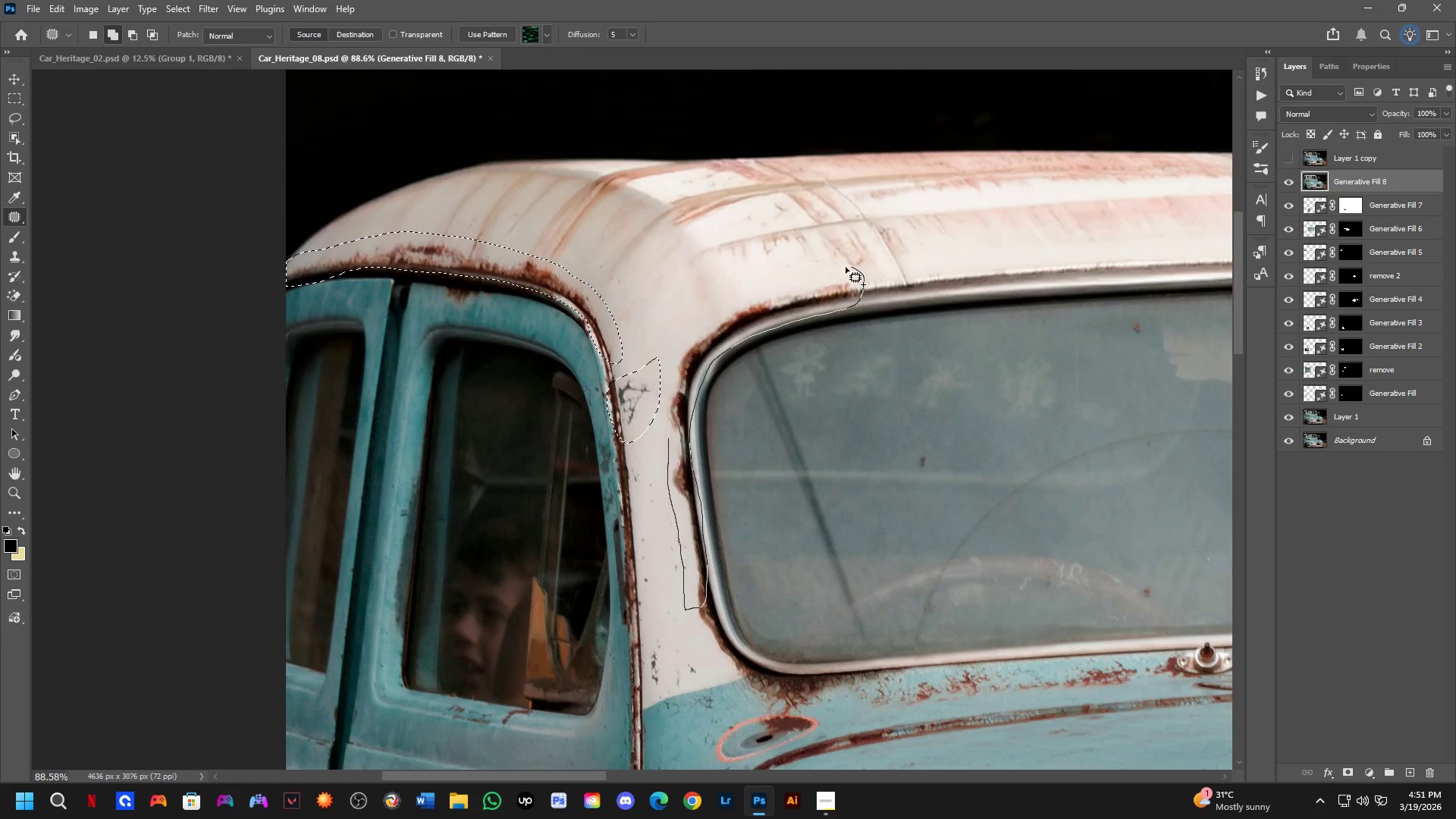 
scroll: coordinate [661, 376], scroll_direction: down, amount: 2.0
 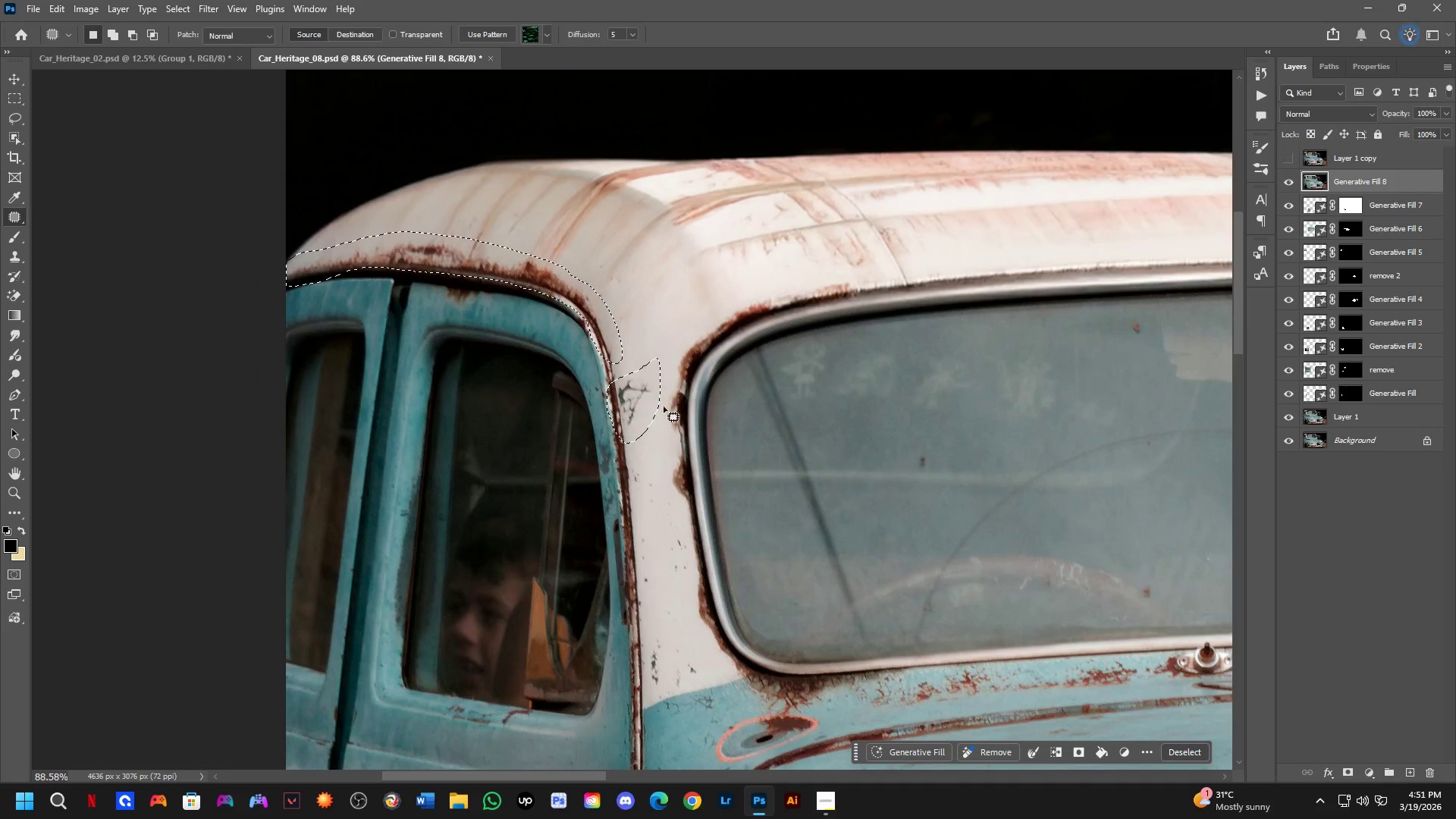 
hold_key(key=Space, duration=0.59)
 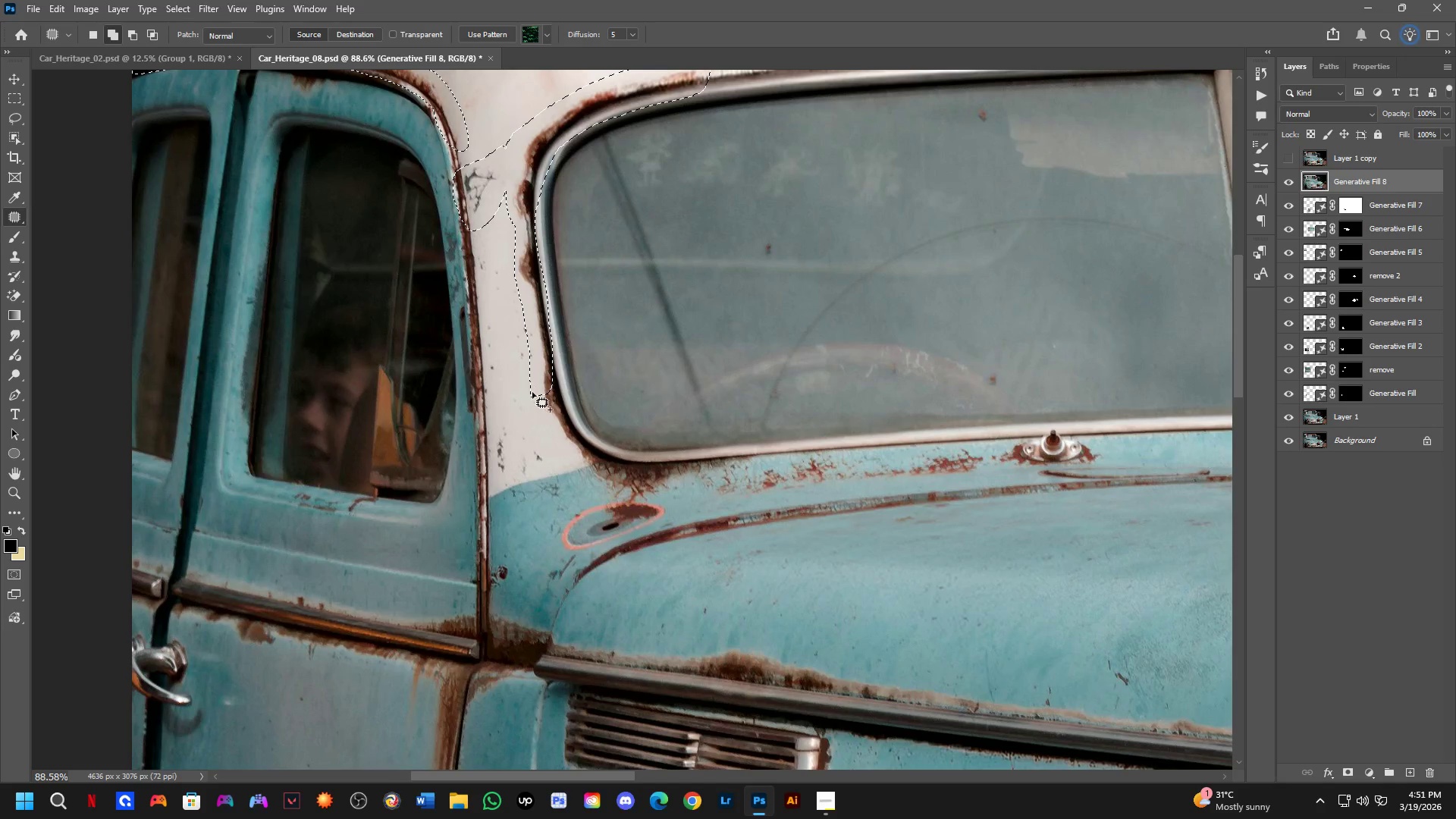 
left_click_drag(start_coordinate=[715, 572], to_coordinate=[561, 359])
 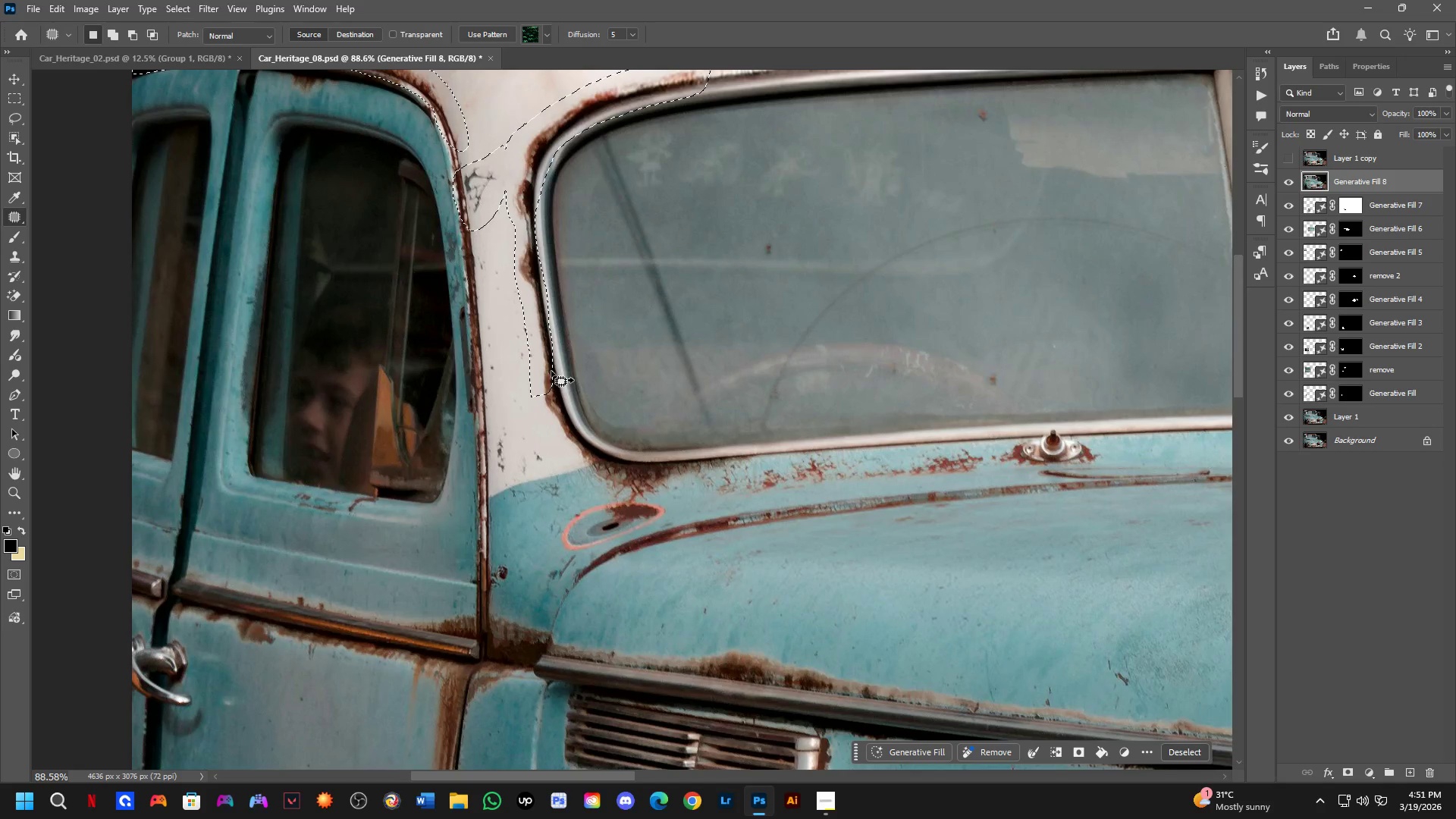 
hold_key(key=ShiftLeft, duration=0.31)
left_click_drag(start_coordinate=[532, 385], to_coordinate=[544, 345])
 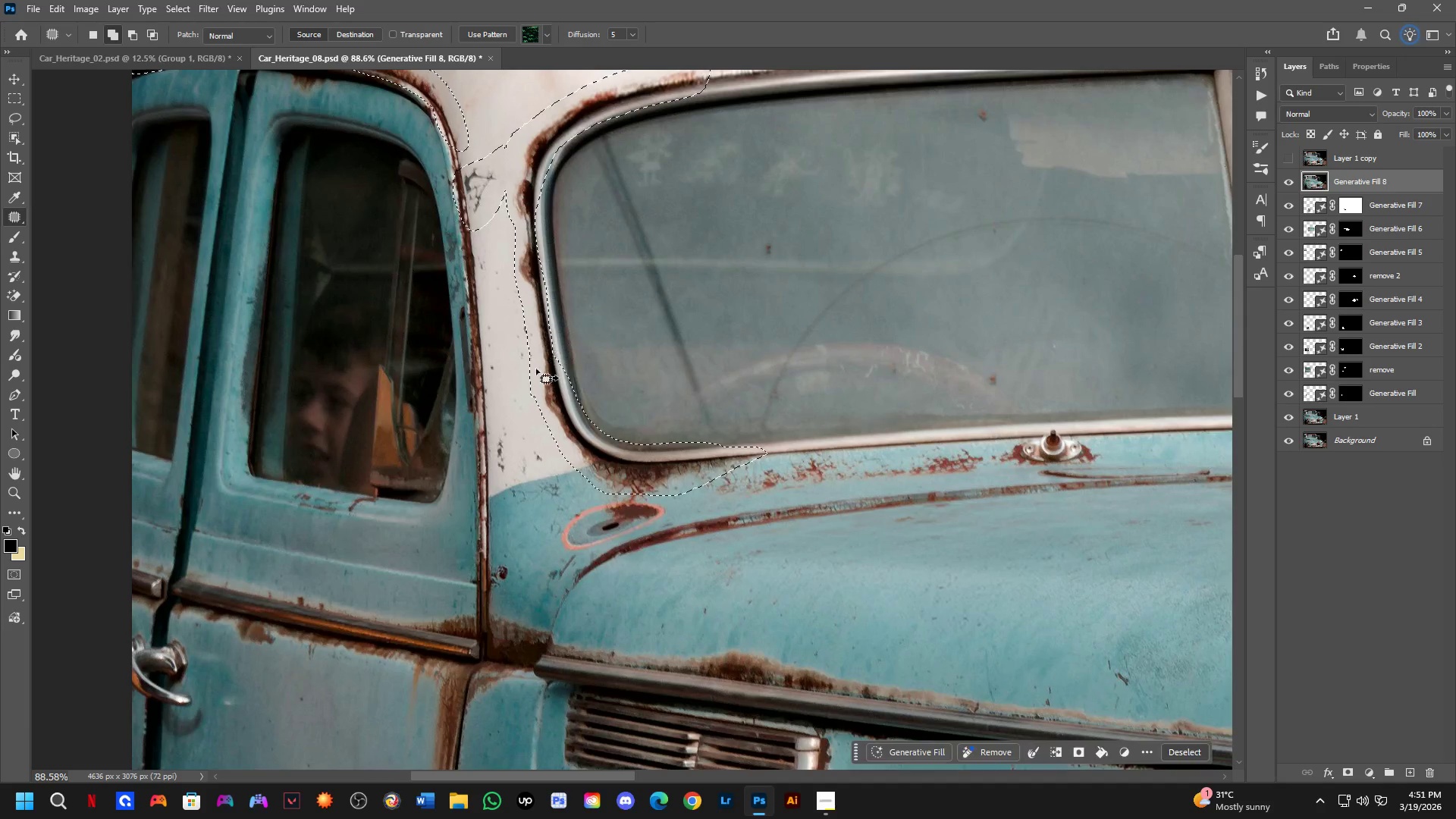 
scroll: coordinate [617, 457], scroll_direction: down, amount: 5.0
 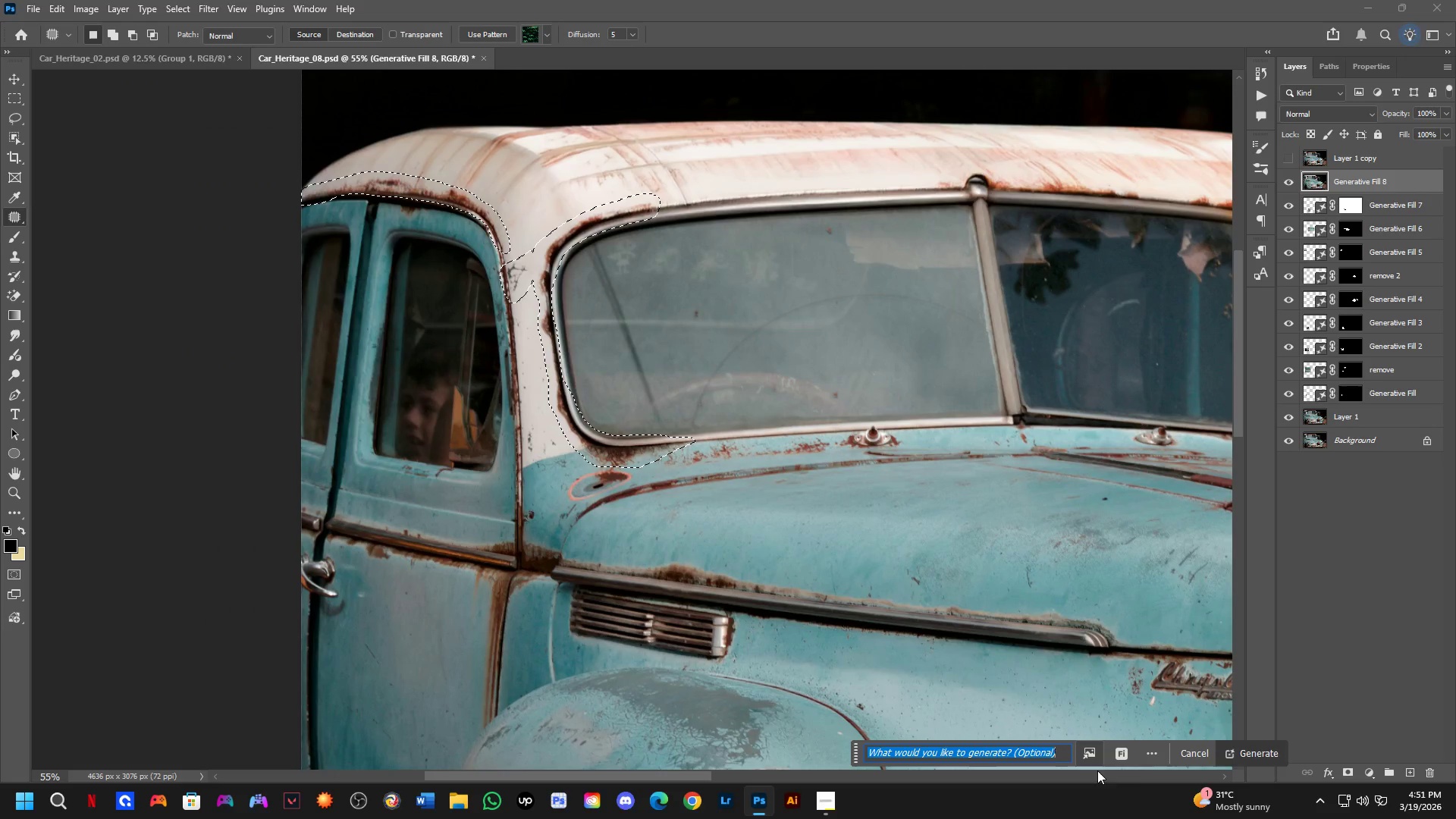 
left_click([1269, 751])
 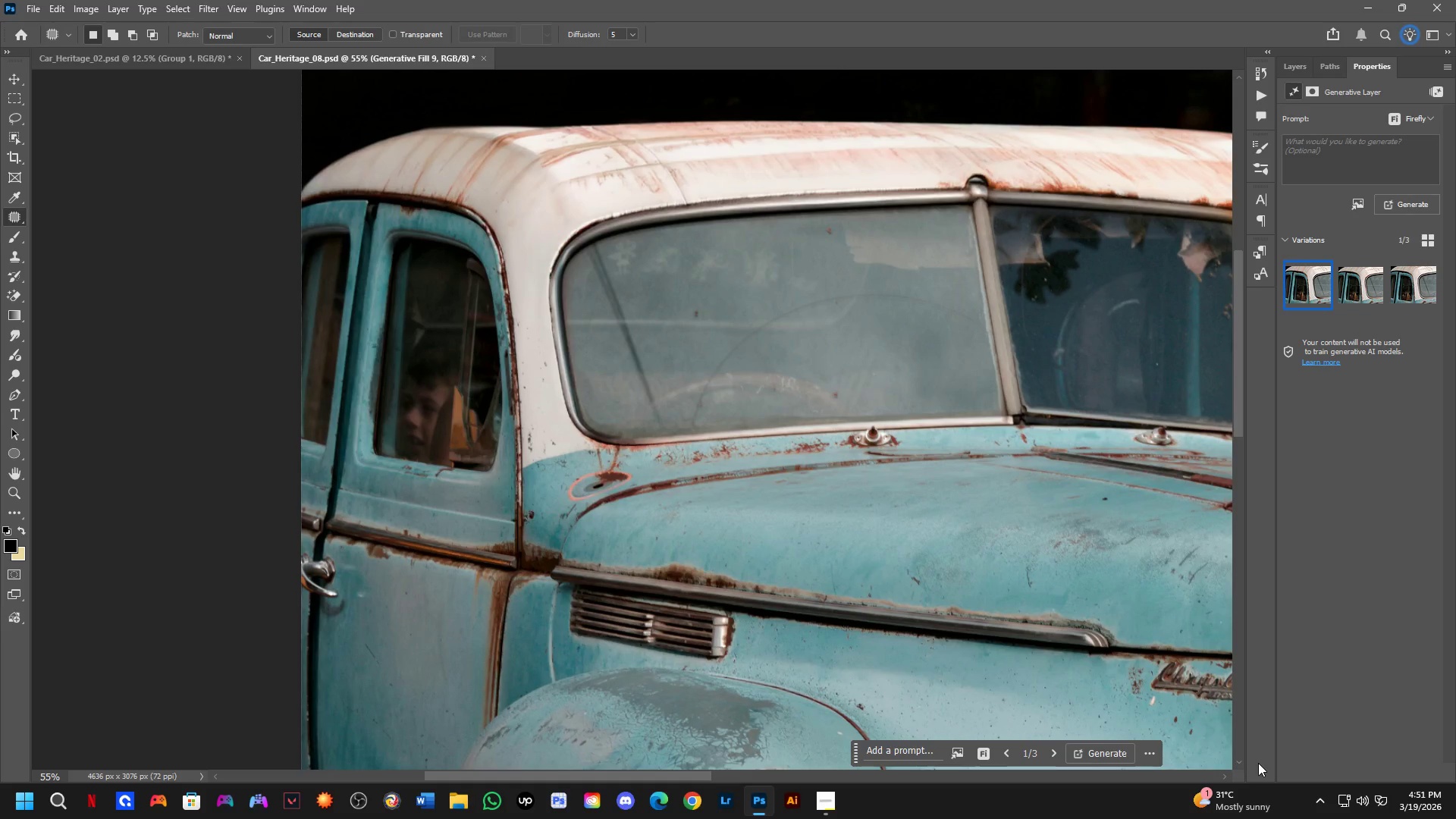 
wait(23.45)
 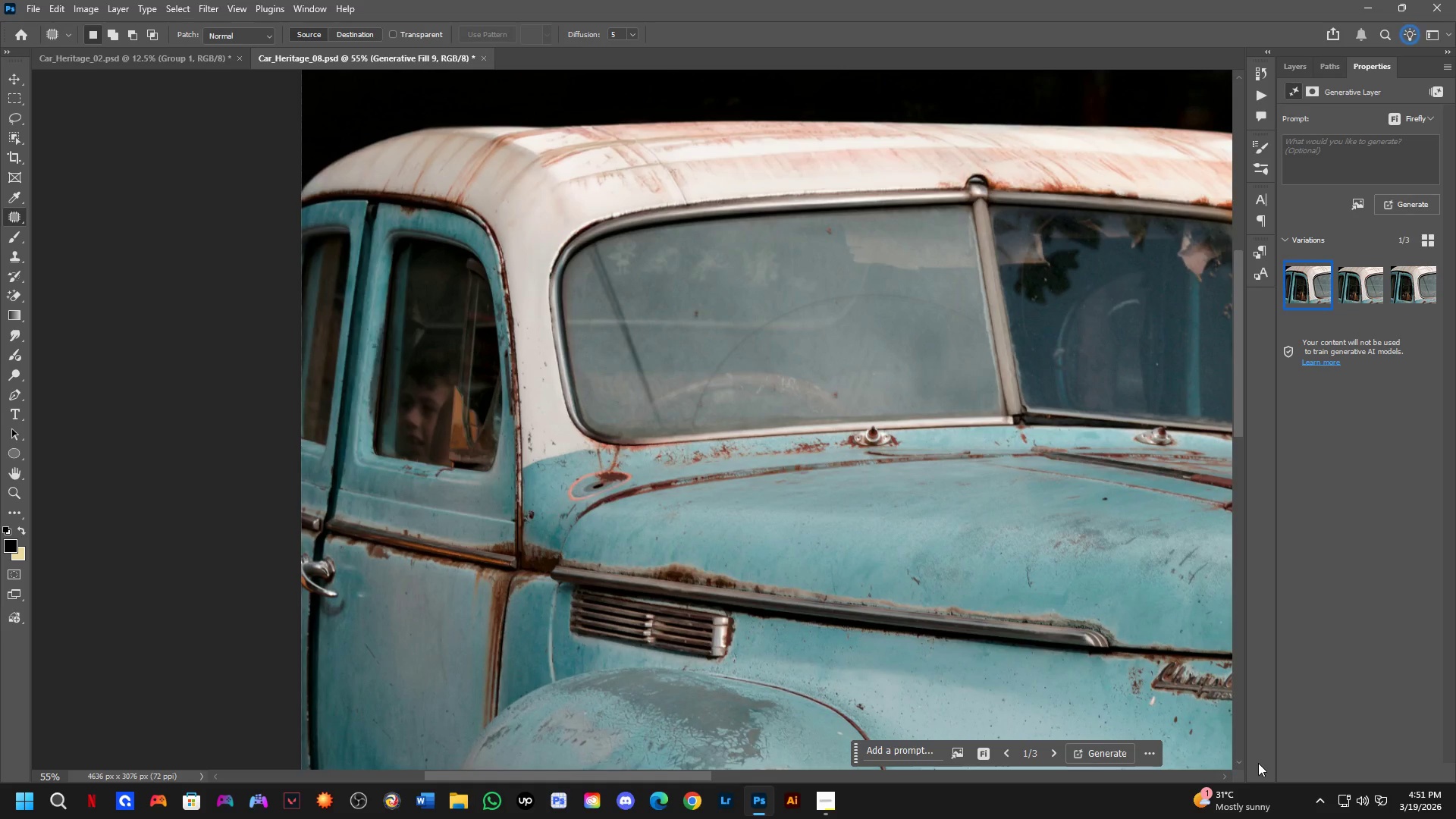 
key(Control+Z)
 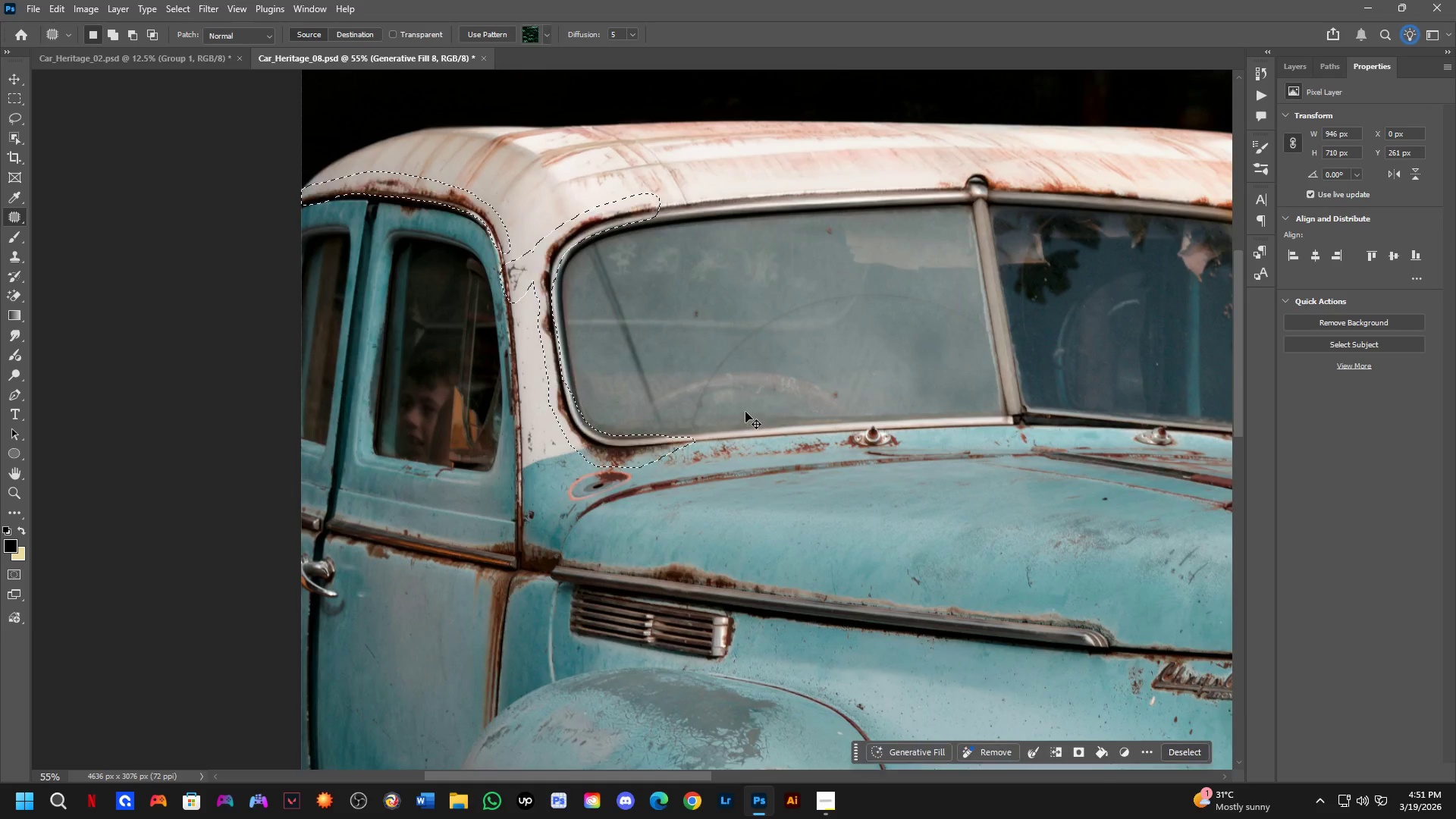 
key(Control+Shift+ShiftLeft)
 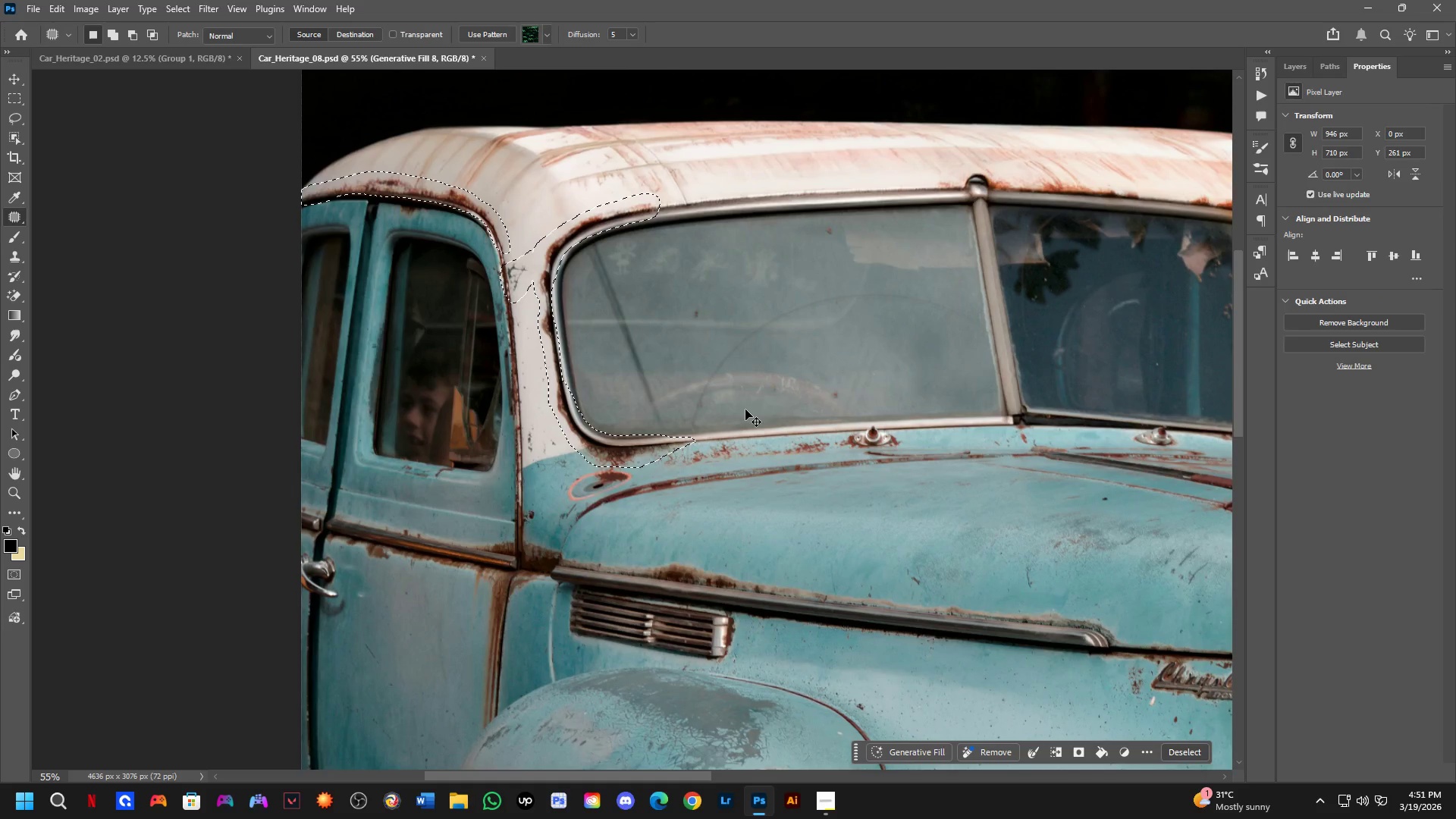 
key(Control+Shift+Z)
 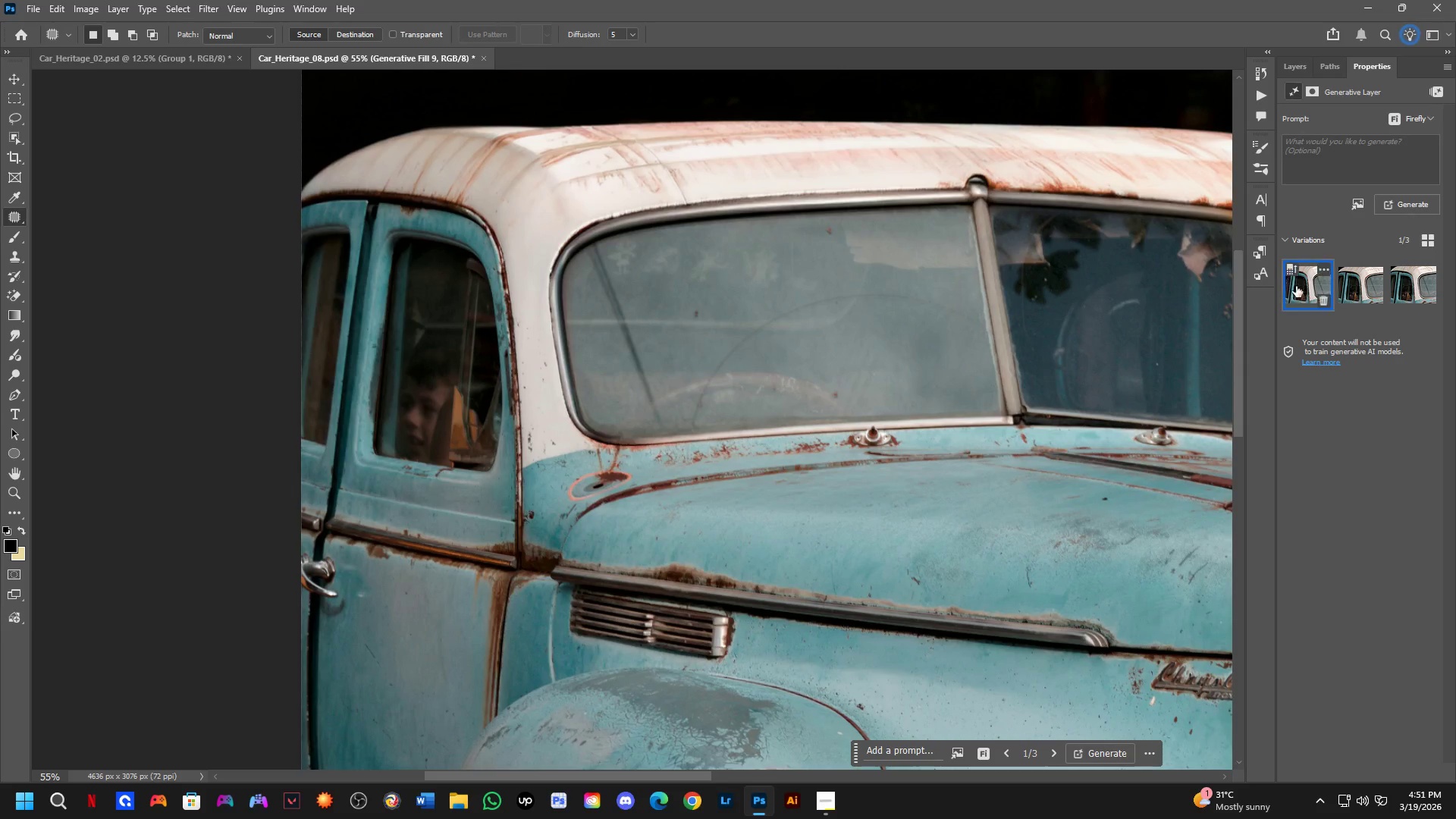 
left_click([1358, 294])
 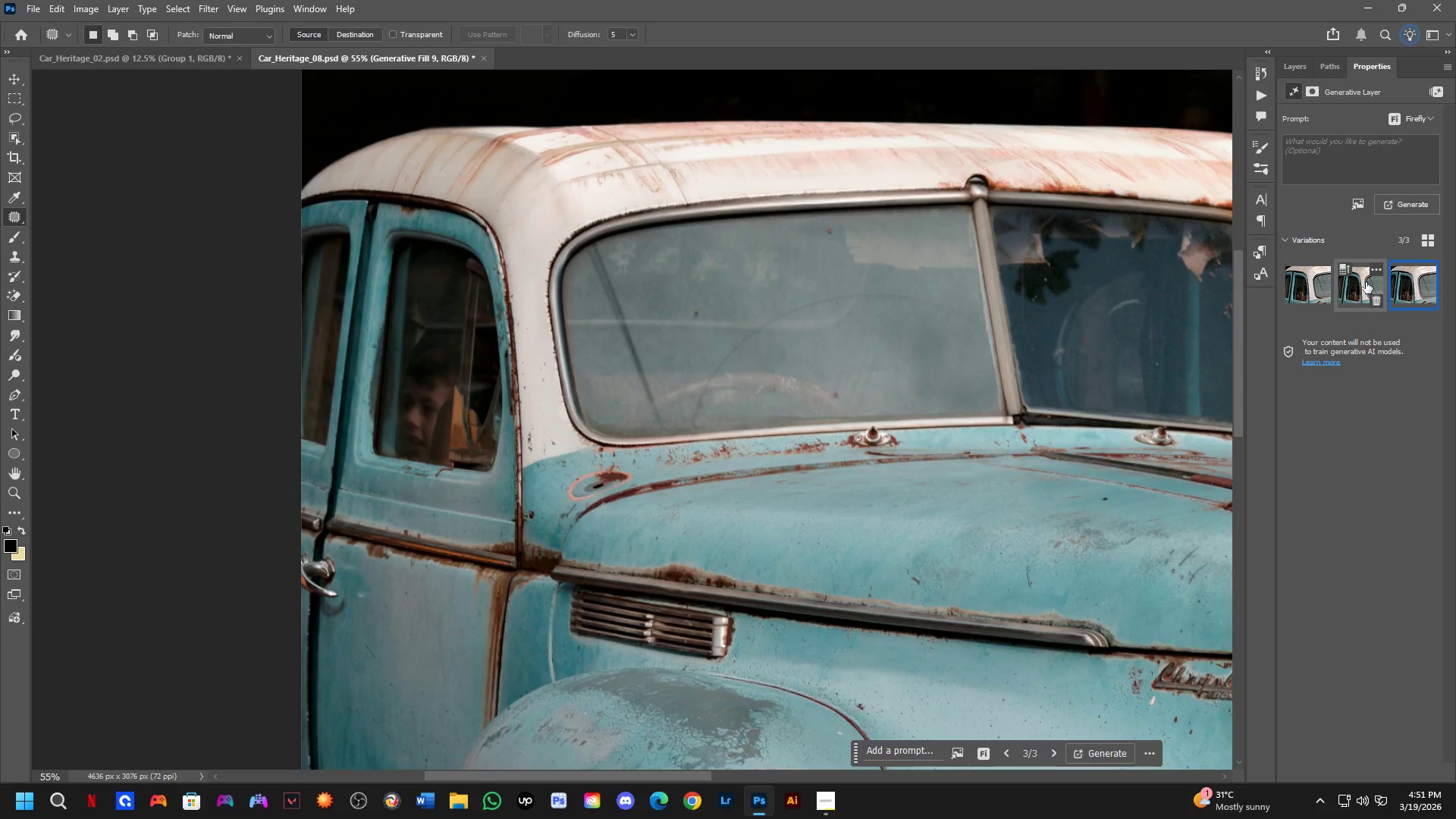 
scroll: coordinate [598, 318], scroll_direction: down, amount: 8.0
 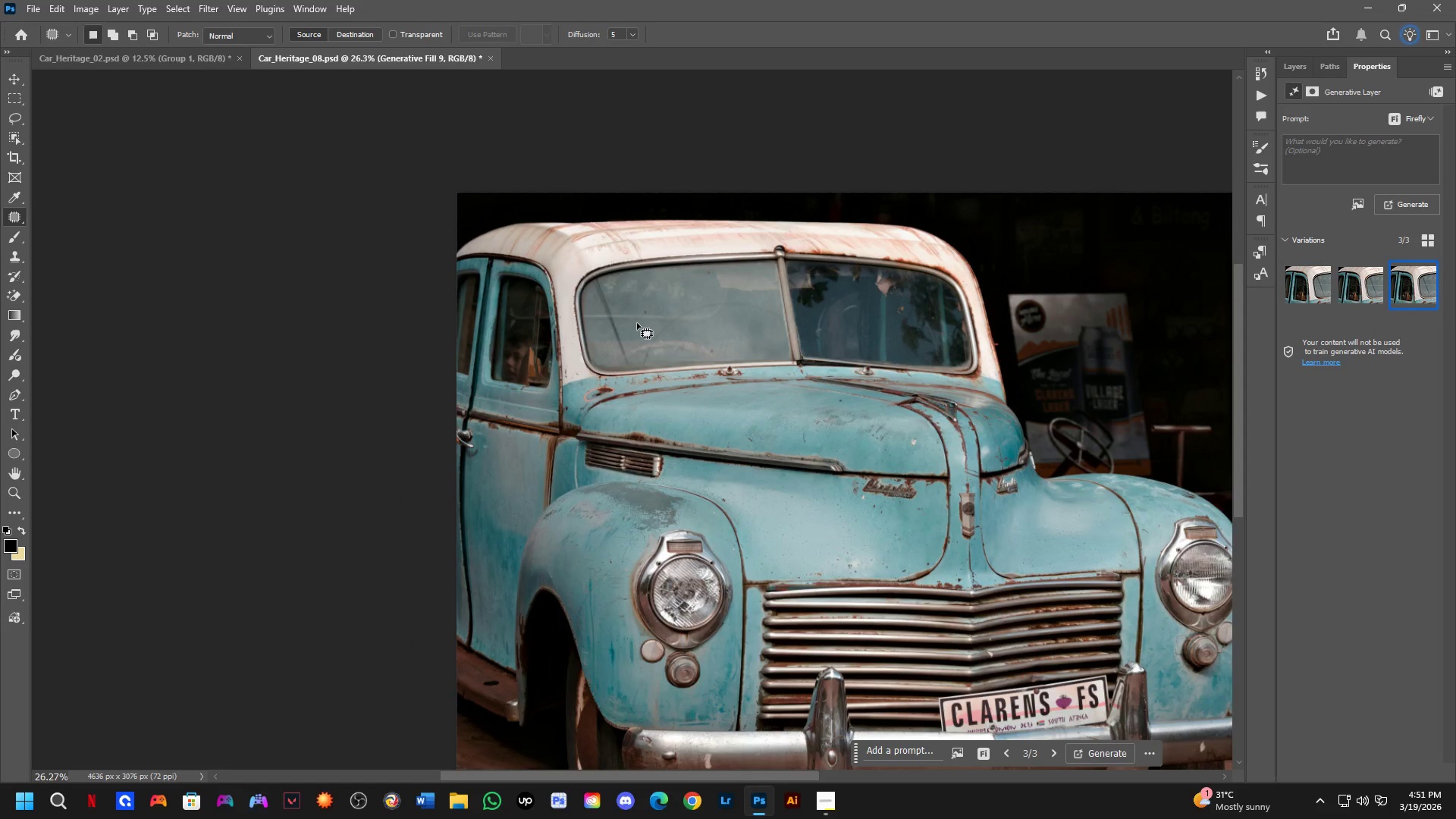 
wait(9.06)
 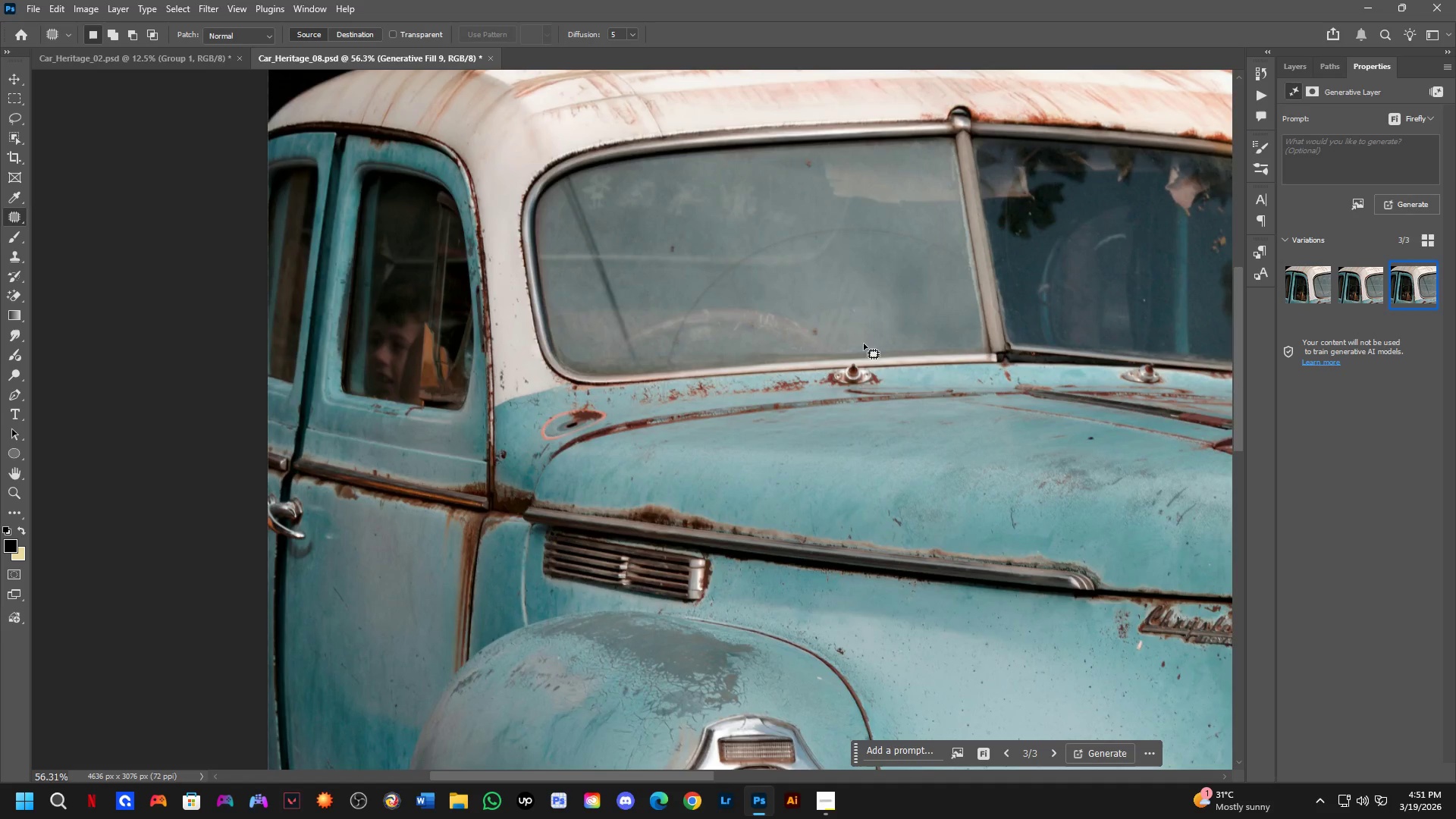 
hold_key(key=Space, duration=0.55)
 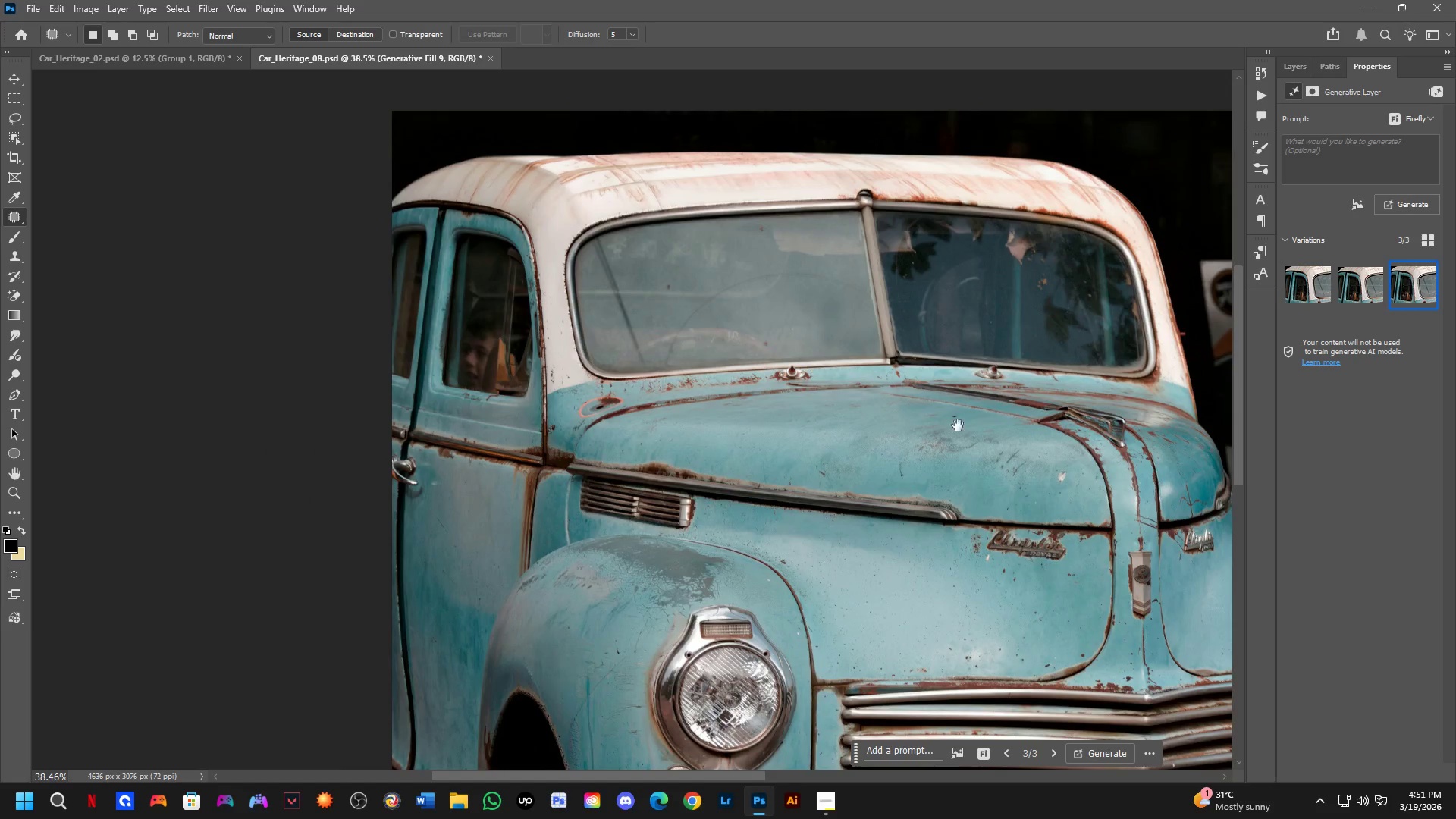 
left_click_drag(start_coordinate=[868, 348], to_coordinate=[802, 354])
 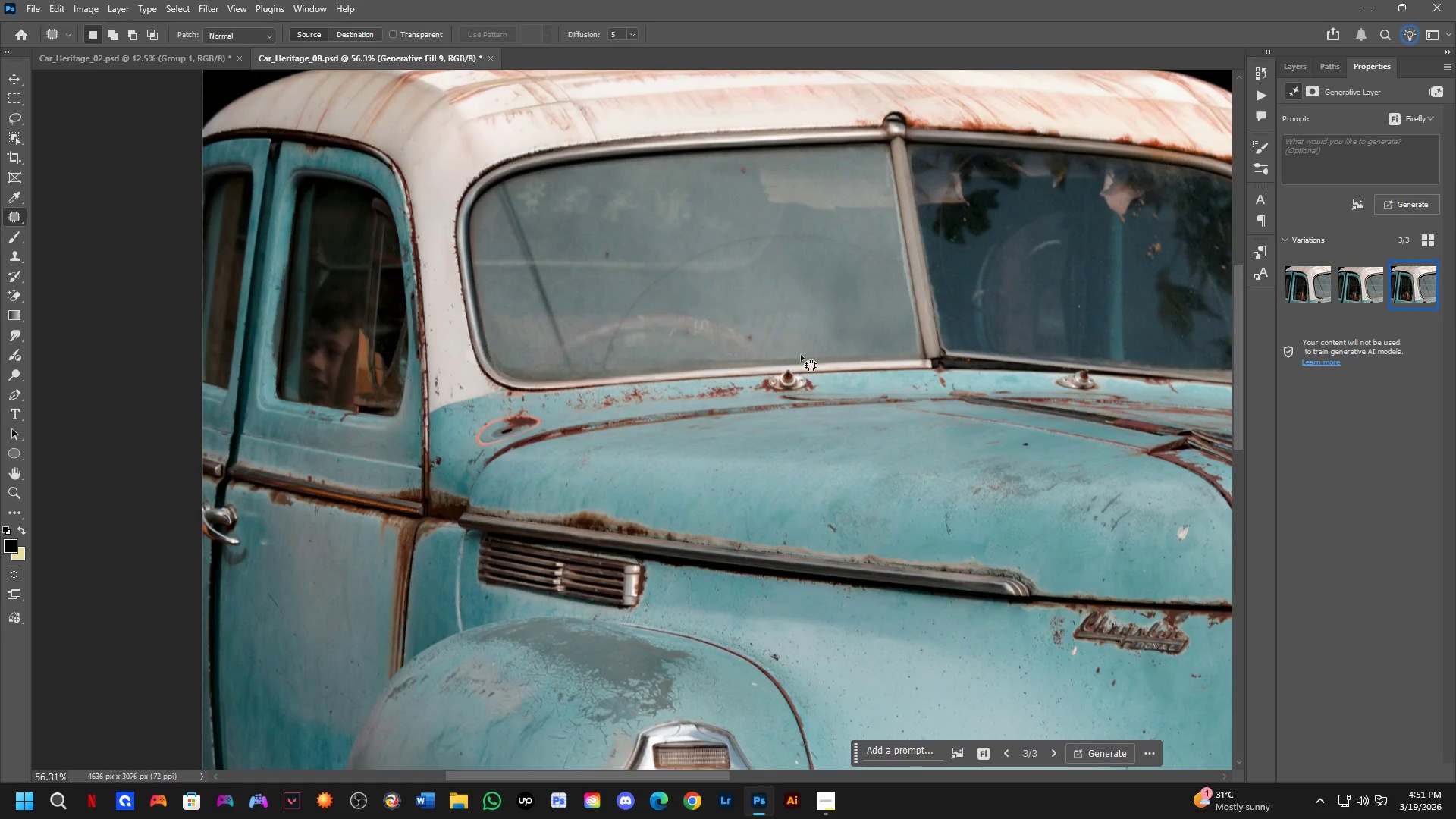 
scroll: coordinate [650, 378], scroll_direction: up, amount: 8.0
 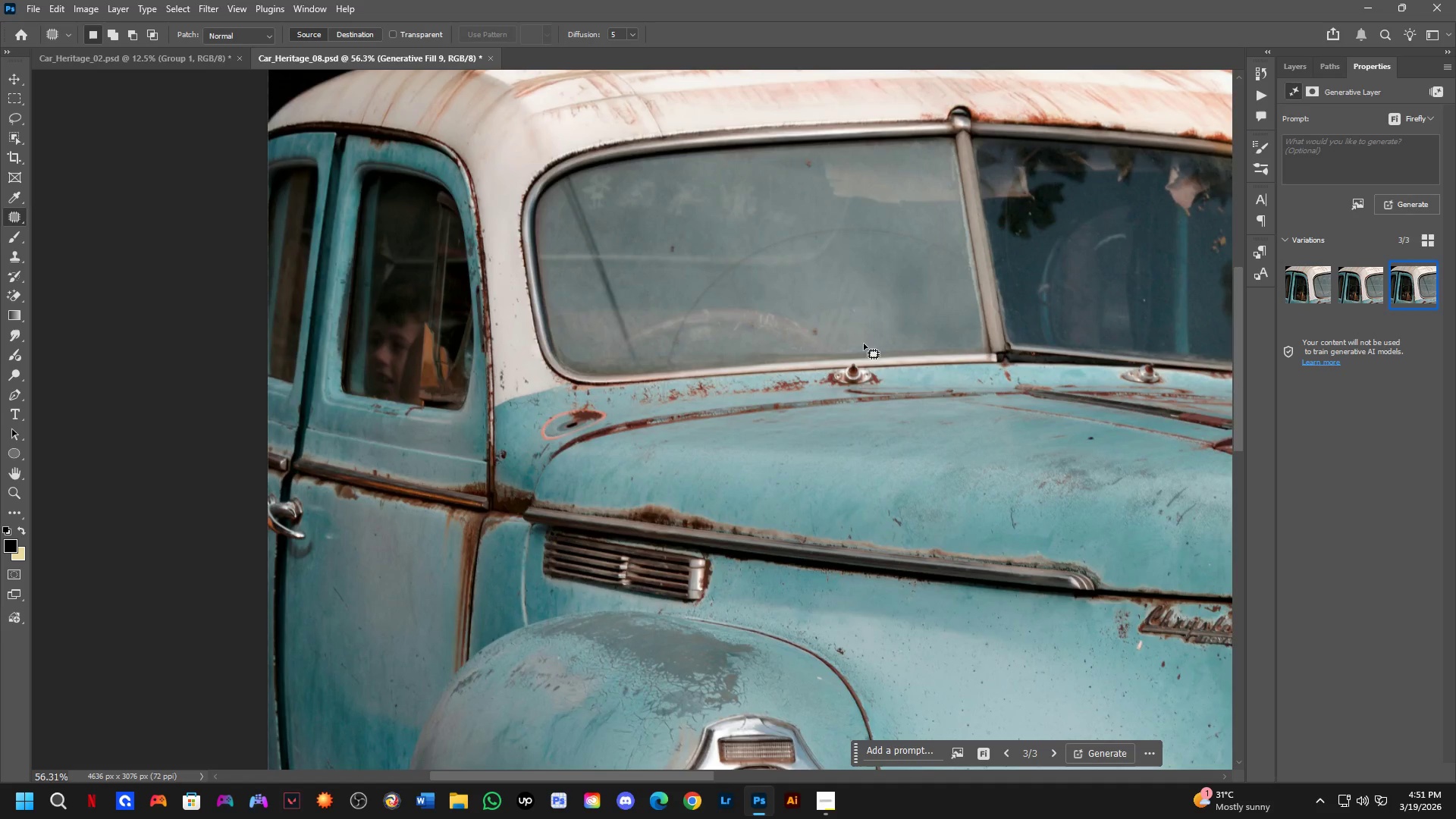 
hold_key(key=Space, duration=0.64)
 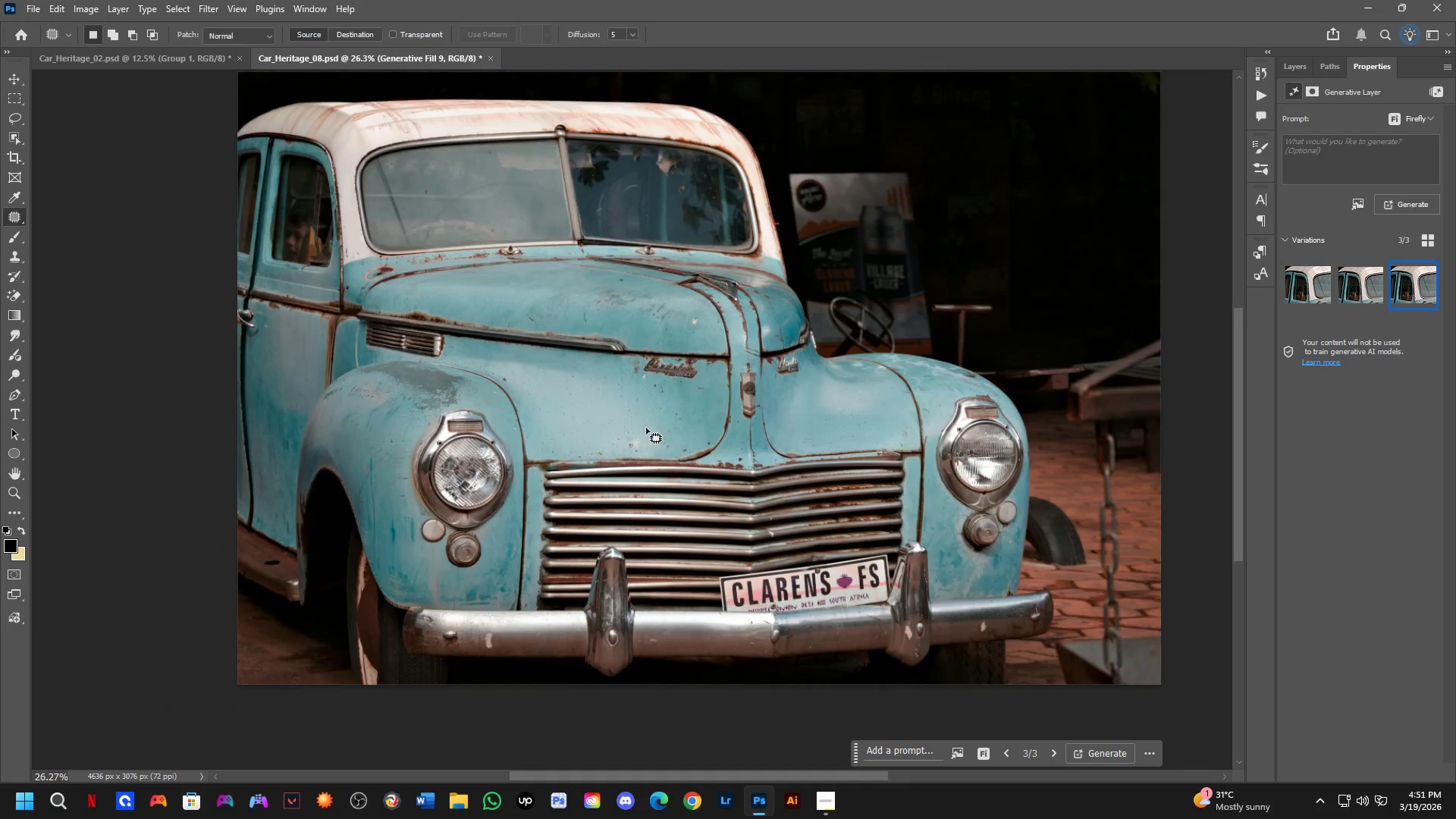 
left_click_drag(start_coordinate=[958, 425], to_coordinate=[623, 283])
 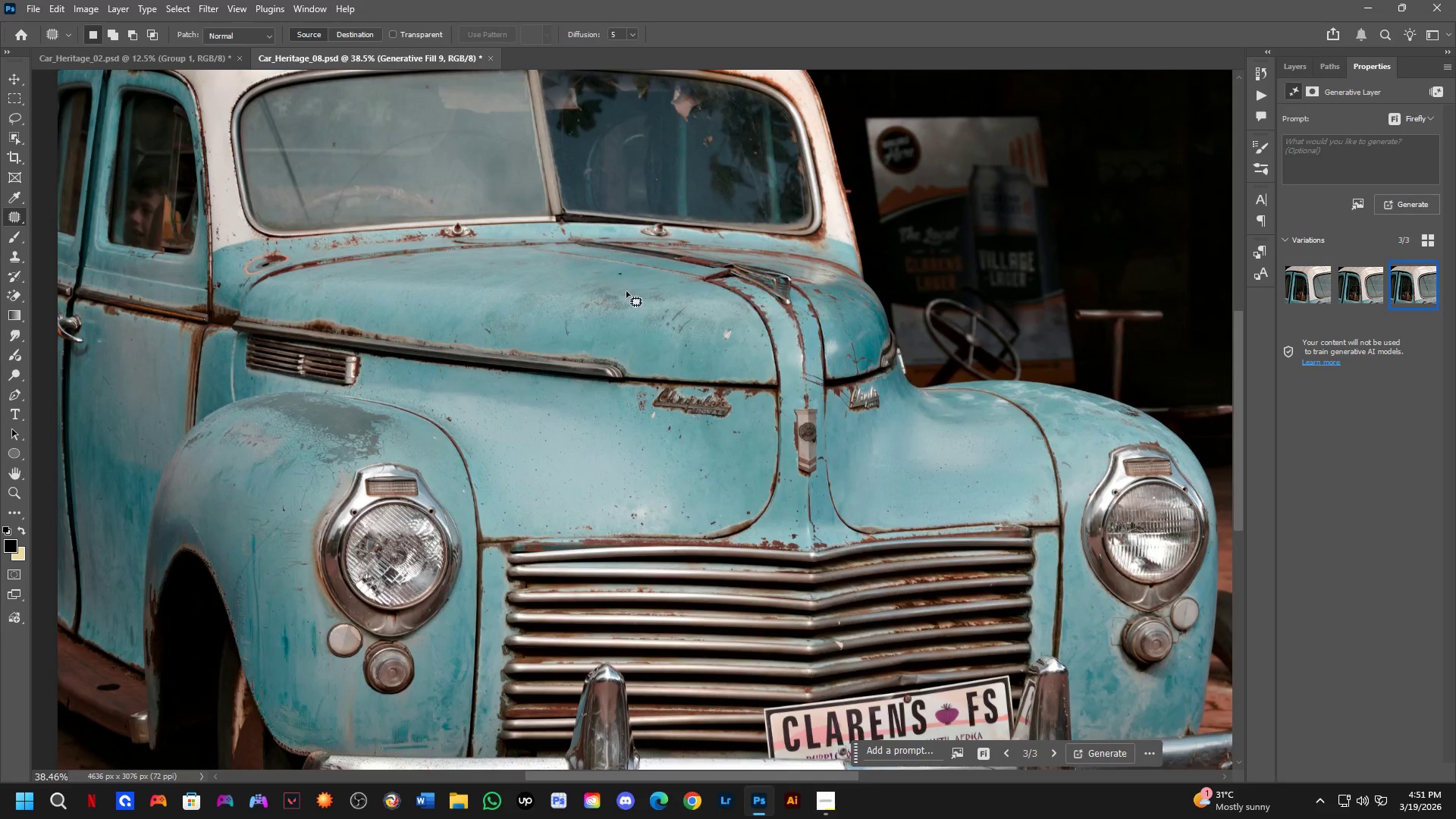 
scroll: coordinate [626, 296], scroll_direction: down, amount: 8.0
 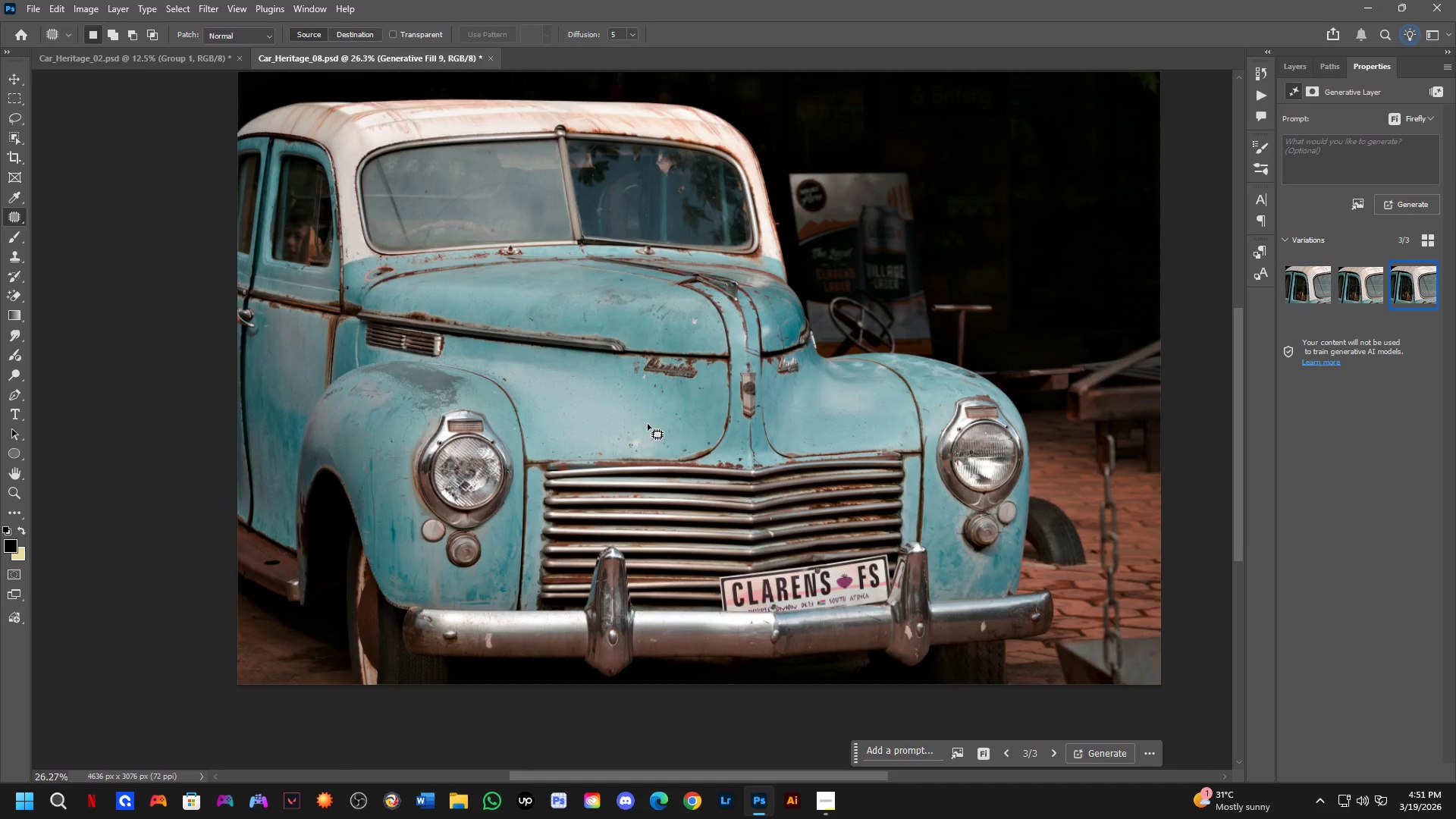 
key(Shift+ShiftLeft)
 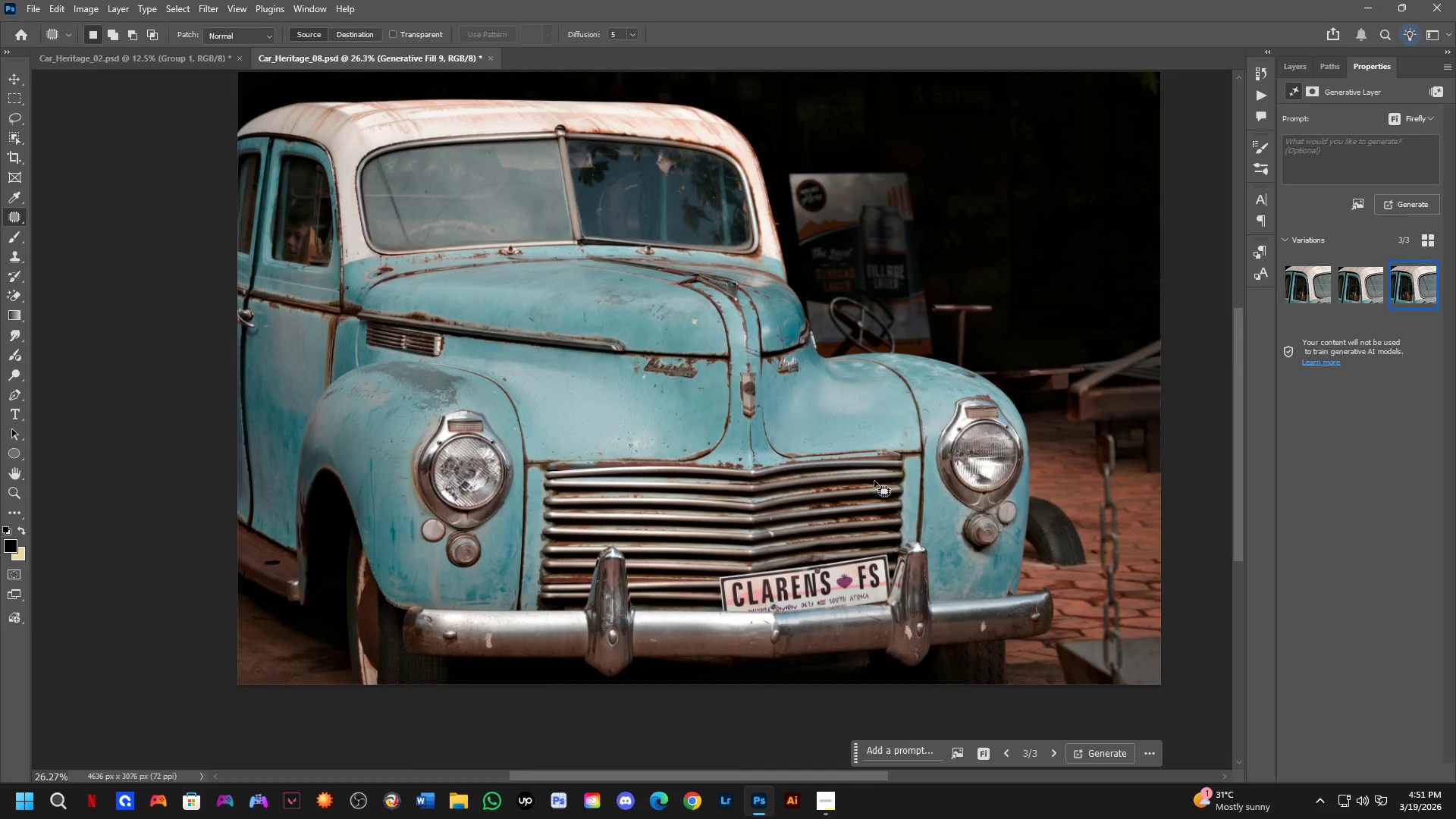 
scroll: coordinate [844, 481], scroll_direction: up, amount: 4.0
 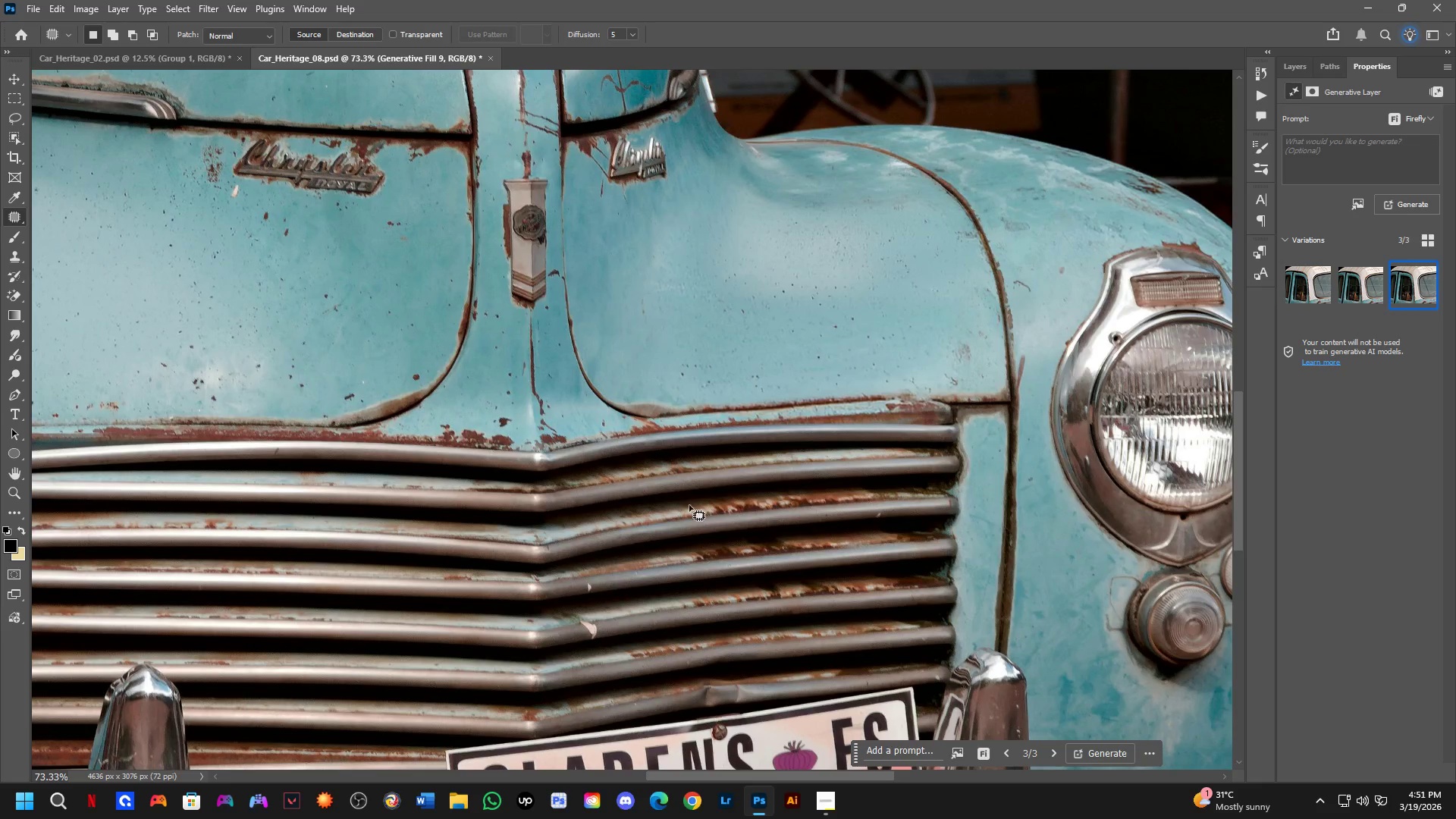 
key(Shift+ShiftLeft)
 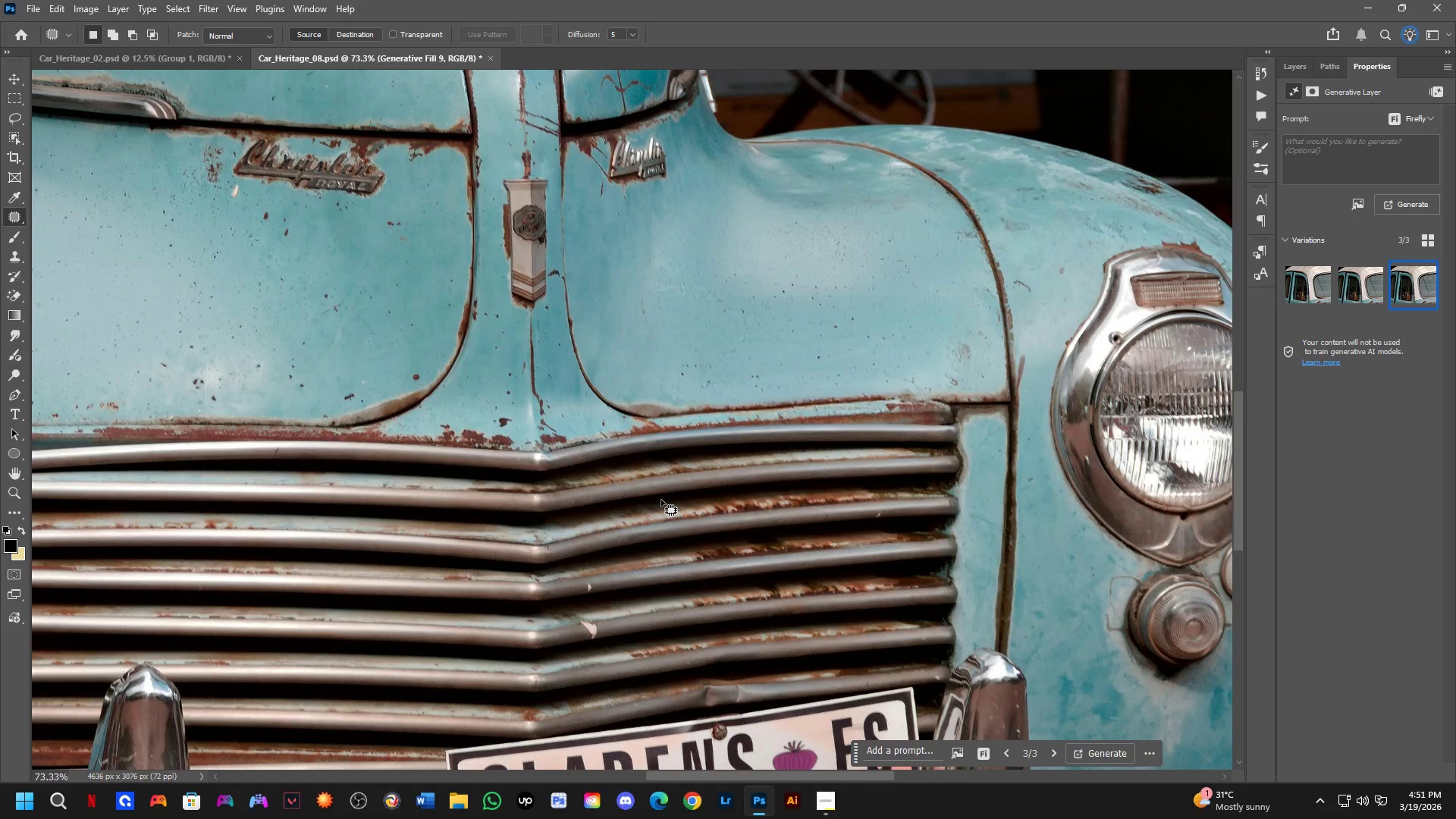 
scroll: coordinate [661, 500], scroll_direction: down, amount: 2.0
 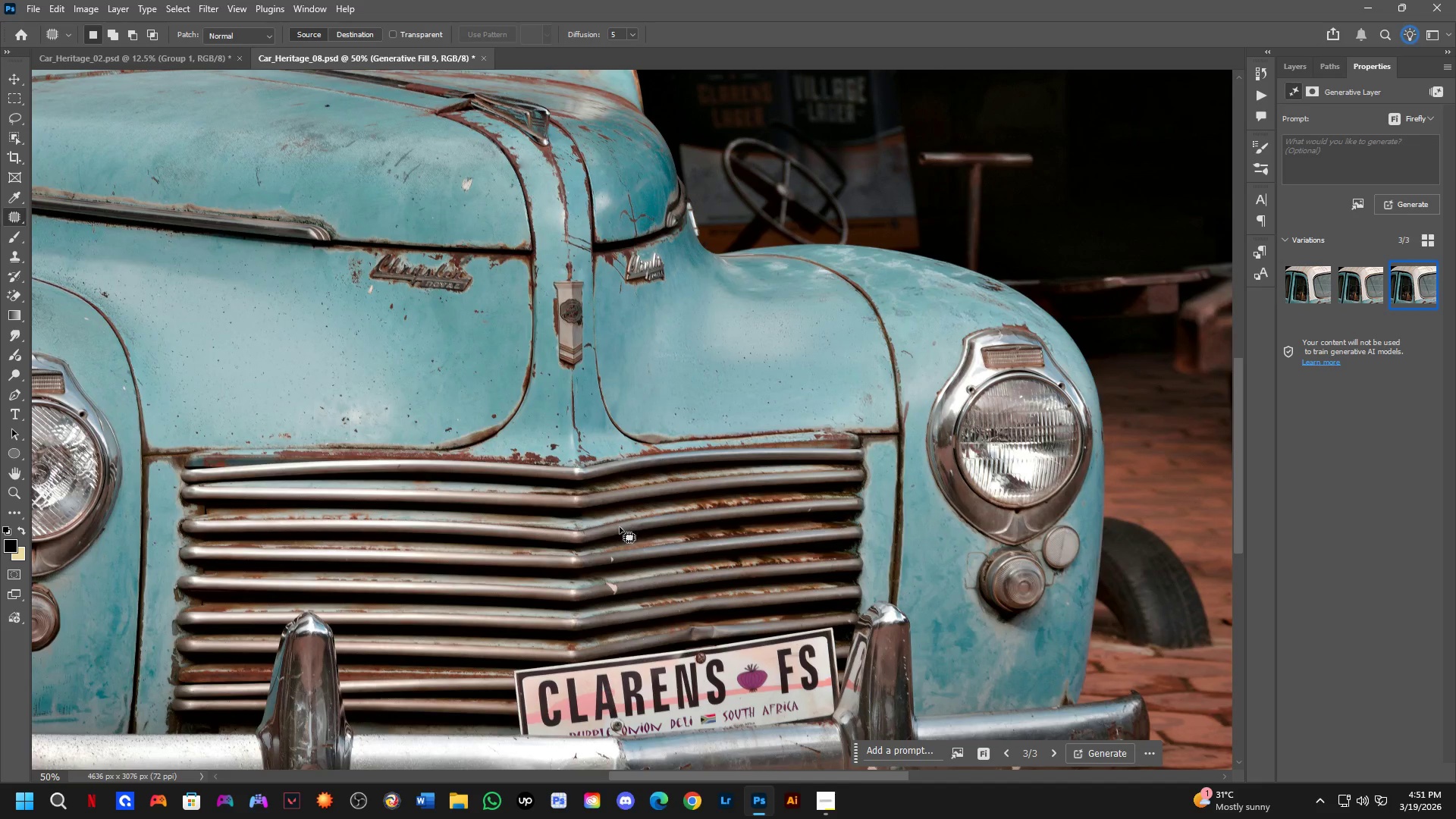 
scroll: coordinate [620, 527], scroll_direction: up, amount: 1.0
 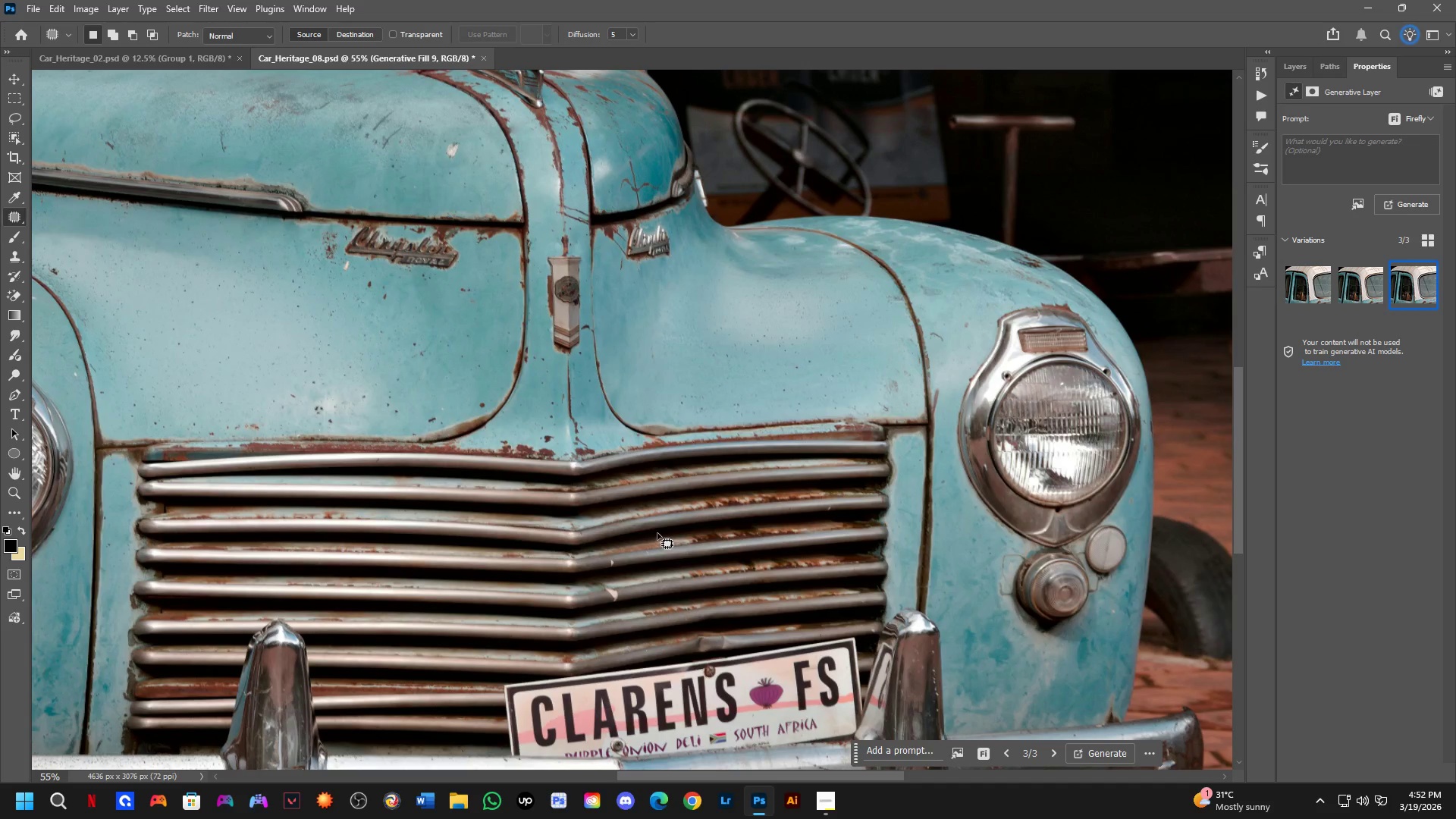 
key(Shift+ShiftLeft)
 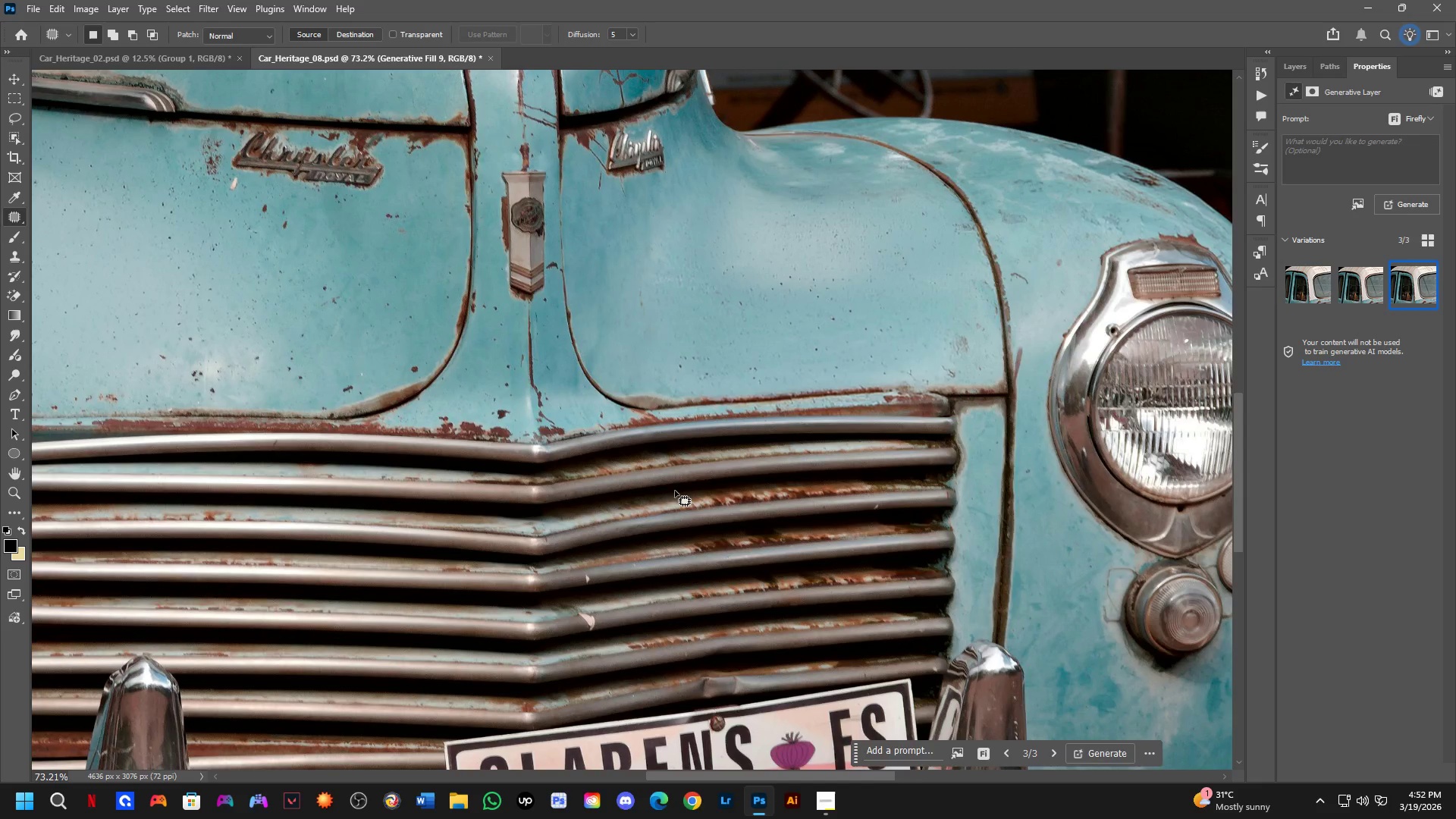 
scroll: coordinate [686, 512], scroll_direction: up, amount: 3.0
 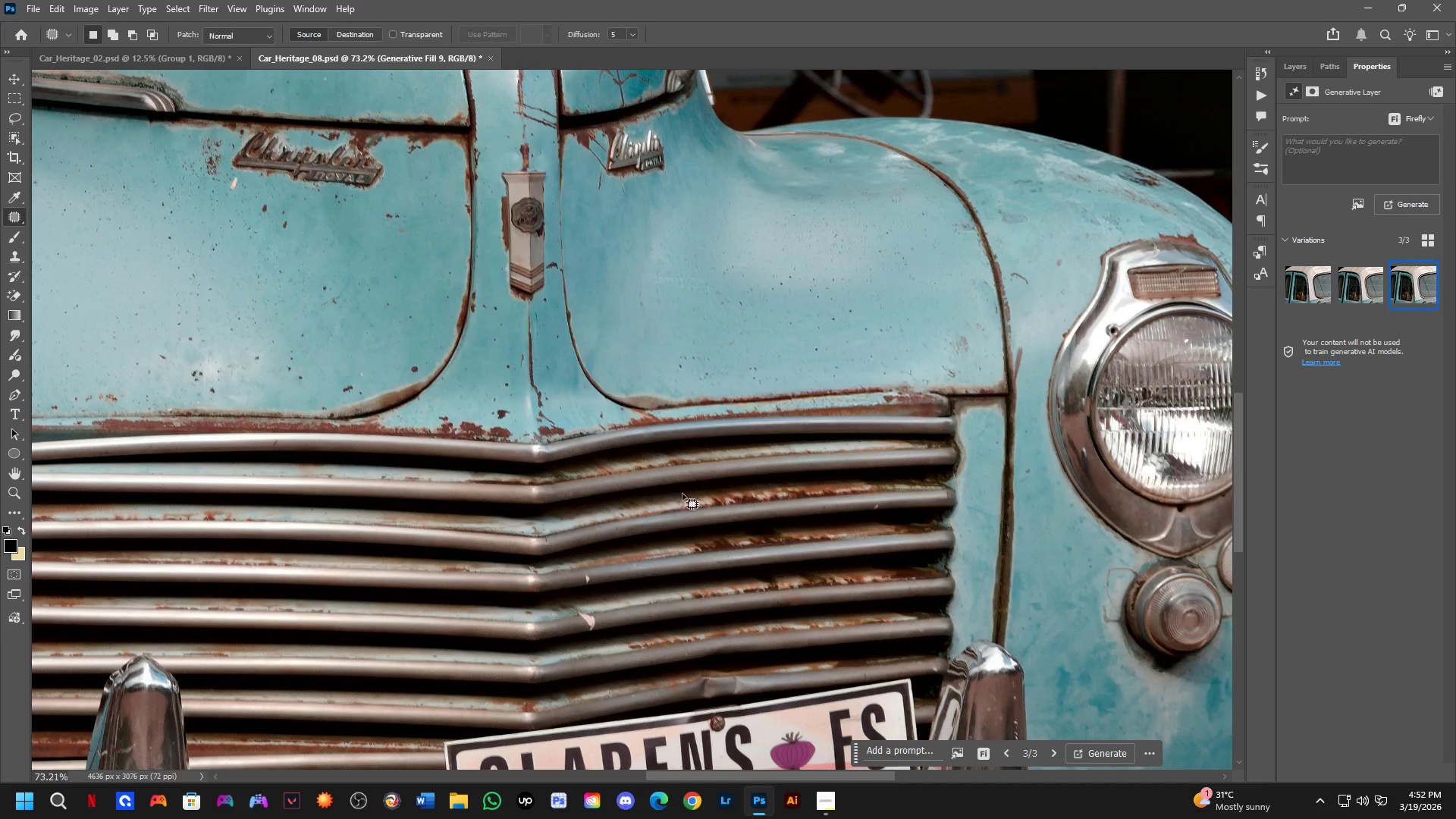 
left_click_drag(start_coordinate=[672, 491], to_coordinate=[934, 464])
 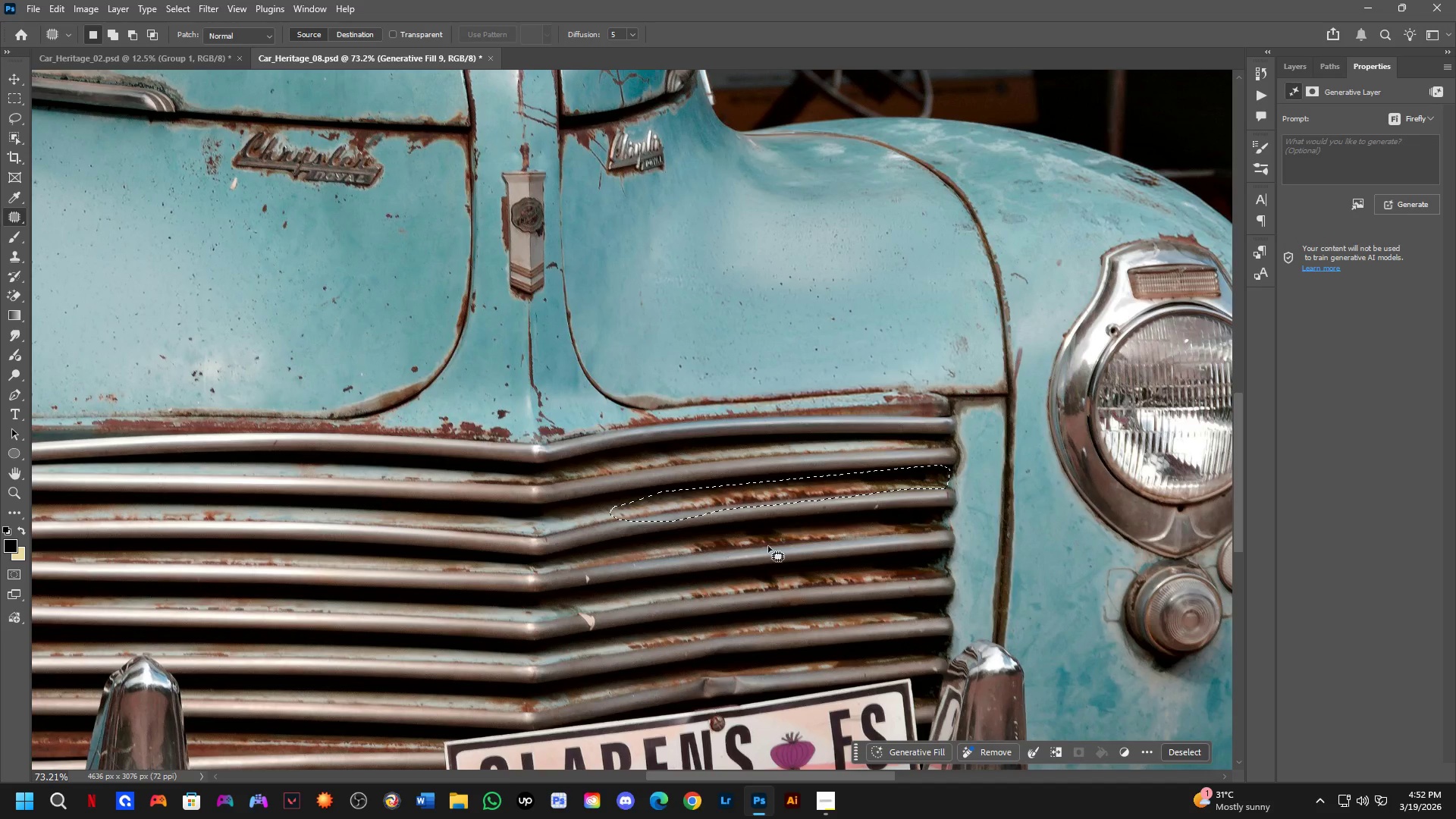 
hold_key(key=ShiftLeft, duration=0.38)
left_click_drag(start_coordinate=[707, 522], to_coordinate=[948, 510])
 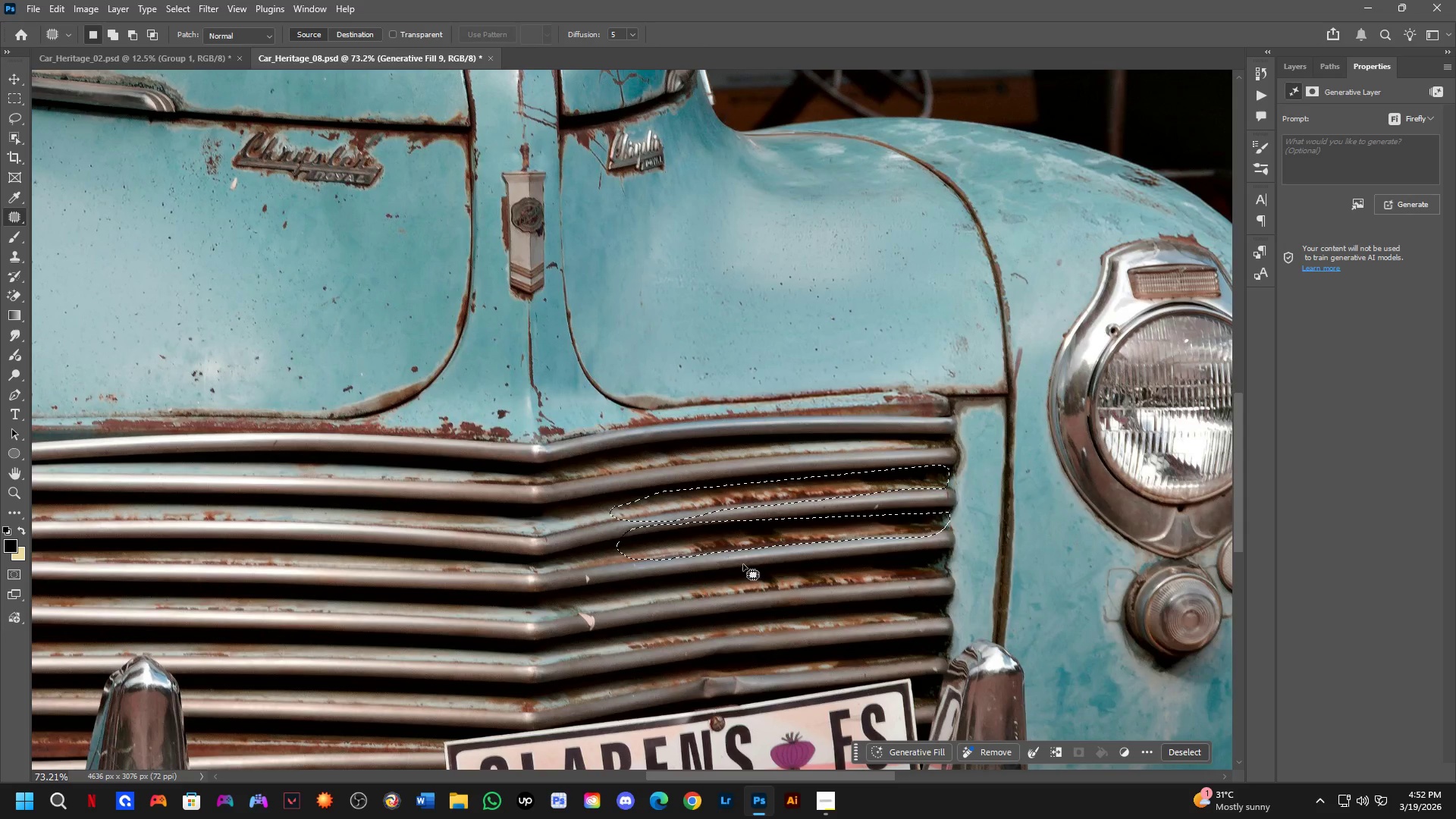 
key(Shift+ShiftLeft)
 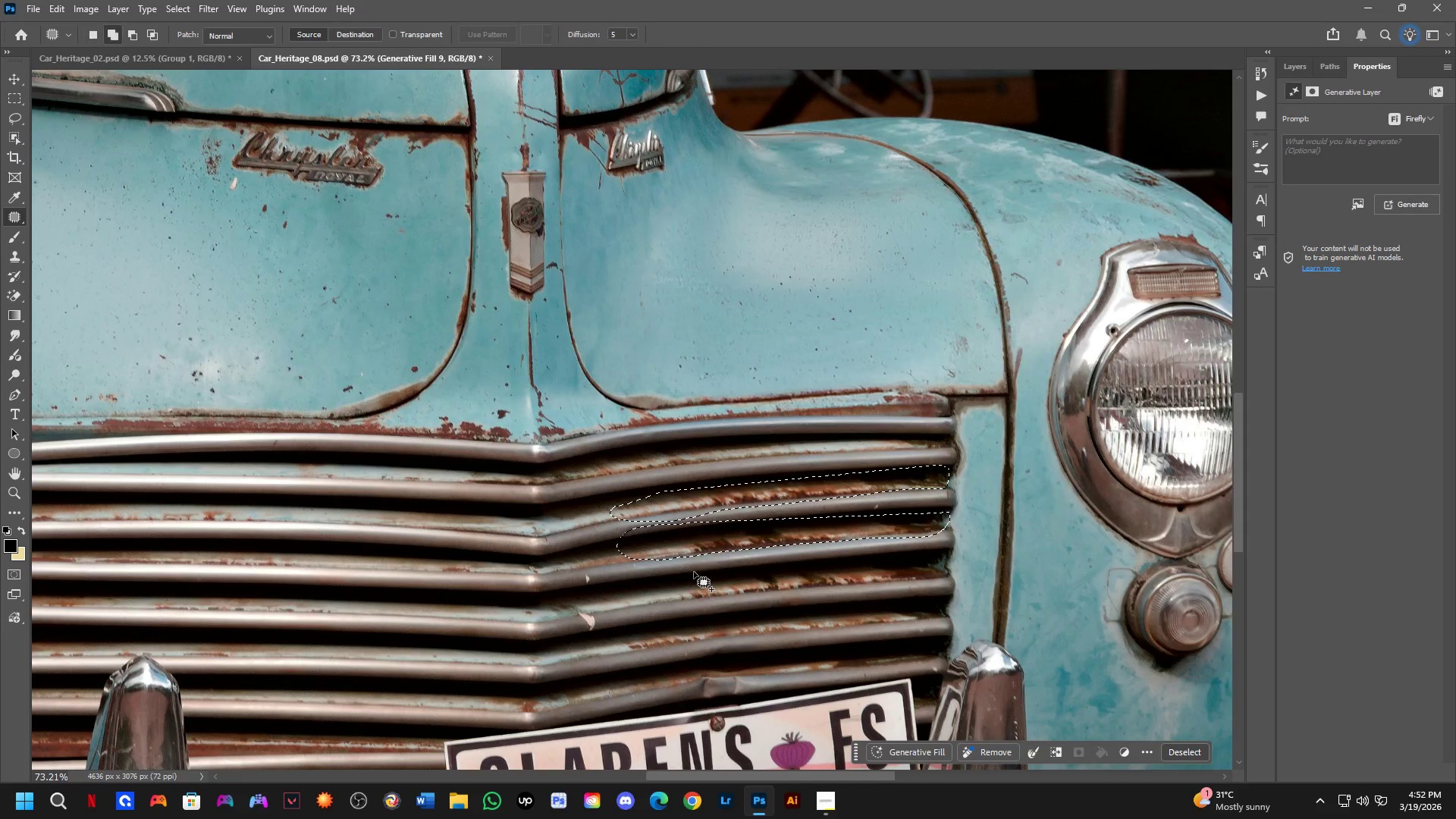 
left_click_drag(start_coordinate=[692, 572], to_coordinate=[924, 550])
 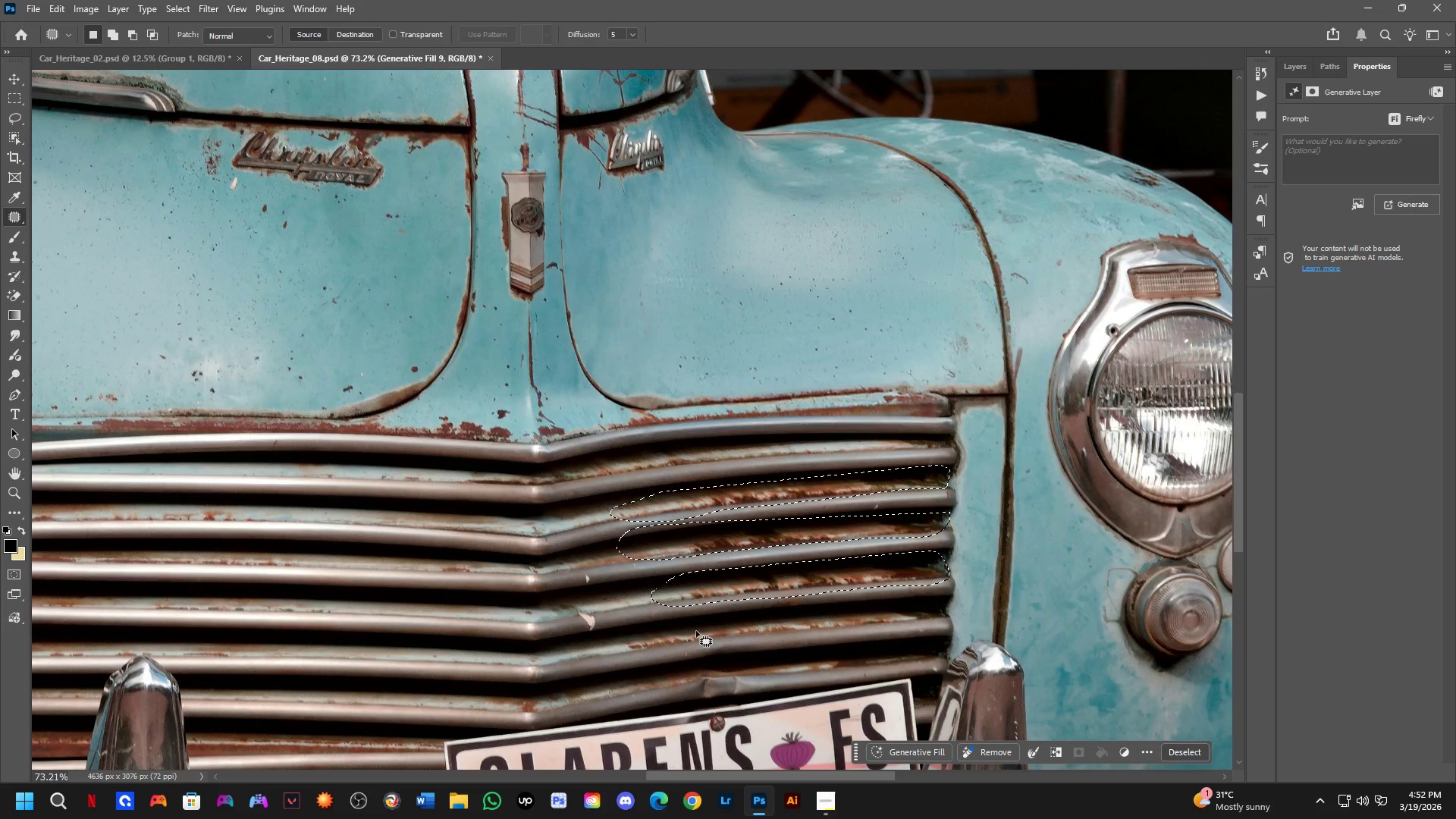 
hold_key(key=ShiftLeft, duration=0.31)
left_click_drag(start_coordinate=[676, 625], to_coordinate=[939, 597])
 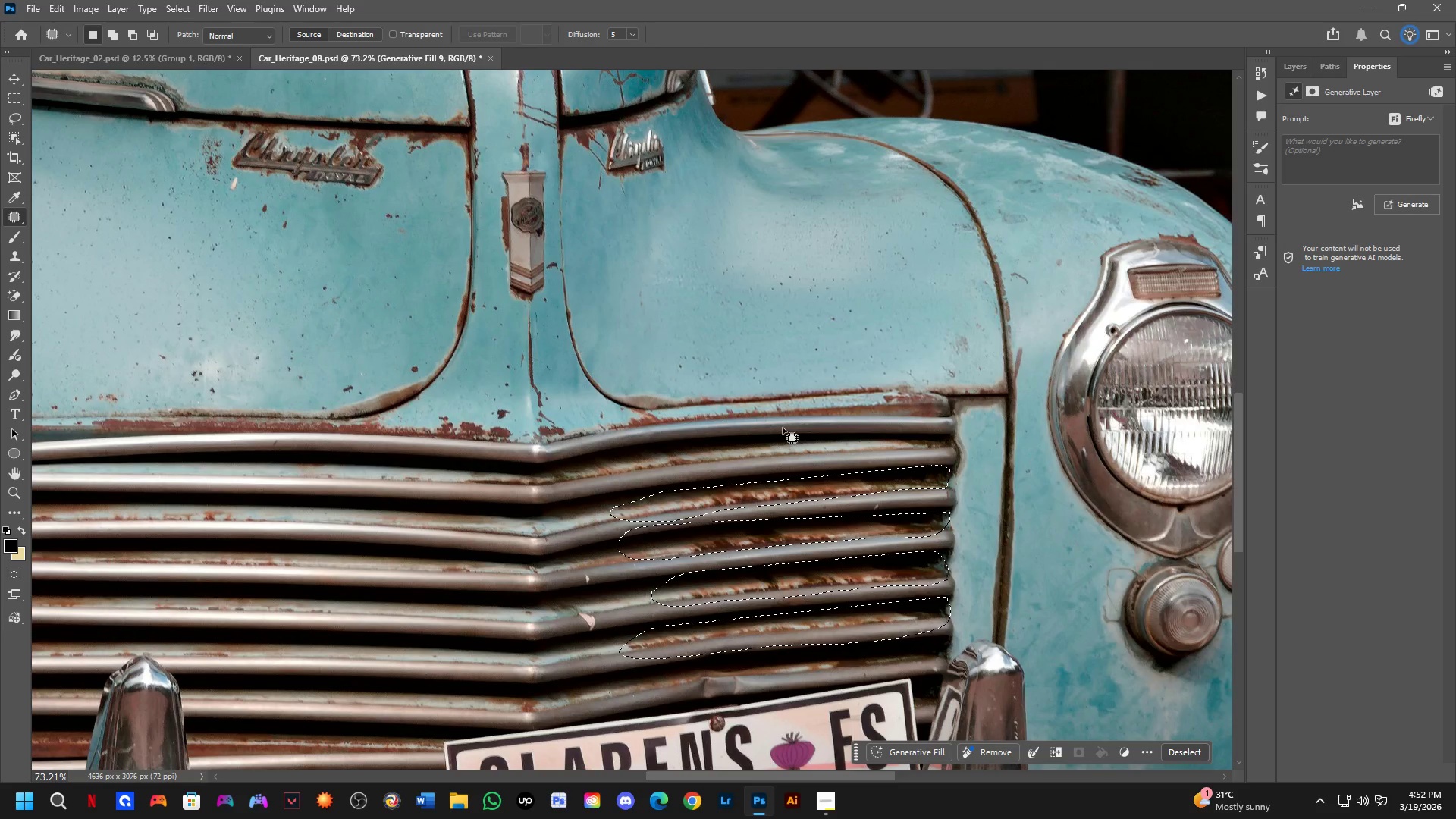 
wait(13.62)
 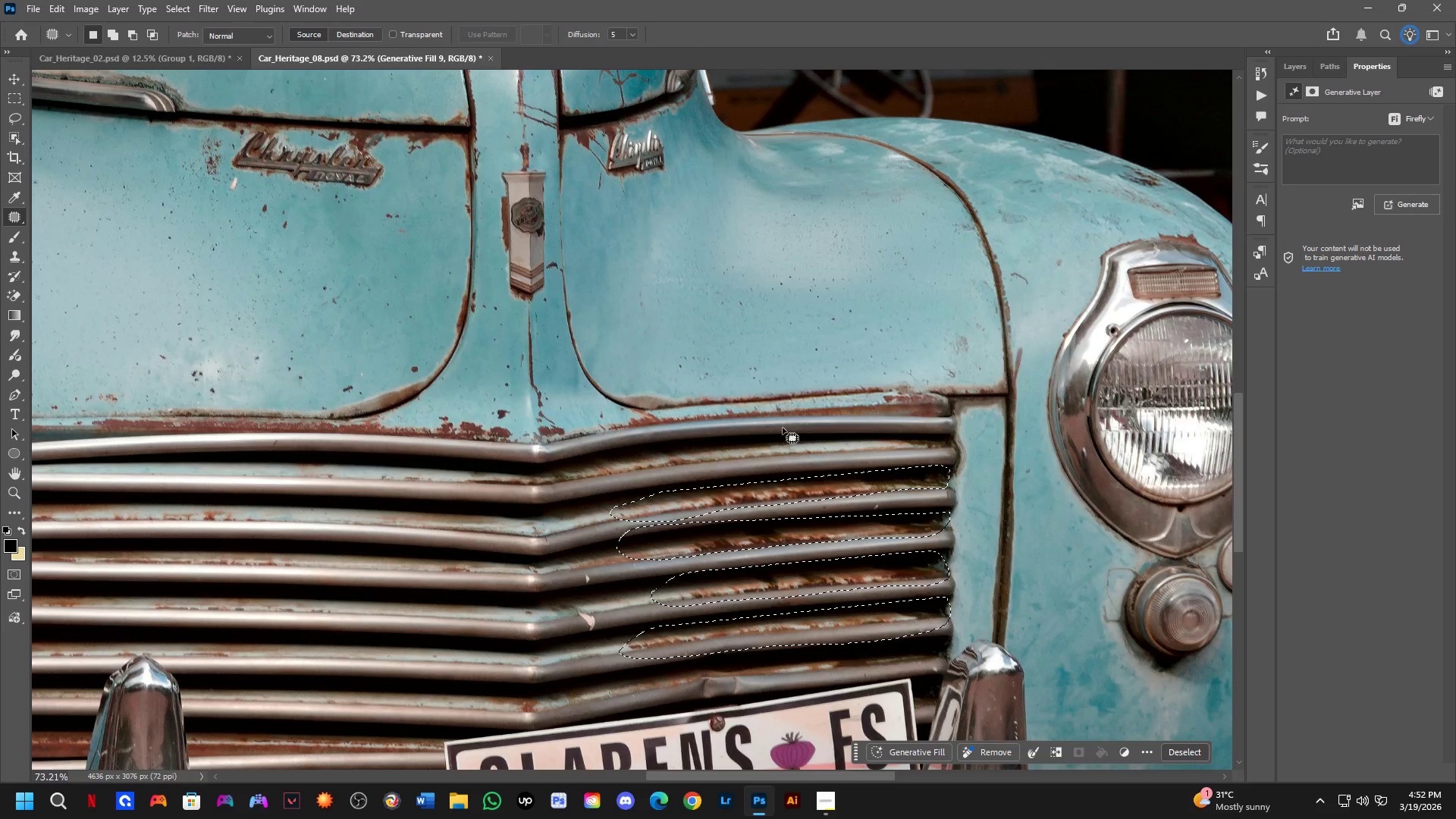 
scroll: coordinate [817, 372], scroll_direction: down, amount: 4.0
 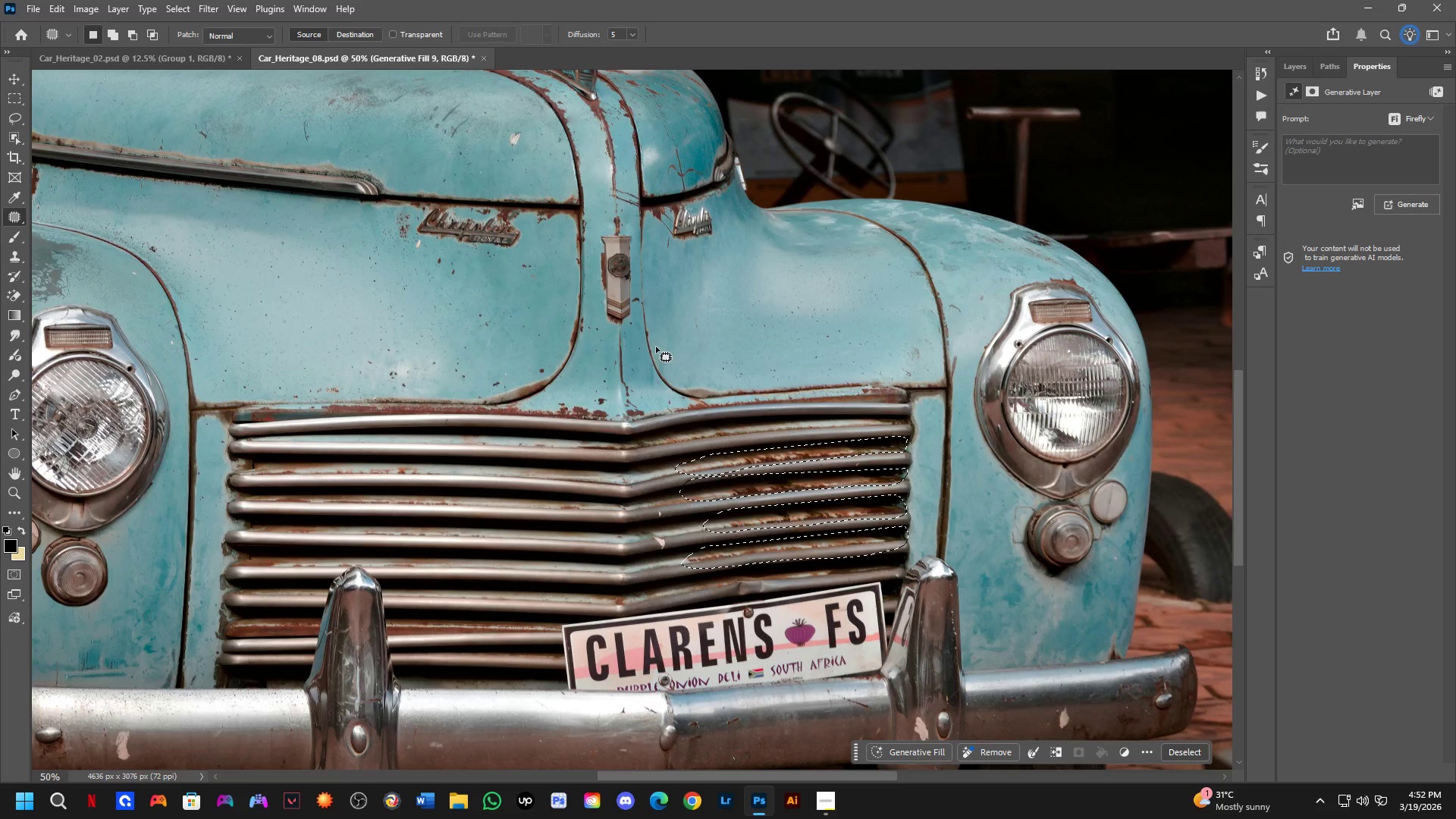 
hold_key(key=Space, duration=0.69)
 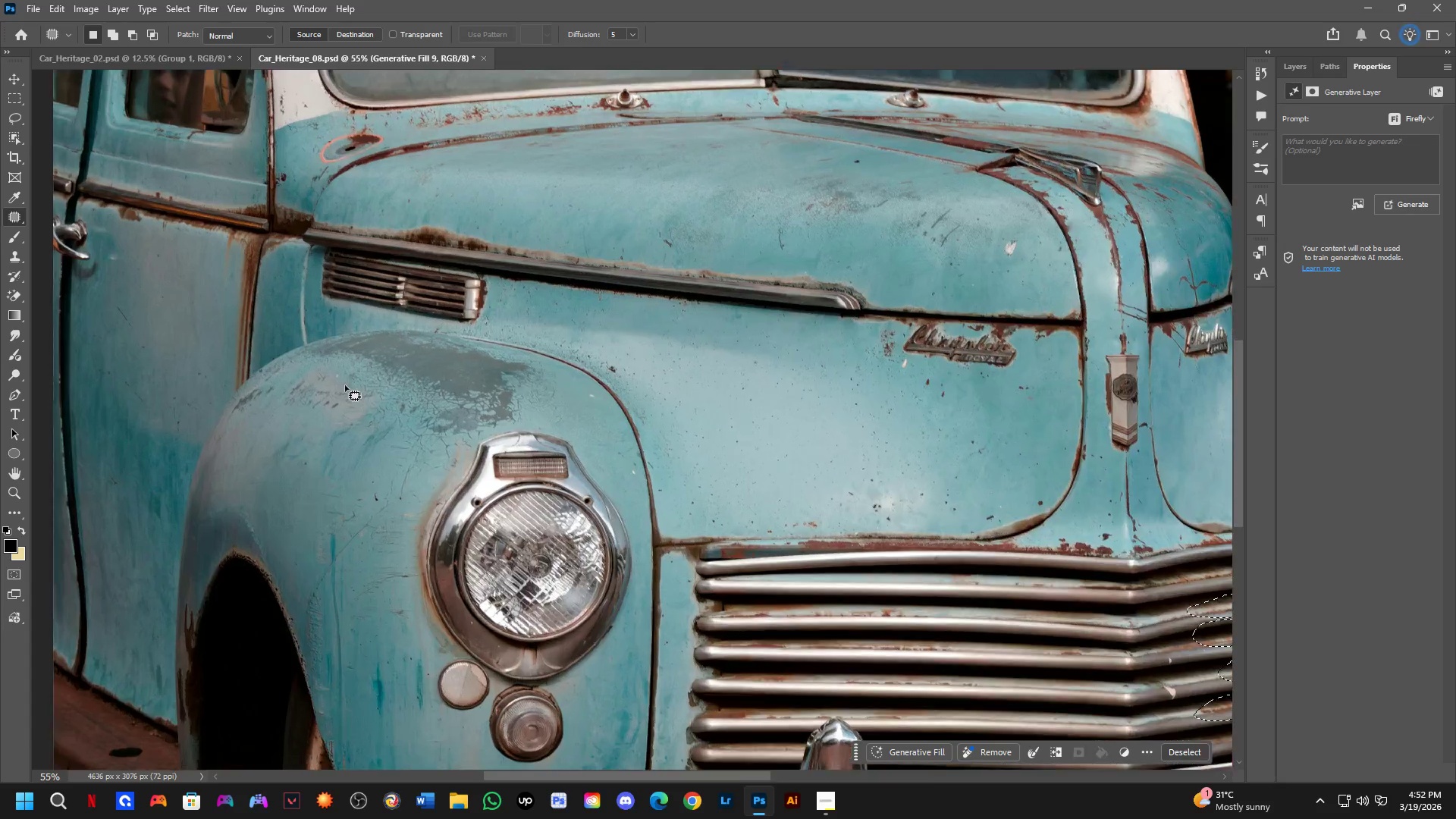 
left_click_drag(start_coordinate=[641, 344], to_coordinate=[1076, 466])
 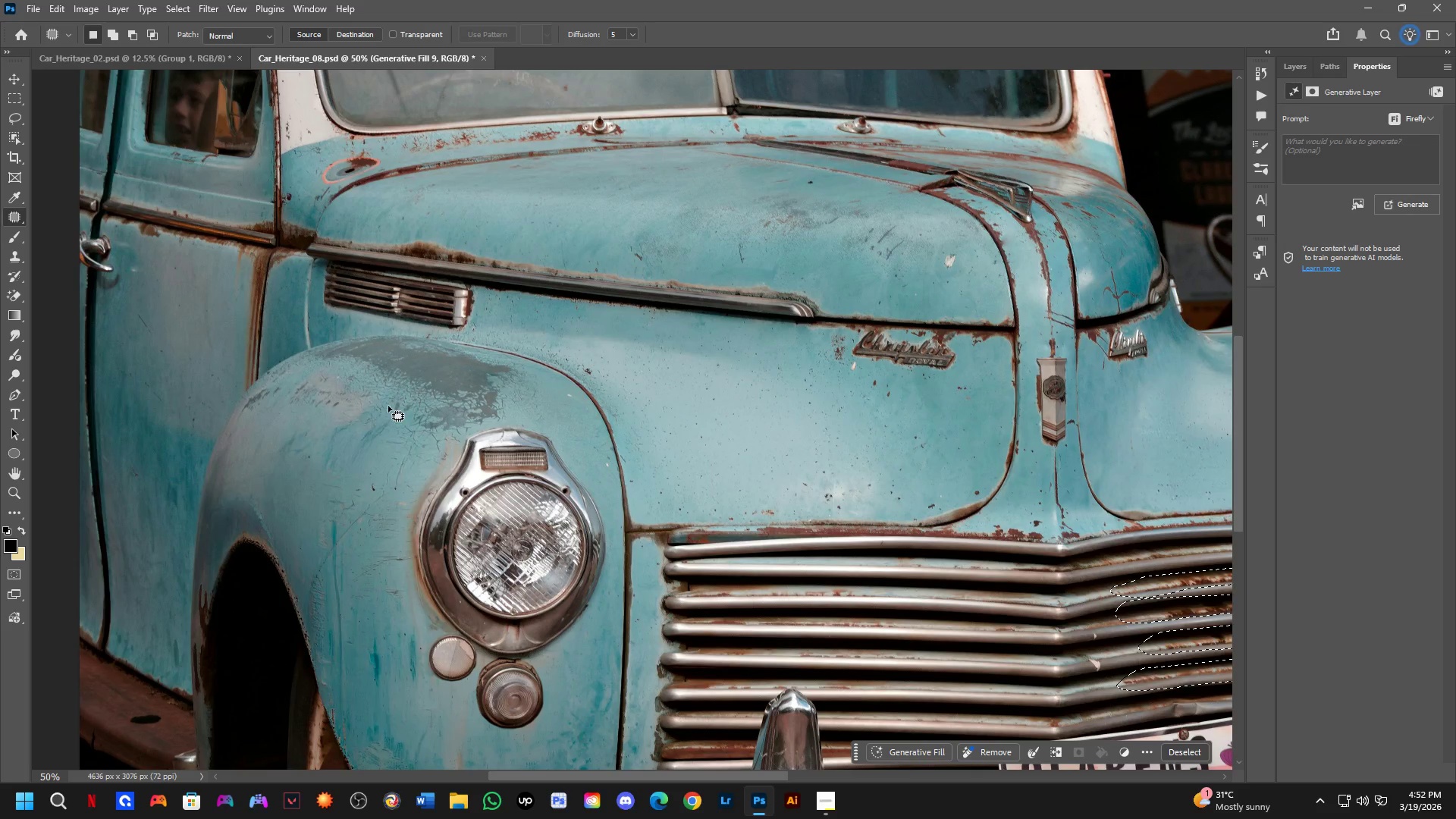 
scroll: coordinate [340, 377], scroll_direction: up, amount: 3.0
 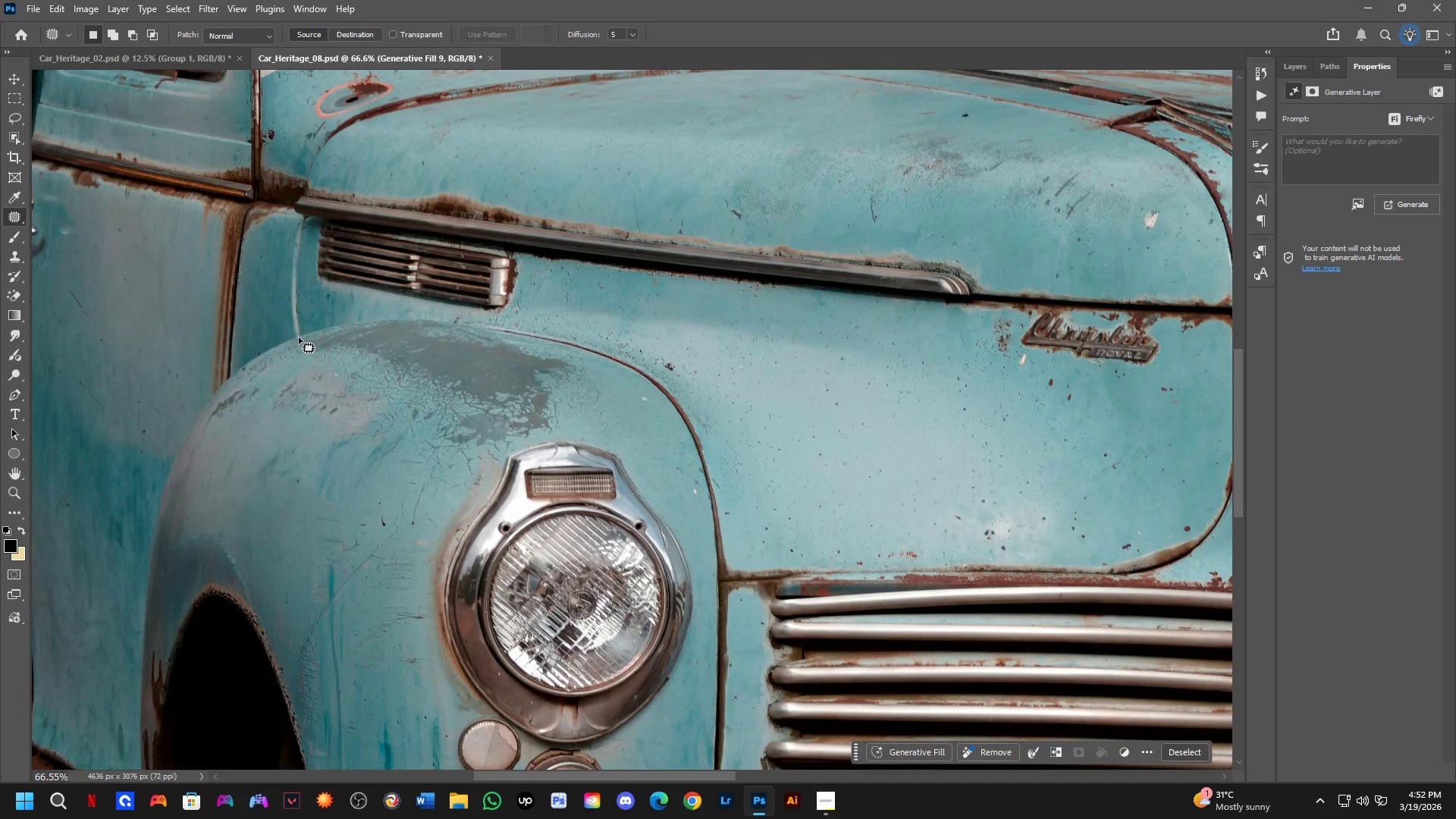 
key(Shift+ShiftLeft)
 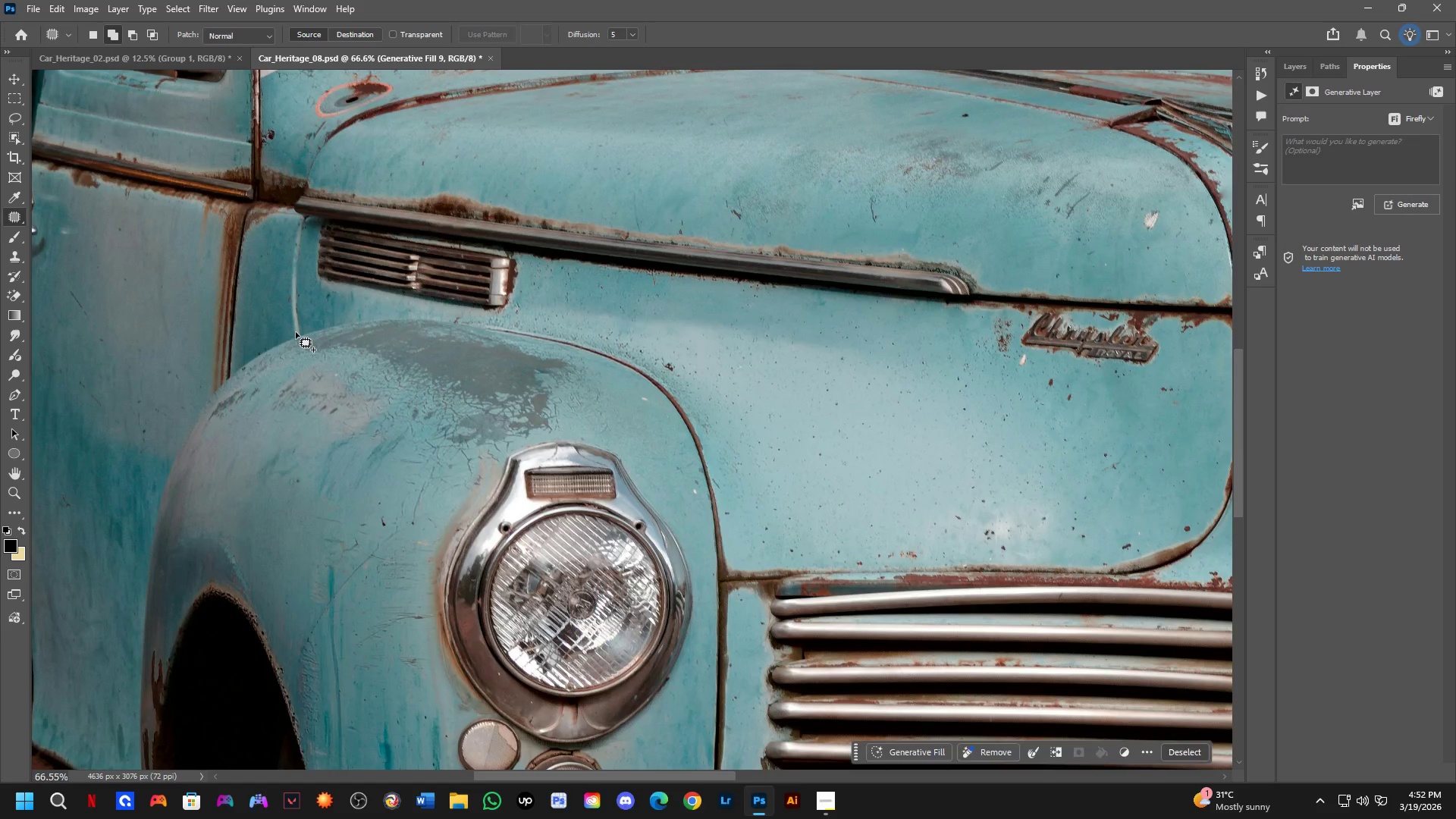 
left_click_drag(start_coordinate=[296, 332], to_coordinate=[312, 319])
 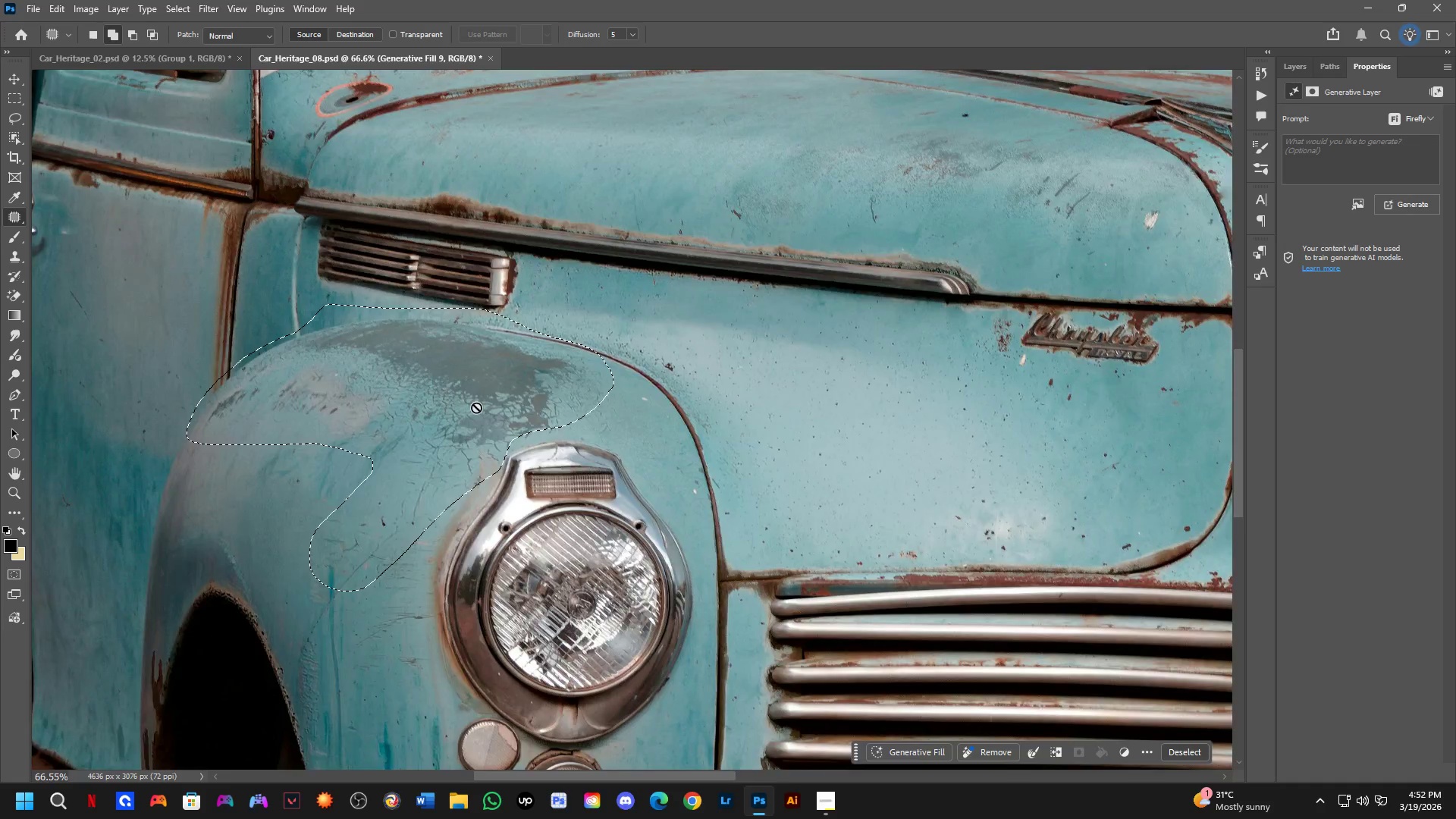 
scroll: coordinate [604, 446], scroll_direction: down, amount: 5.0
 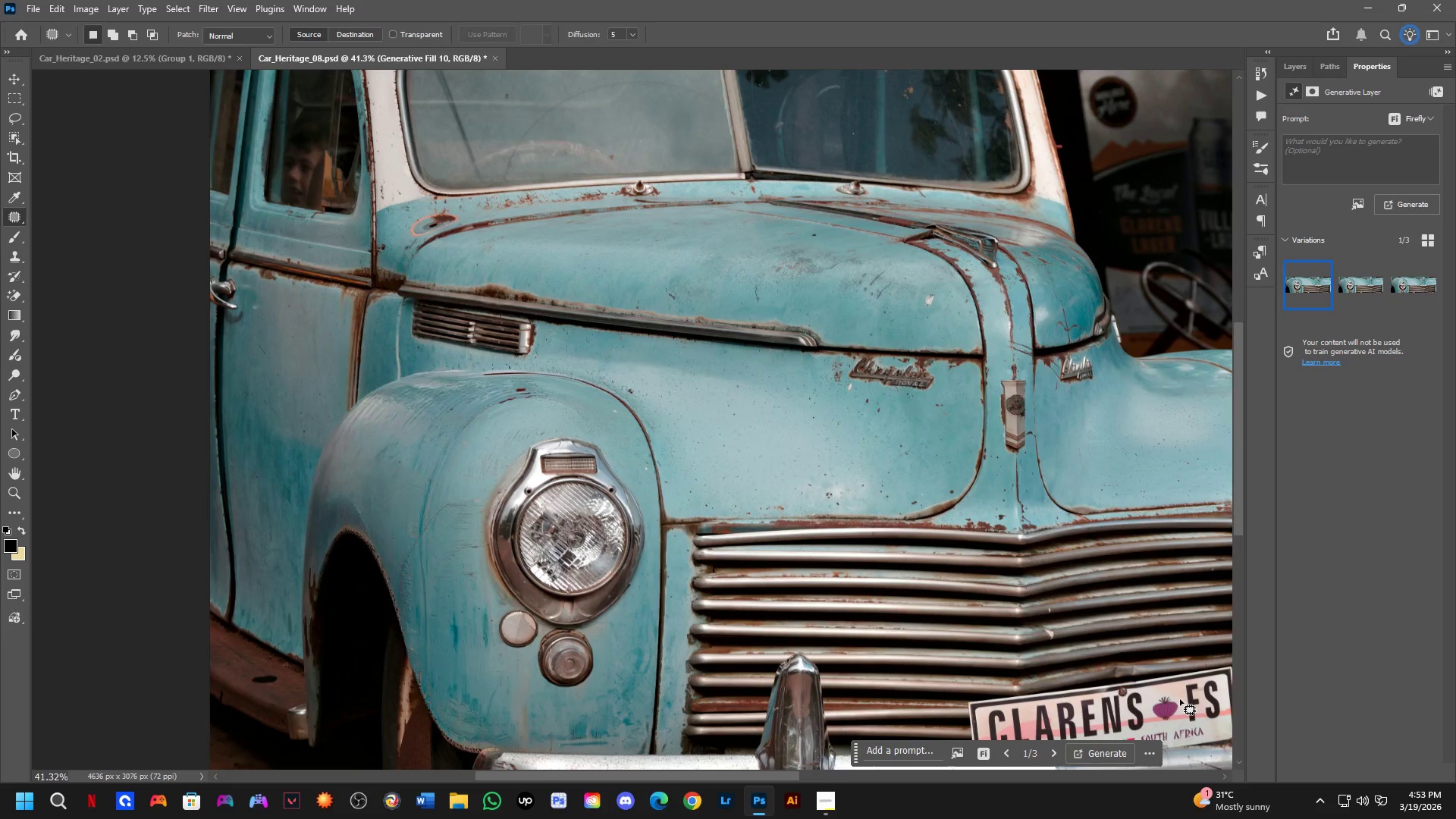 
wait(80.87)
 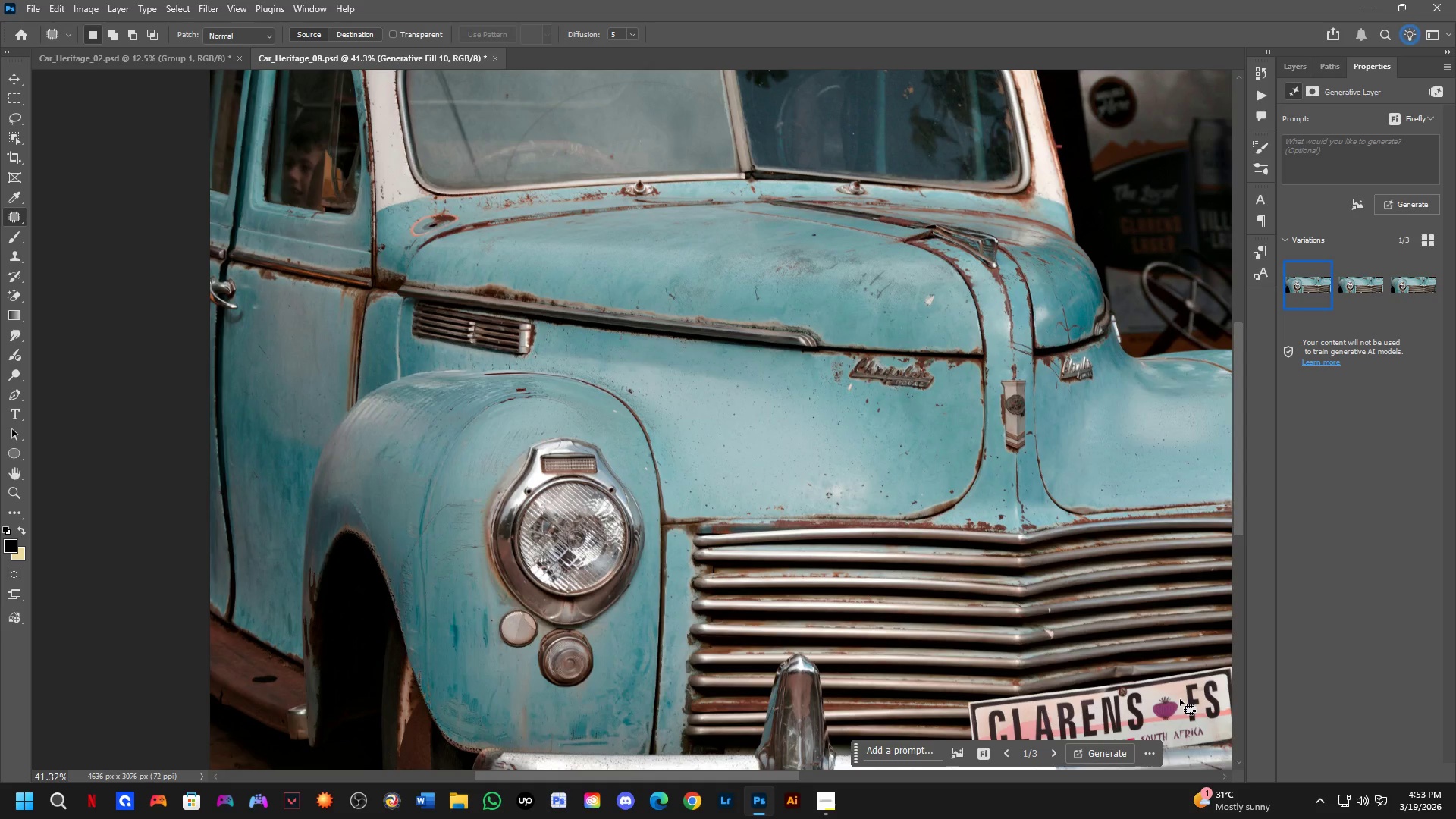 
key(Control+Z)
 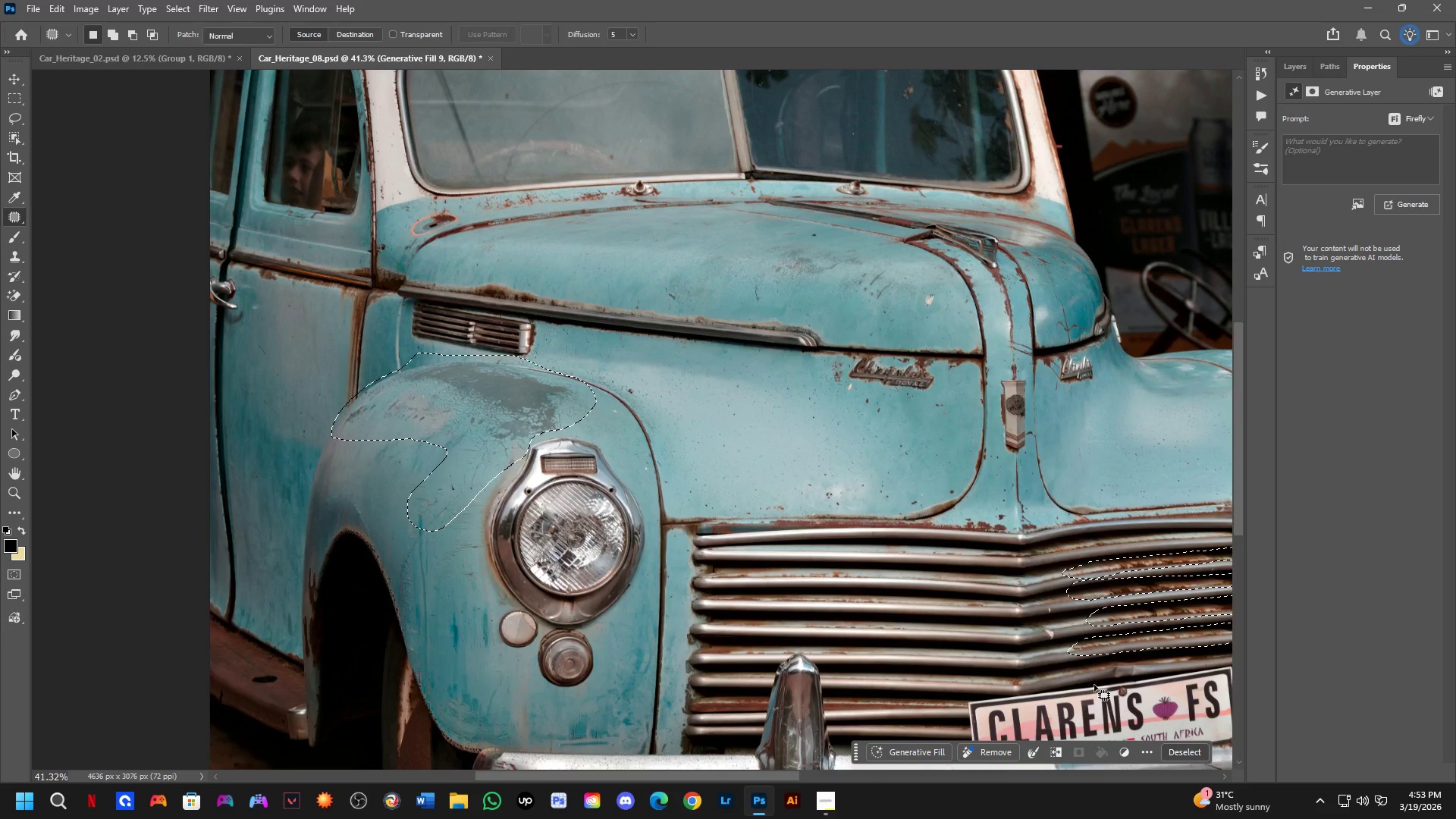 
key(Control+ControlLeft)
 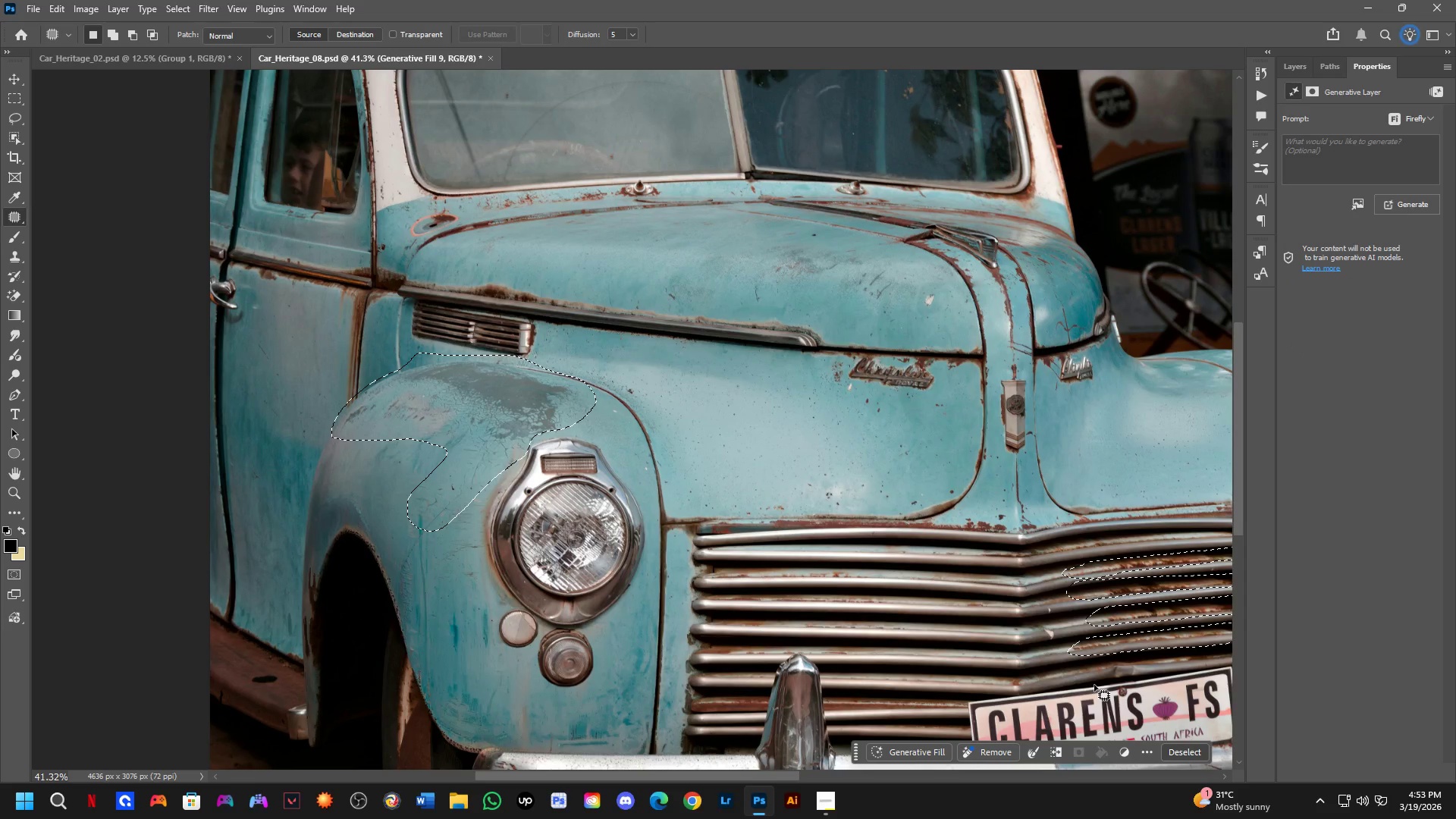 
key(Control+Shift+ShiftLeft)
 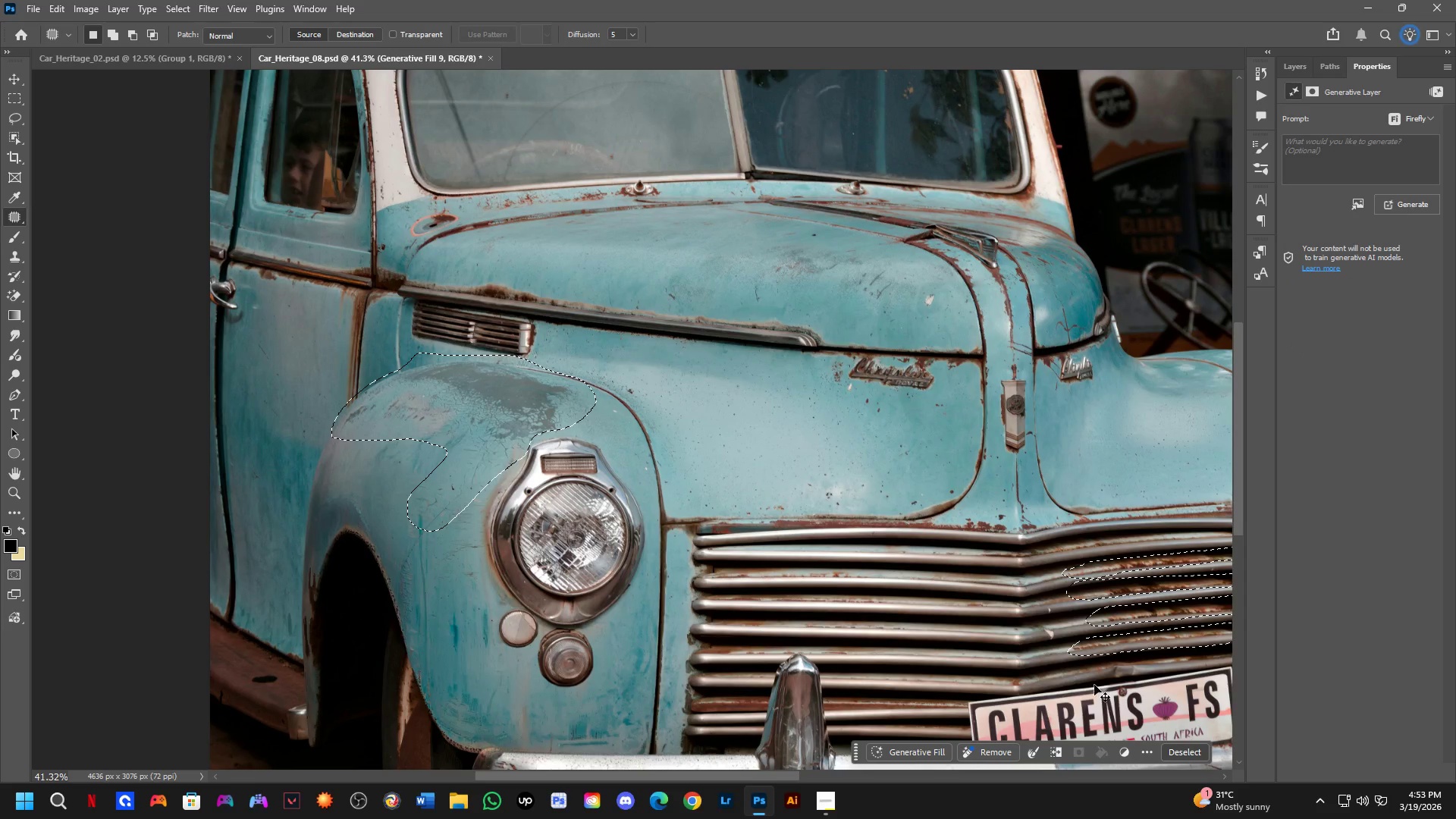 
key(Control+Shift+Z)
 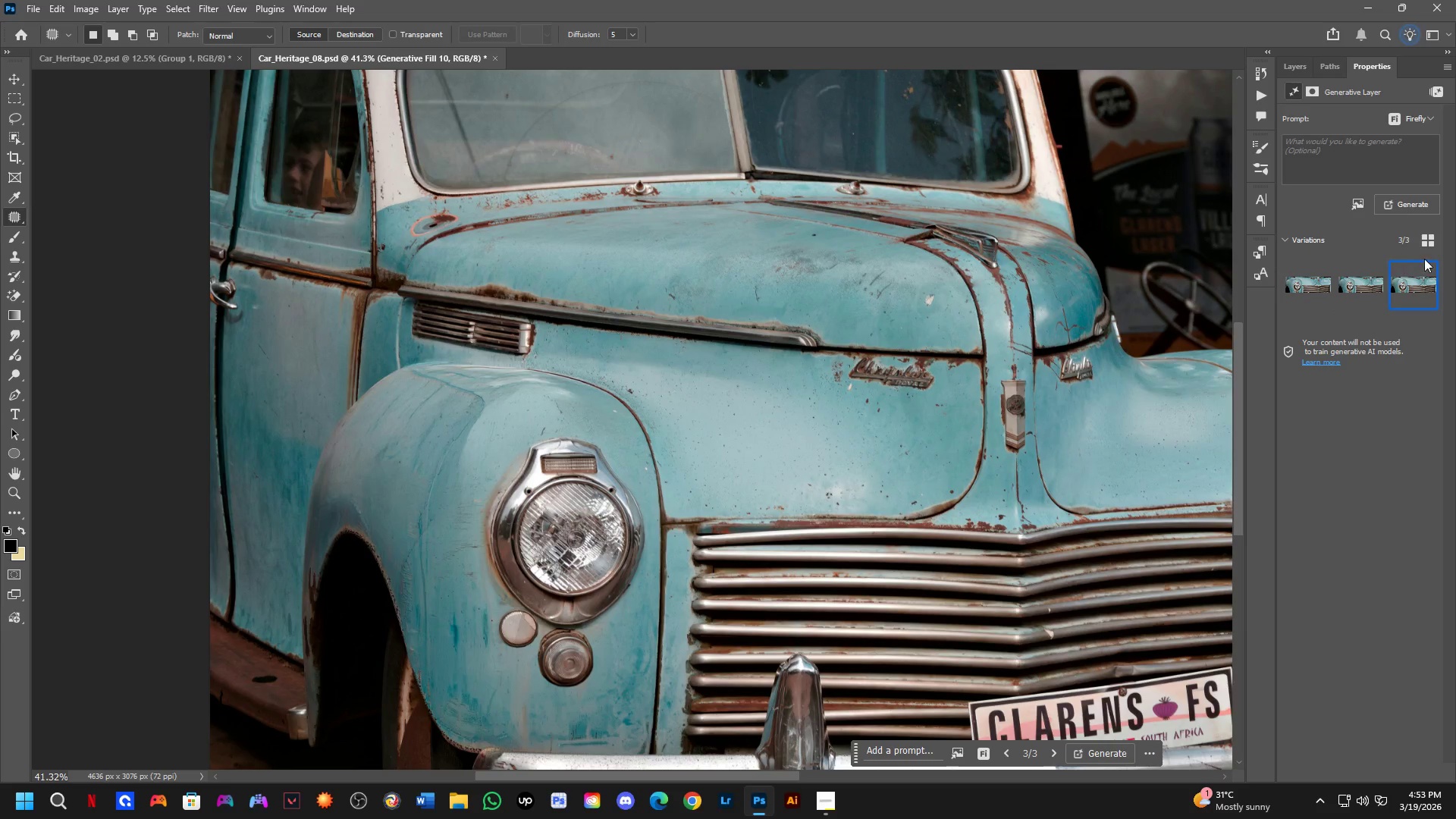 
left_click([1345, 284])
 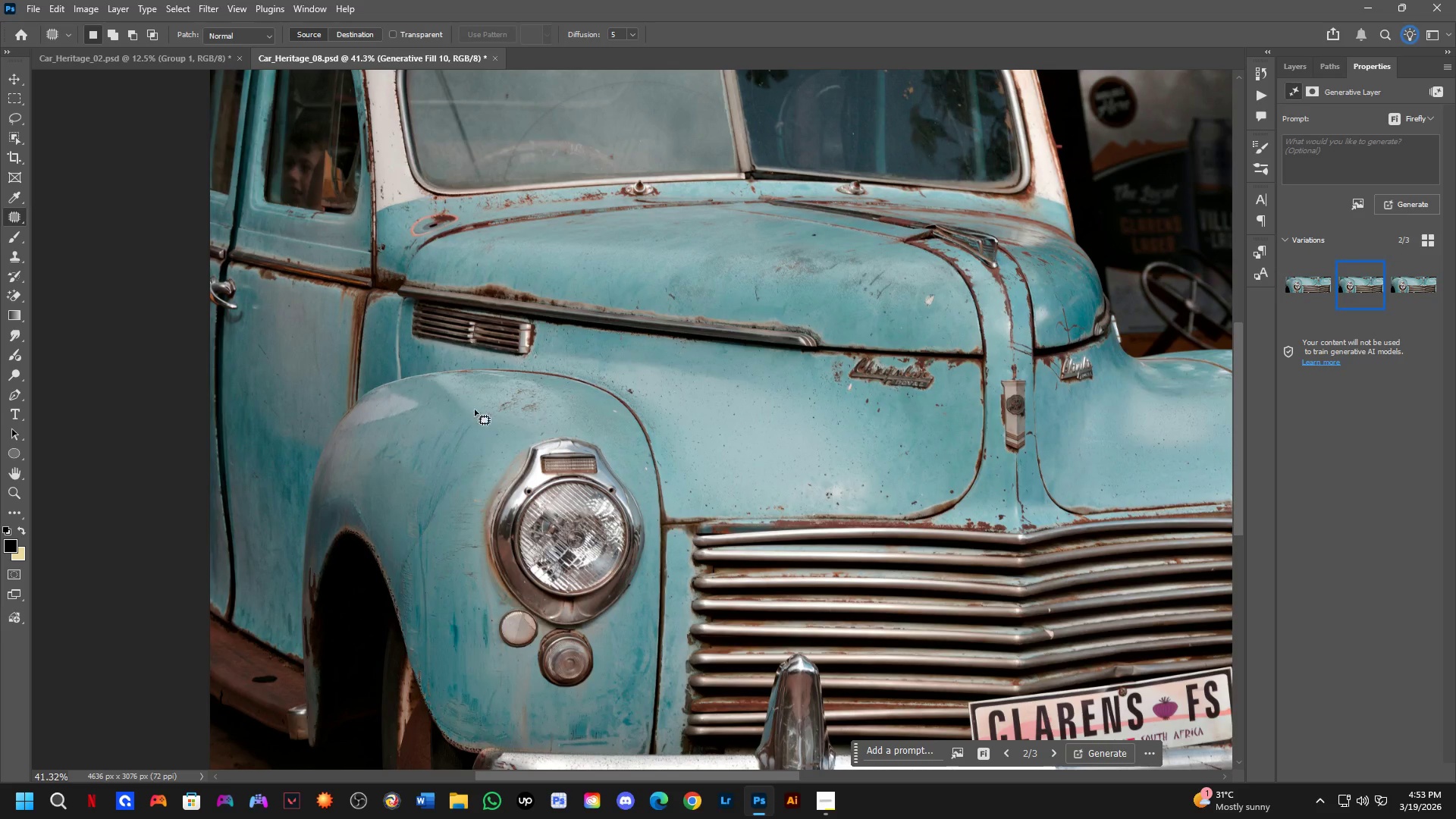 
hold_key(key=Space, duration=0.48)
 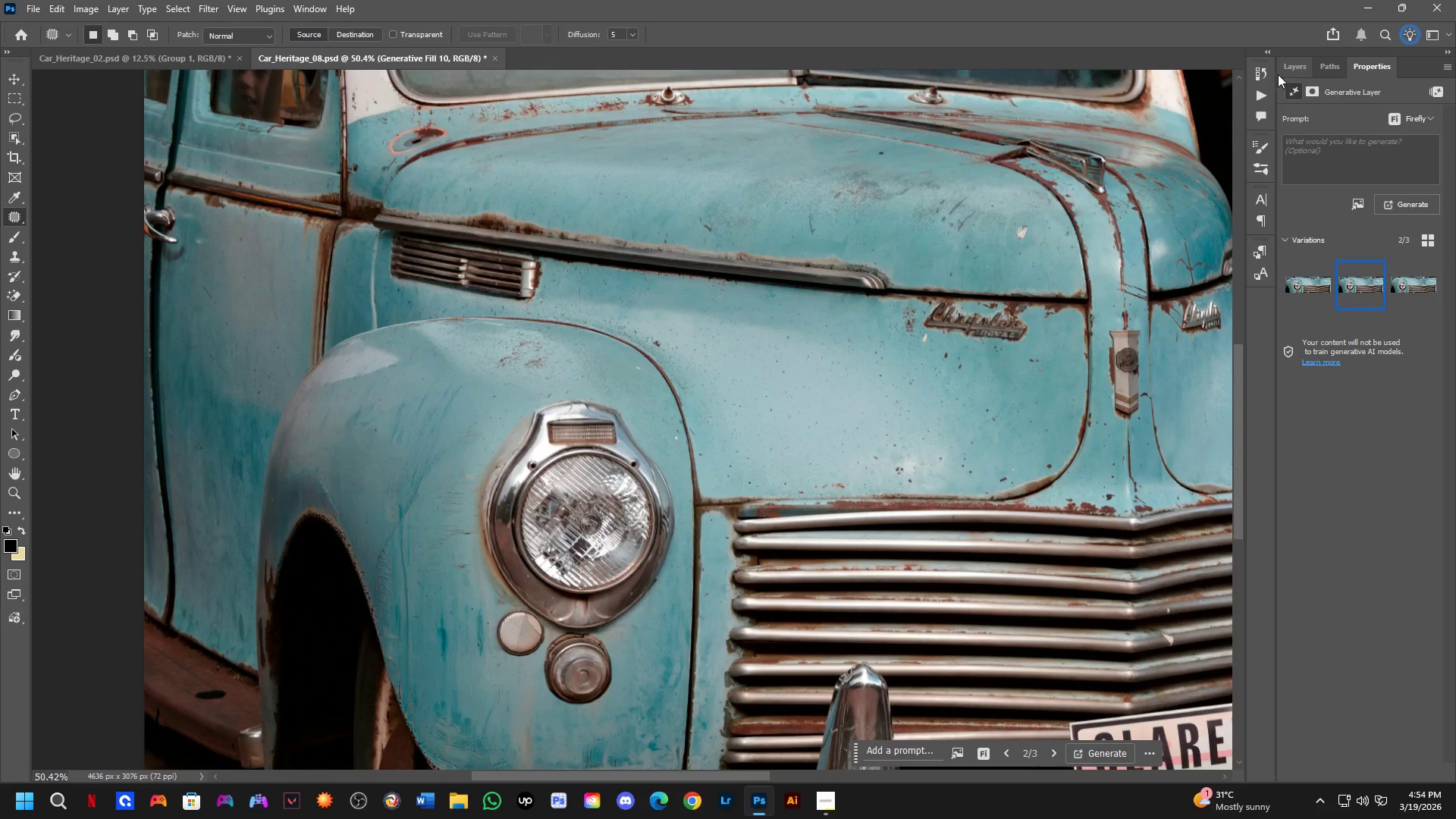 
left_click_drag(start_coordinate=[467, 385], to_coordinate=[466, 362])
 